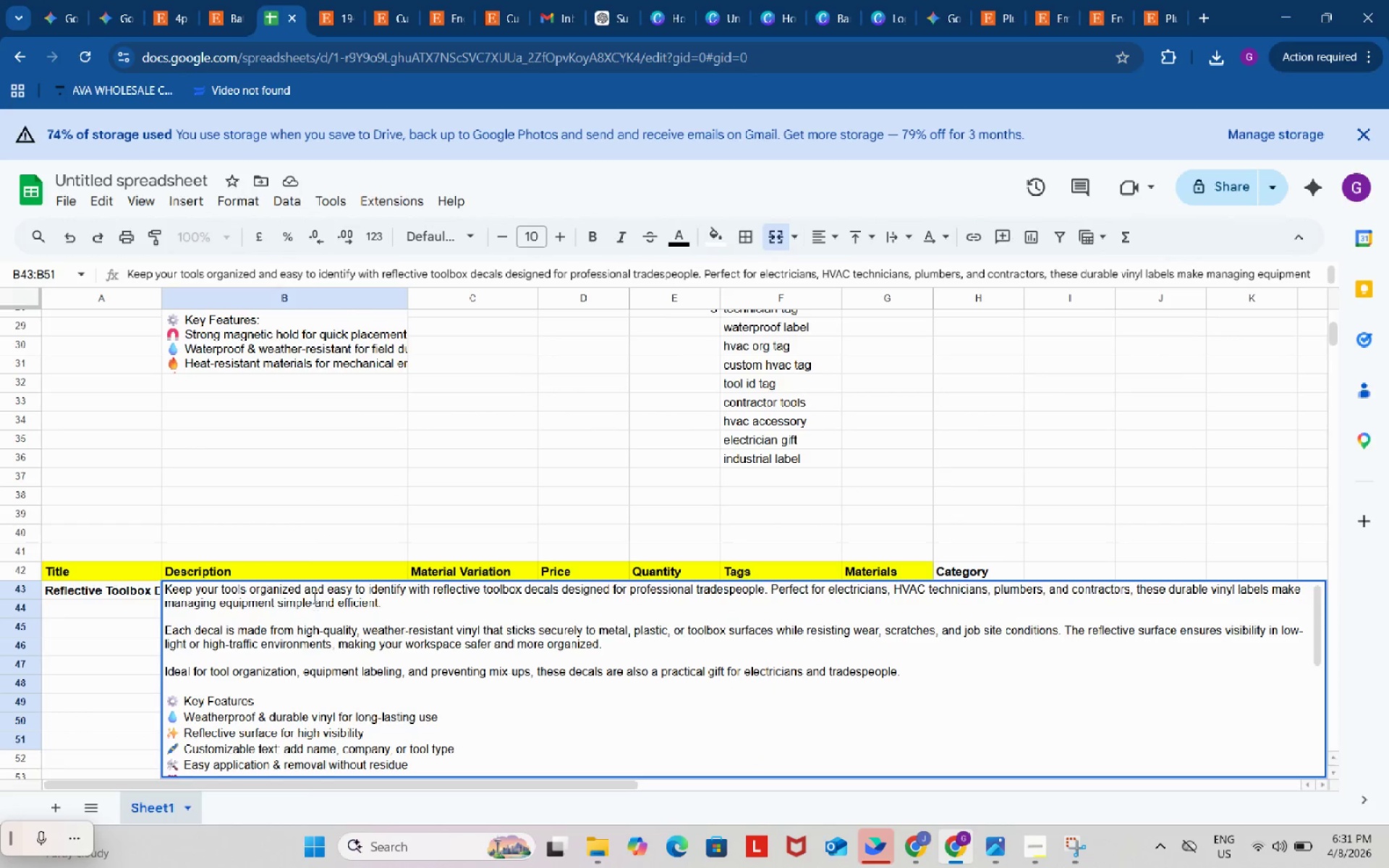 
scroll: coordinate [313, 590], scroll_direction: down, amount: 5.0
 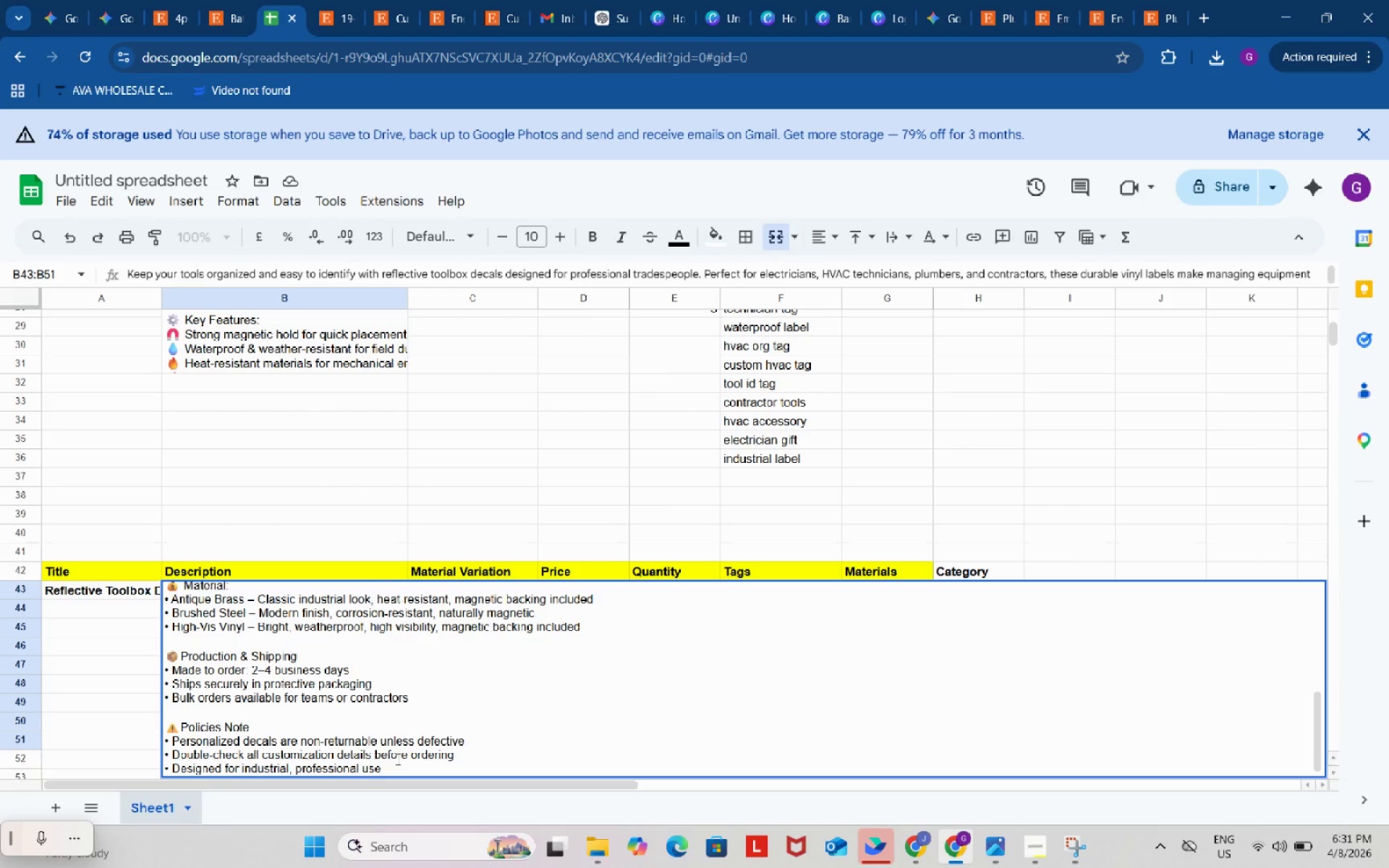 
left_click_drag(start_coordinate=[395, 761], to_coordinate=[160, 662])
 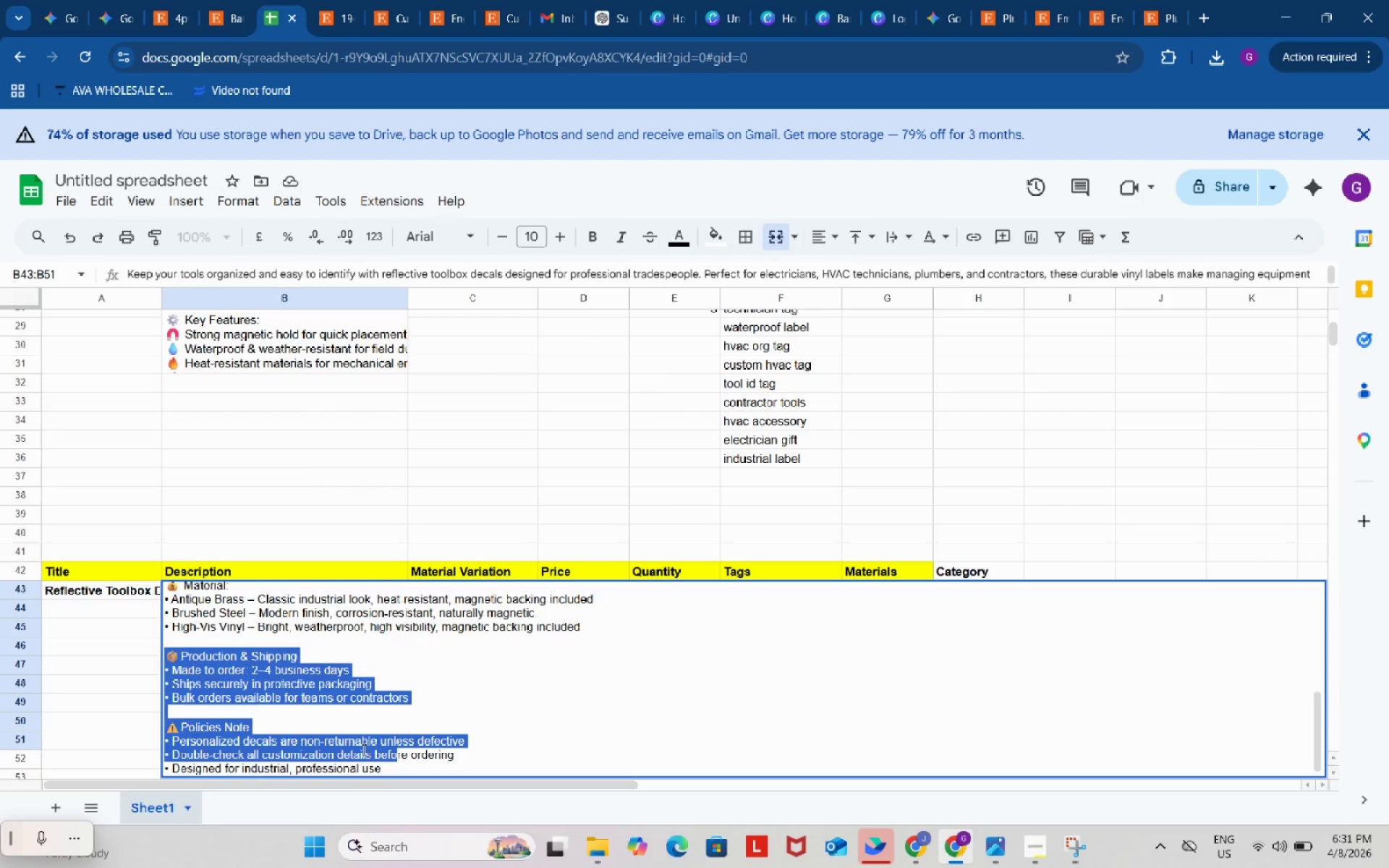 
left_click([402, 775])
 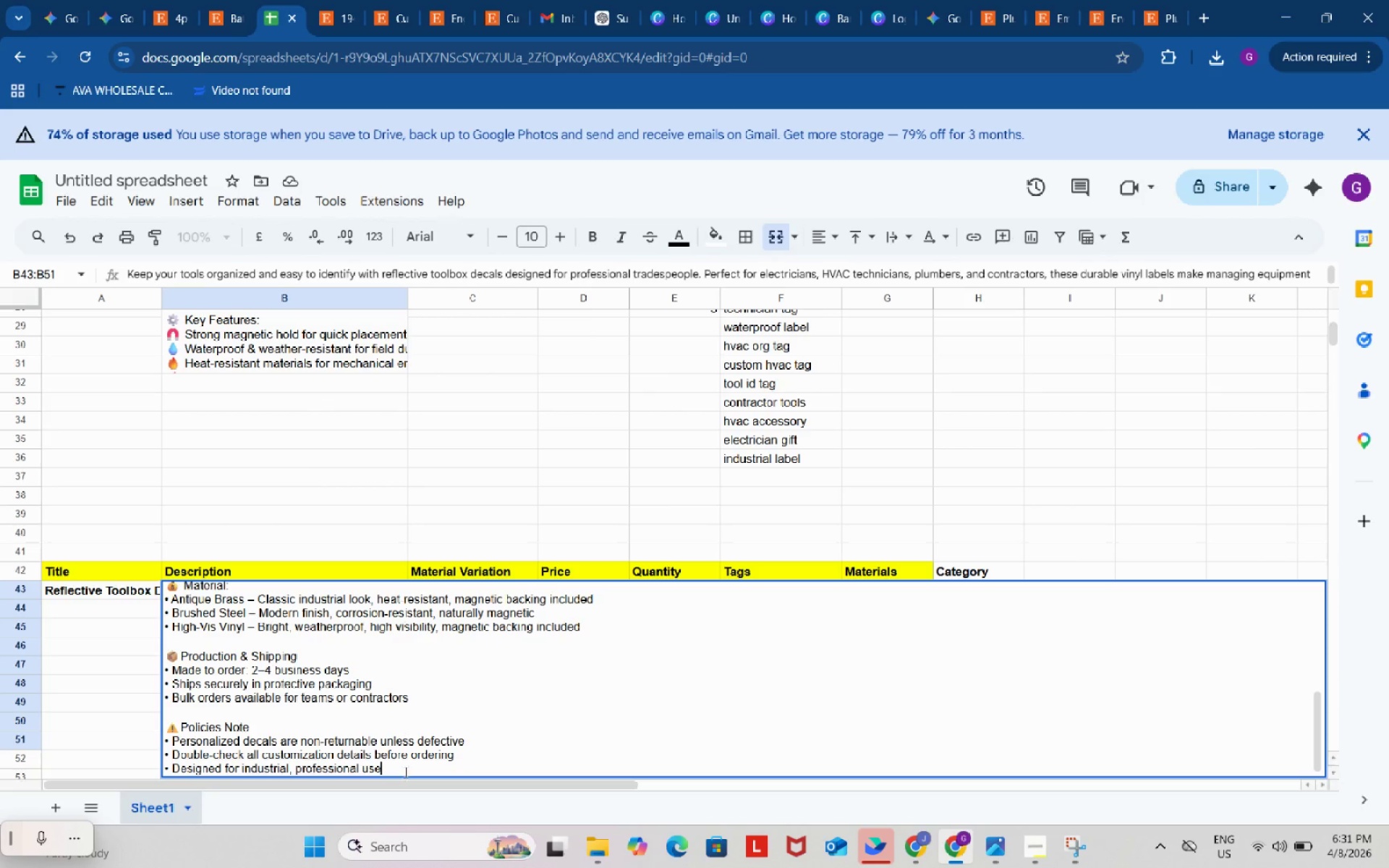 
left_click_drag(start_coordinate=[404, 772], to_coordinate=[165, 659])
 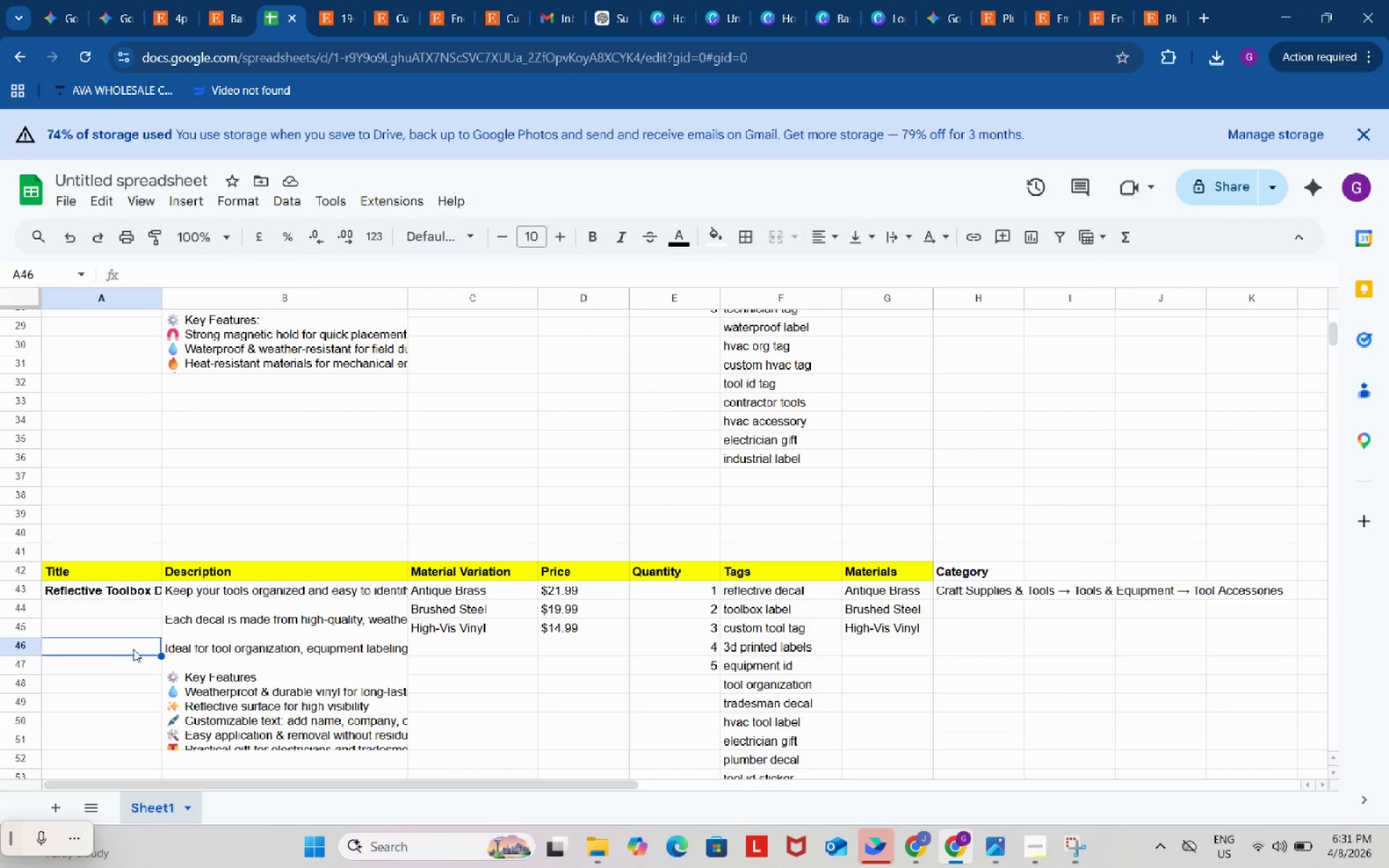 
key(Control+ControlLeft)
 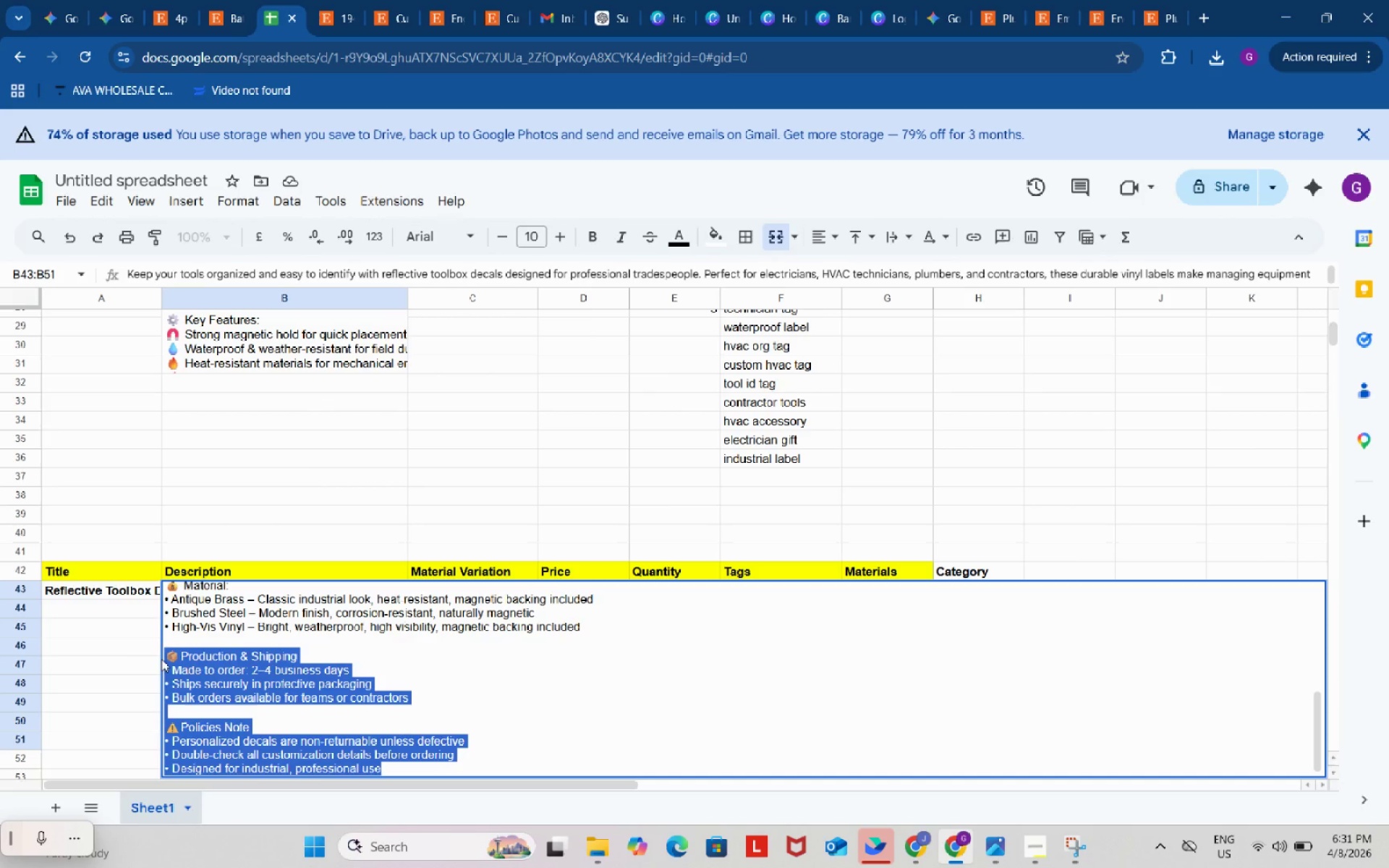 
key(Control+C)
 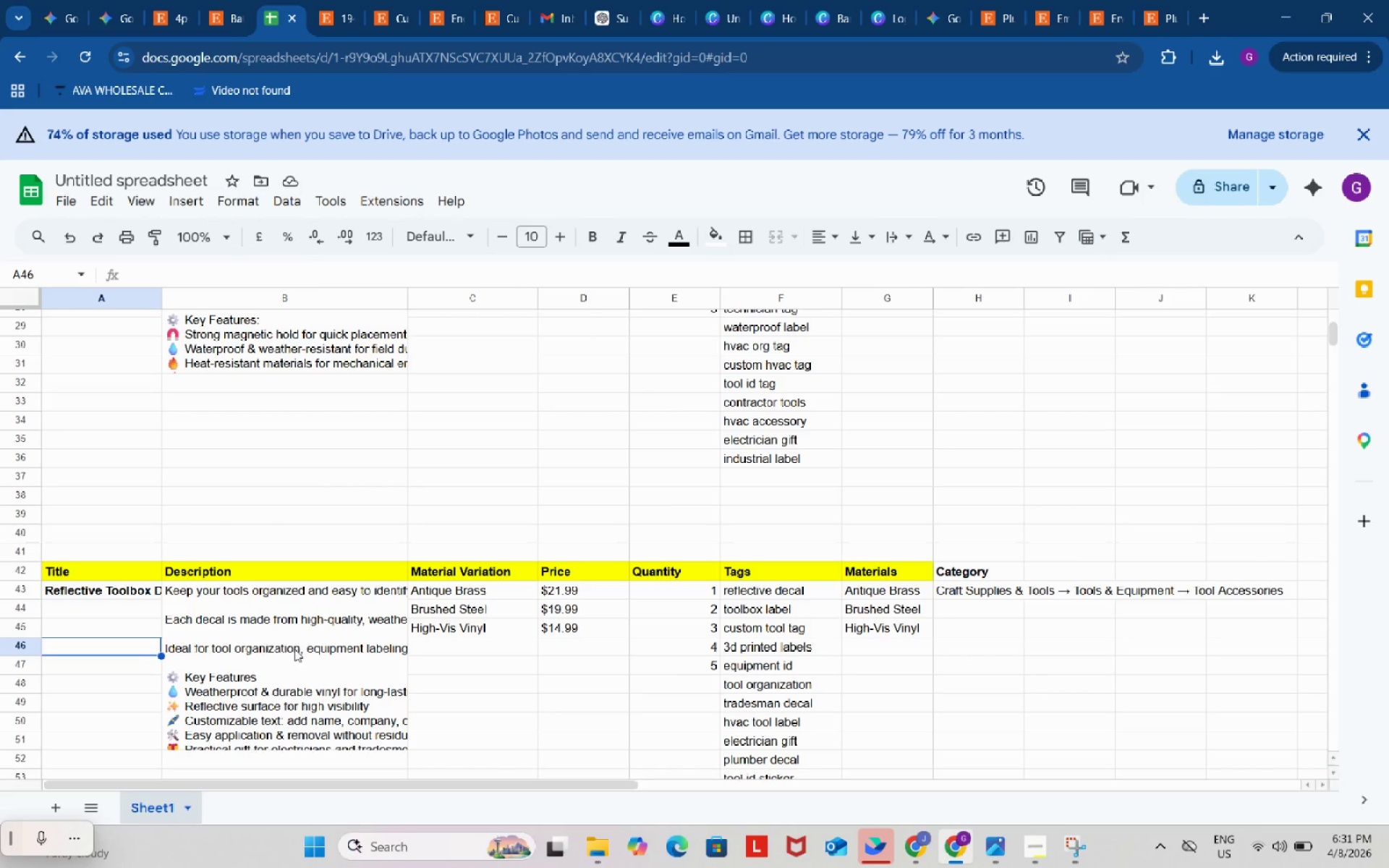 
scroll: coordinate [331, 644], scroll_direction: down, amount: 4.0
 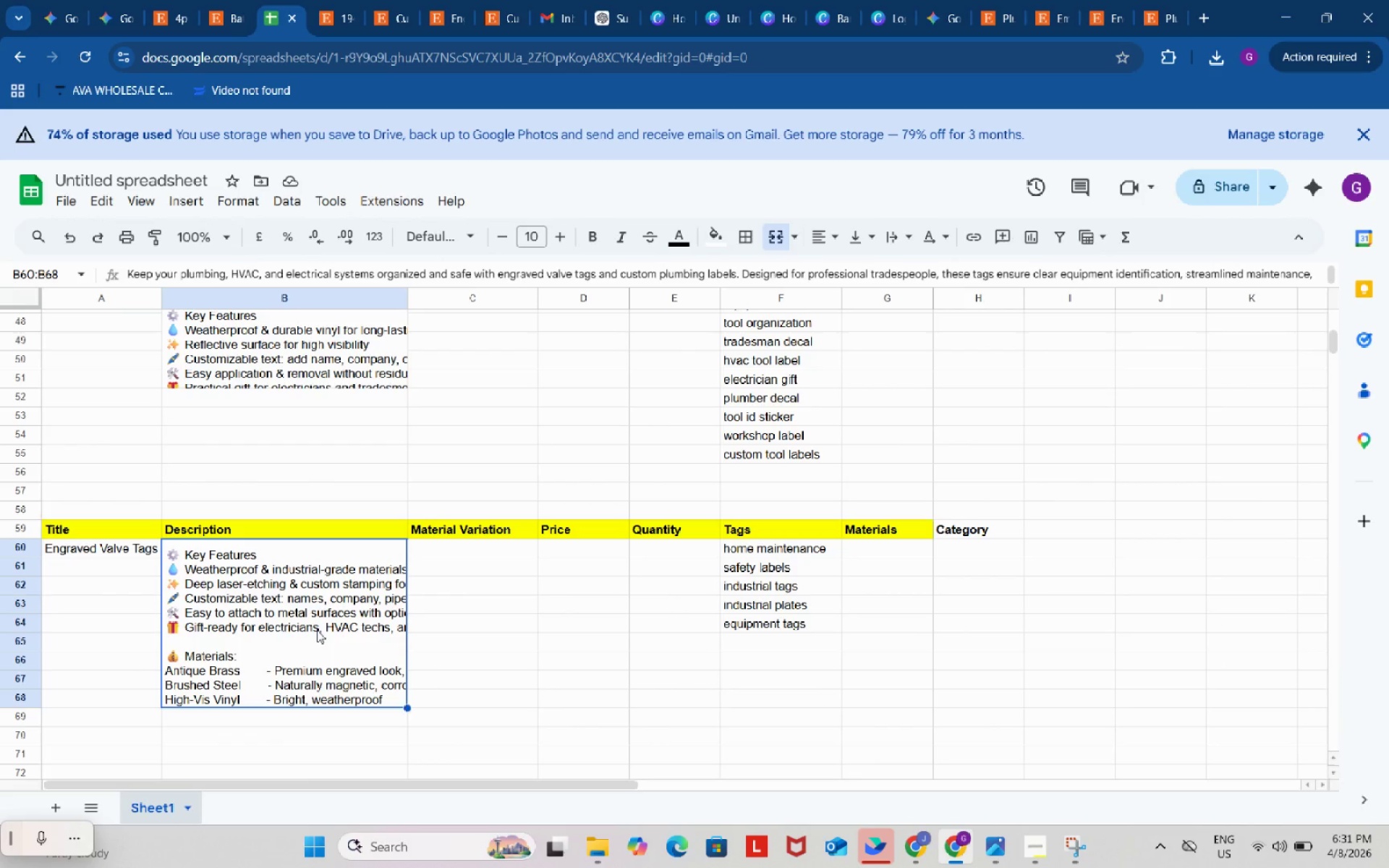 
double_click([317, 630])
 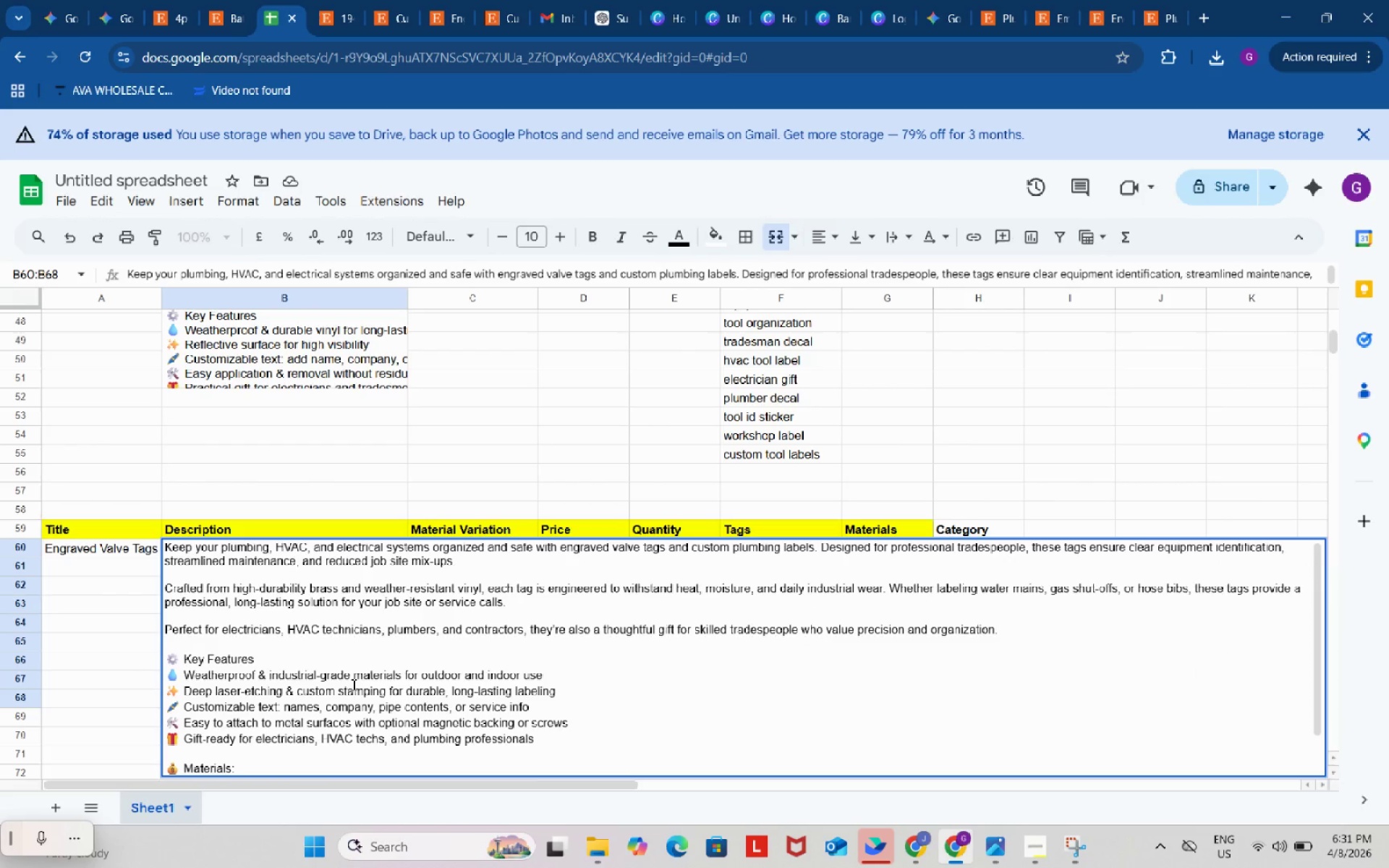 
scroll: coordinate [415, 697], scroll_direction: down, amount: 6.0
 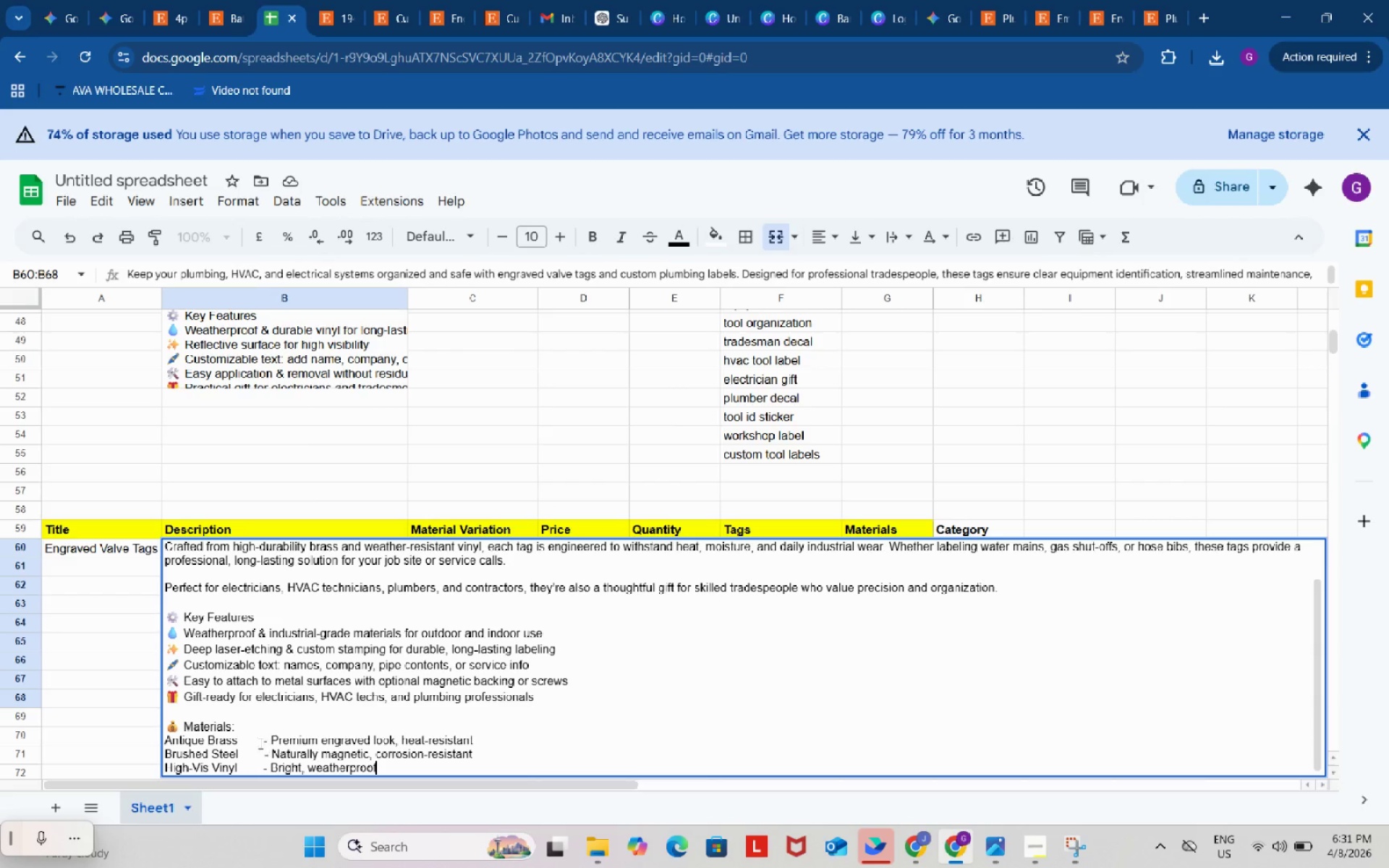 
left_click([257, 743])
 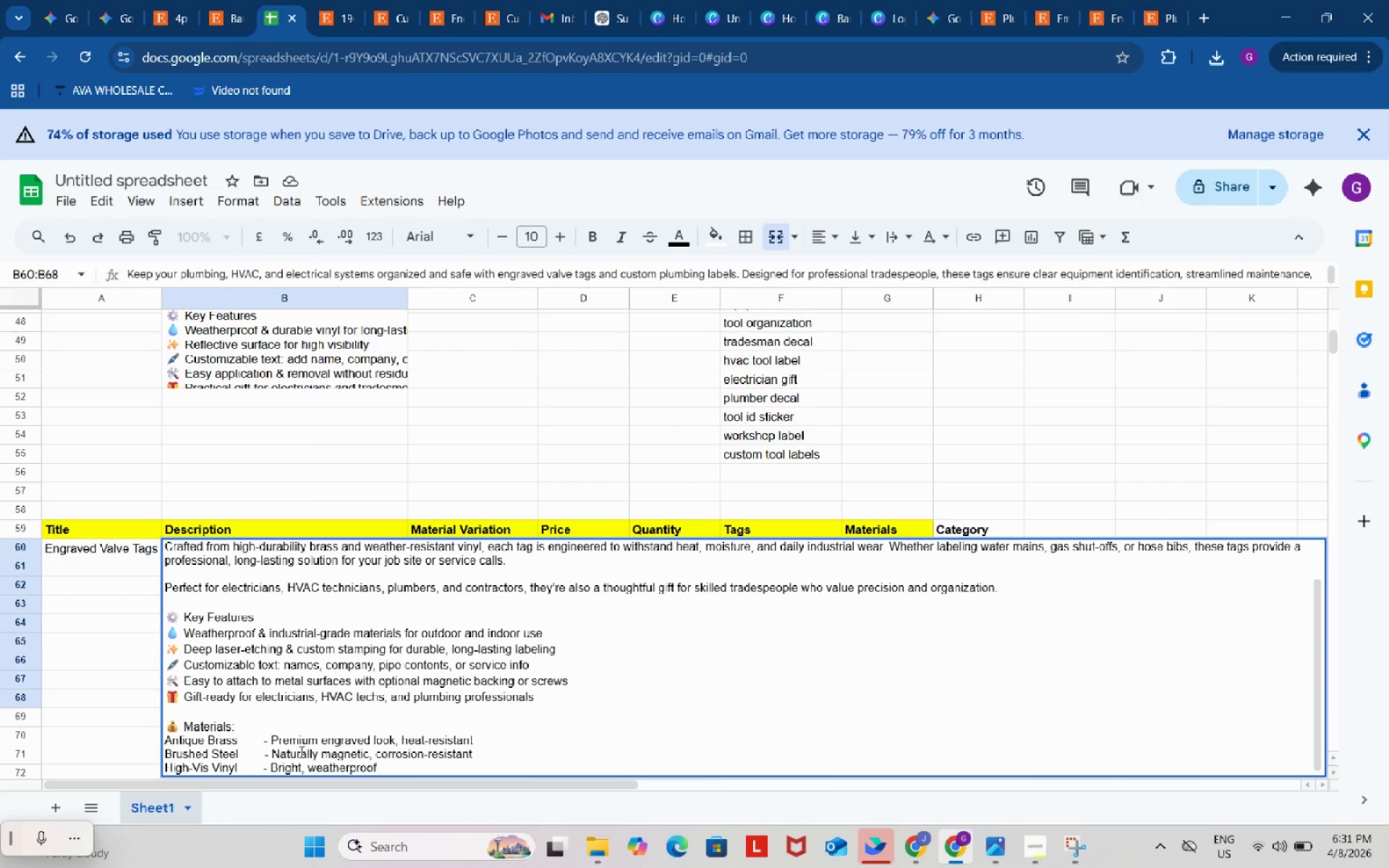 
key(Backspace)
 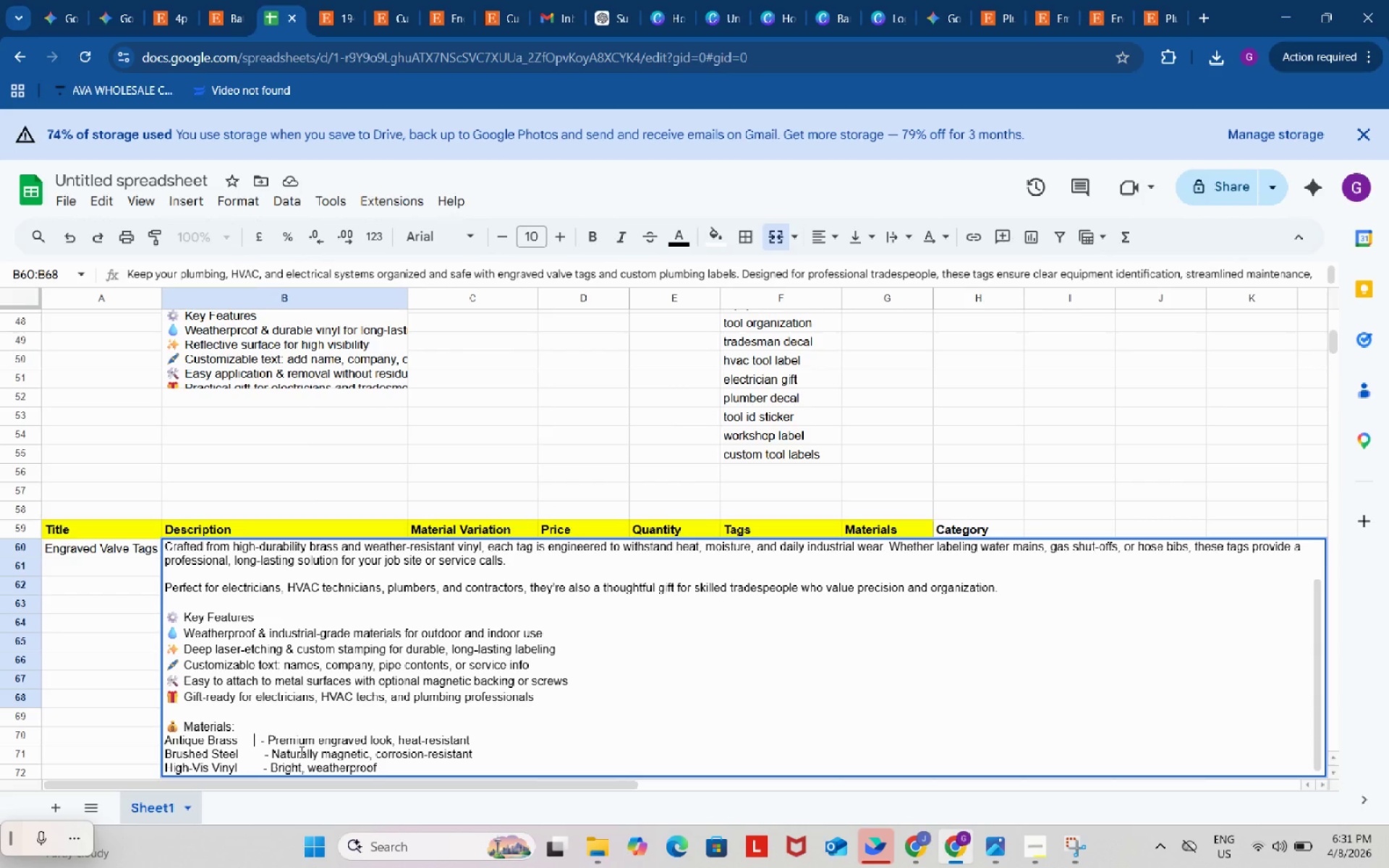 
key(Backspace)
 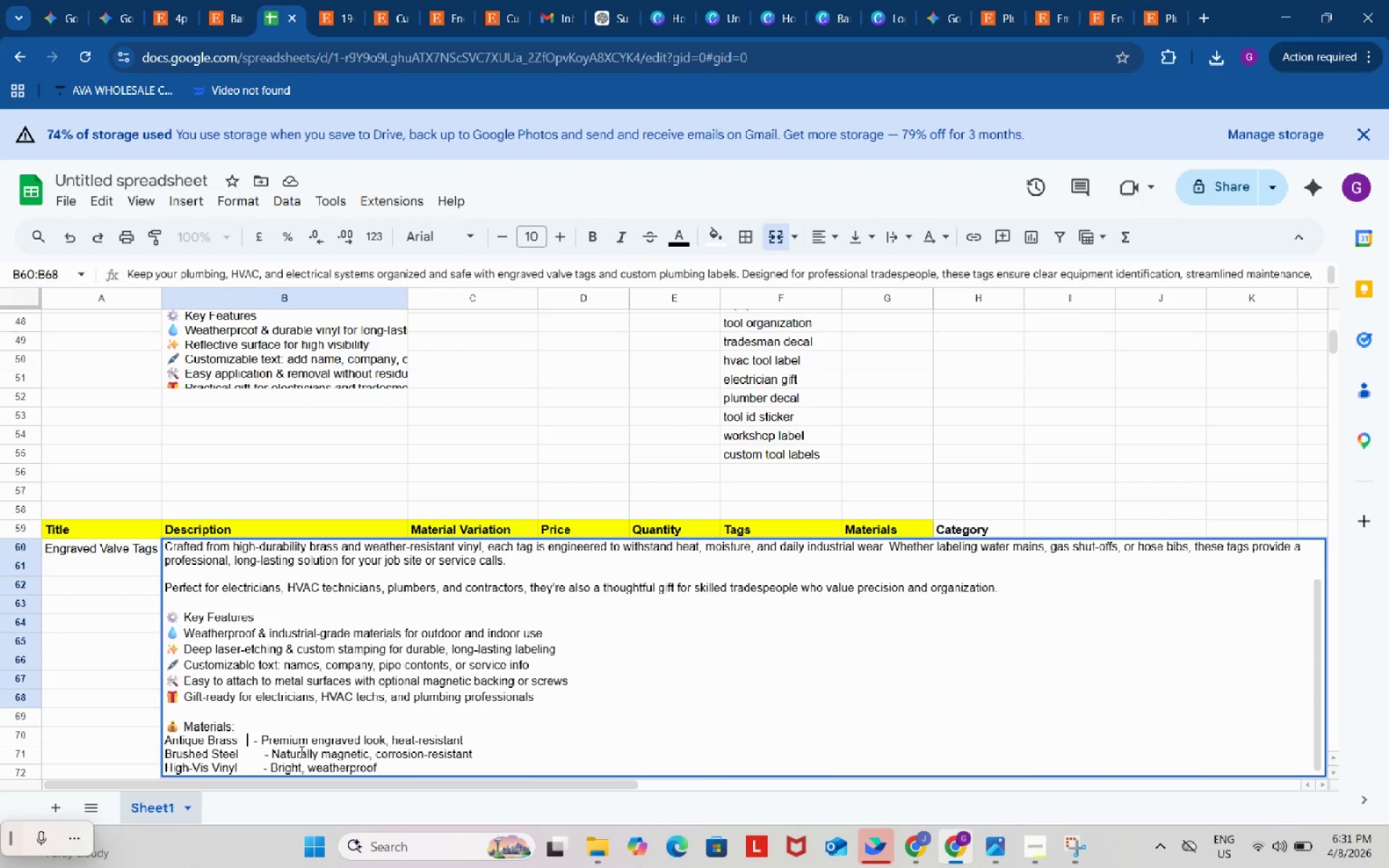 
key(Backspace)
 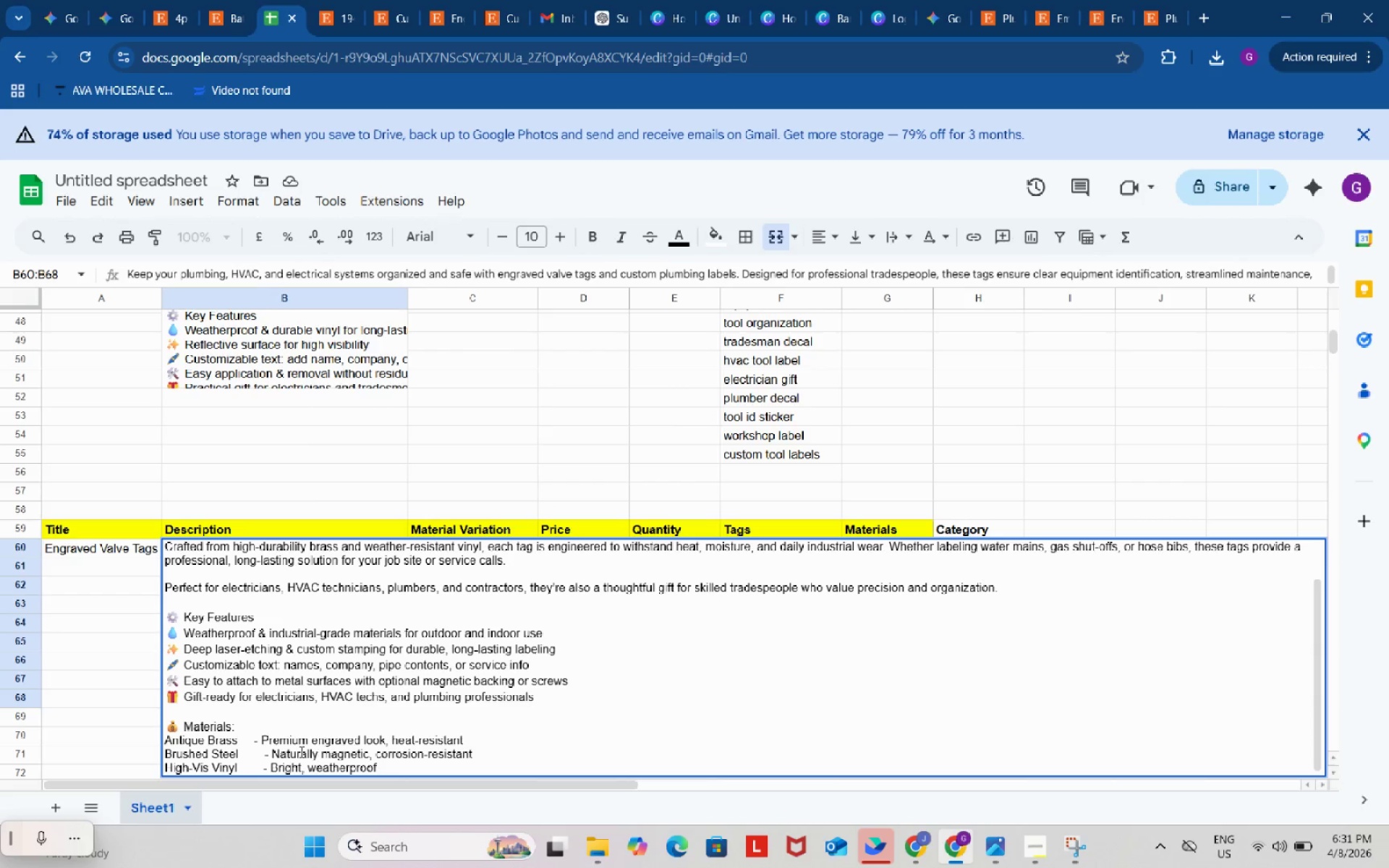 
key(Backspace)
 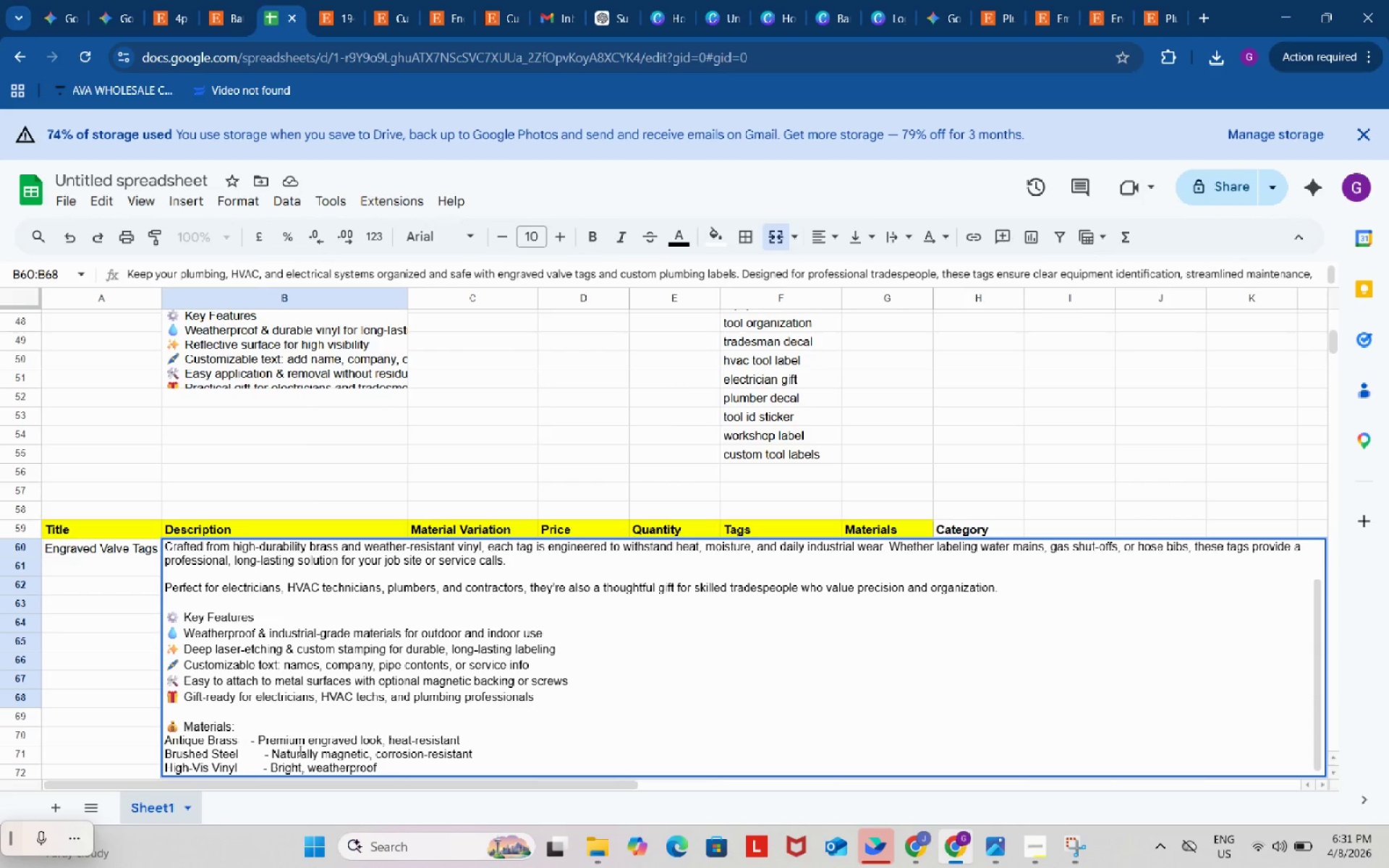 
key(ArrowRight)
 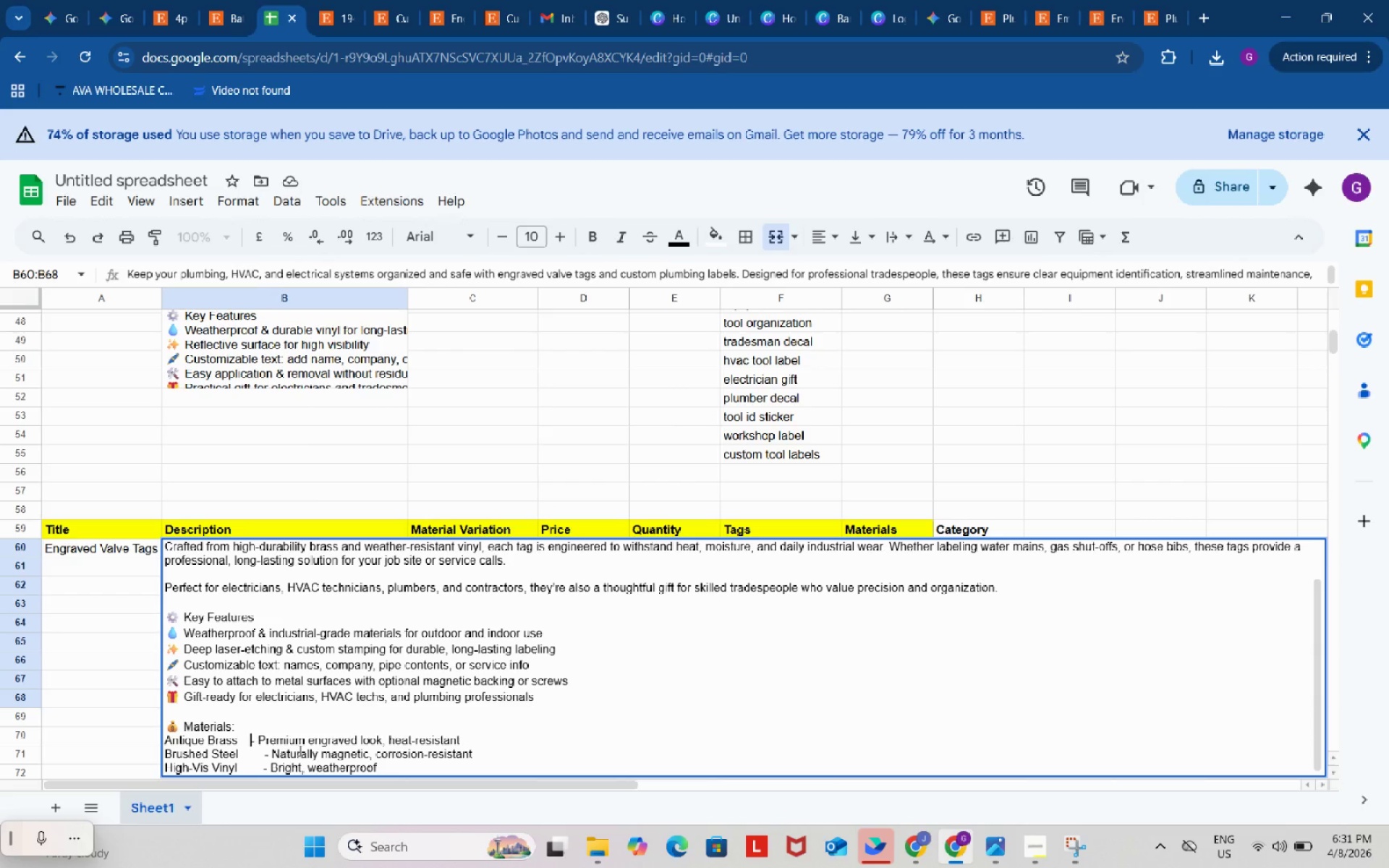 
key(ArrowRight)
 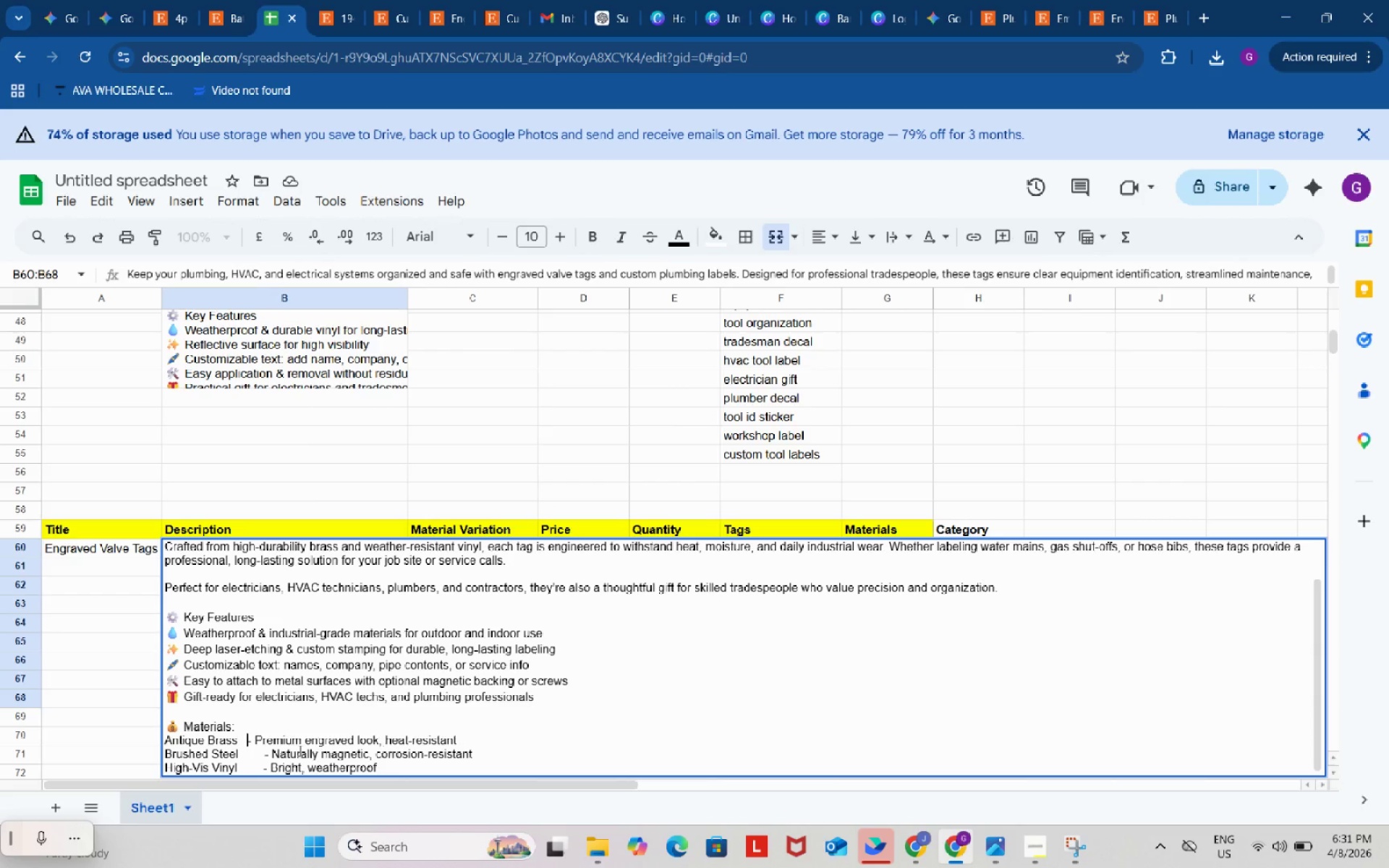 
key(Backspace)
 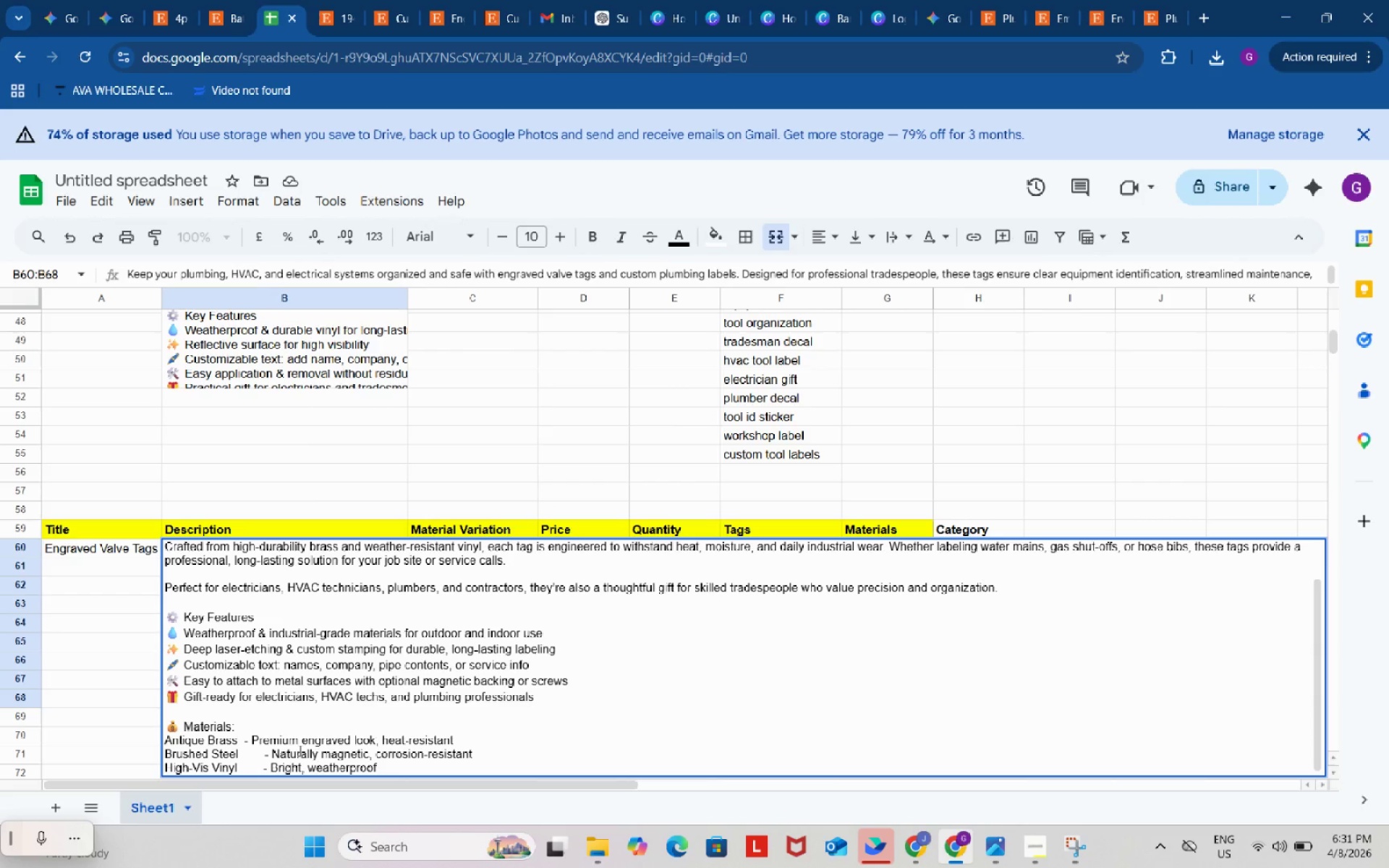 
key(Backspace)
 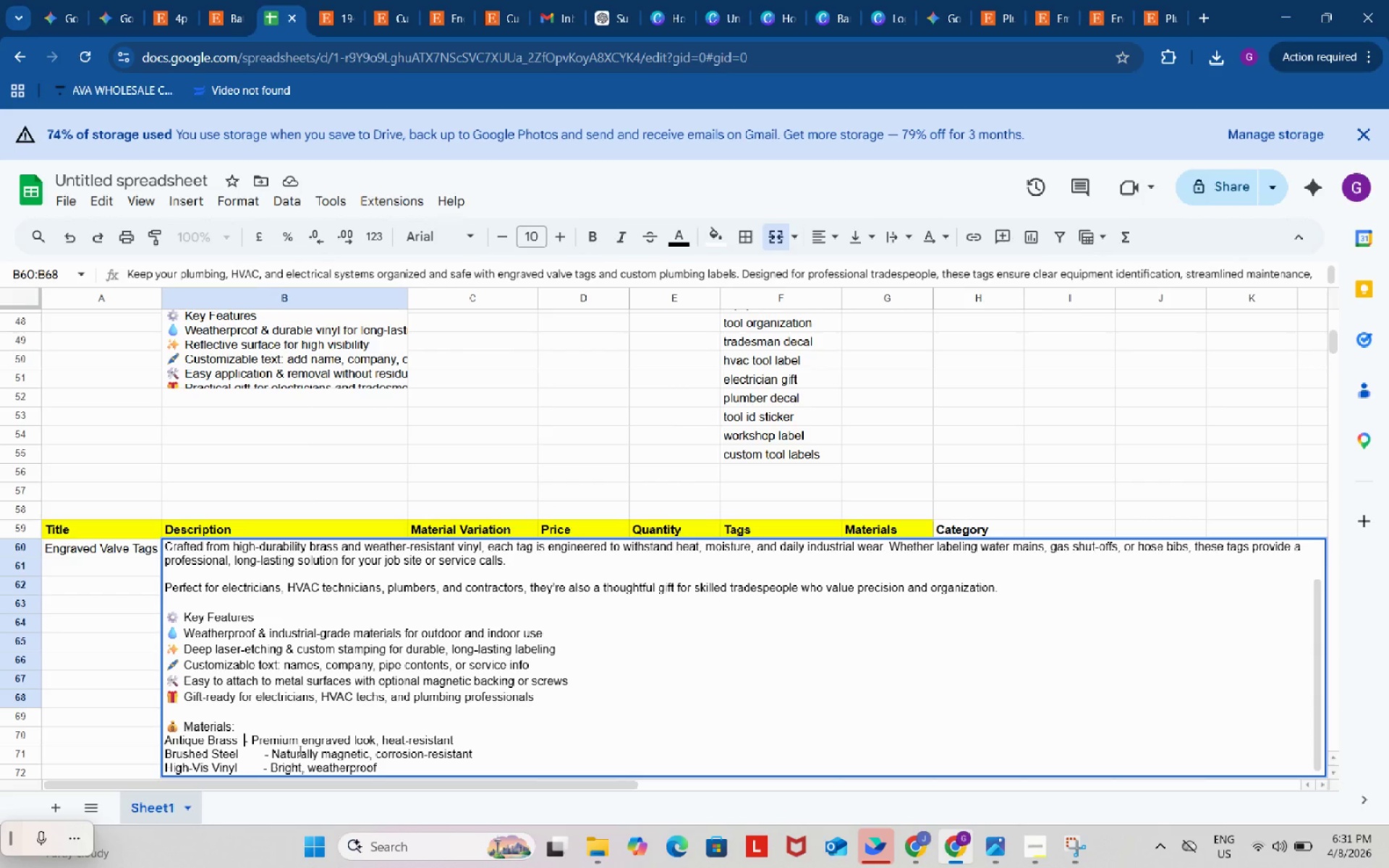 
key(Backspace)
 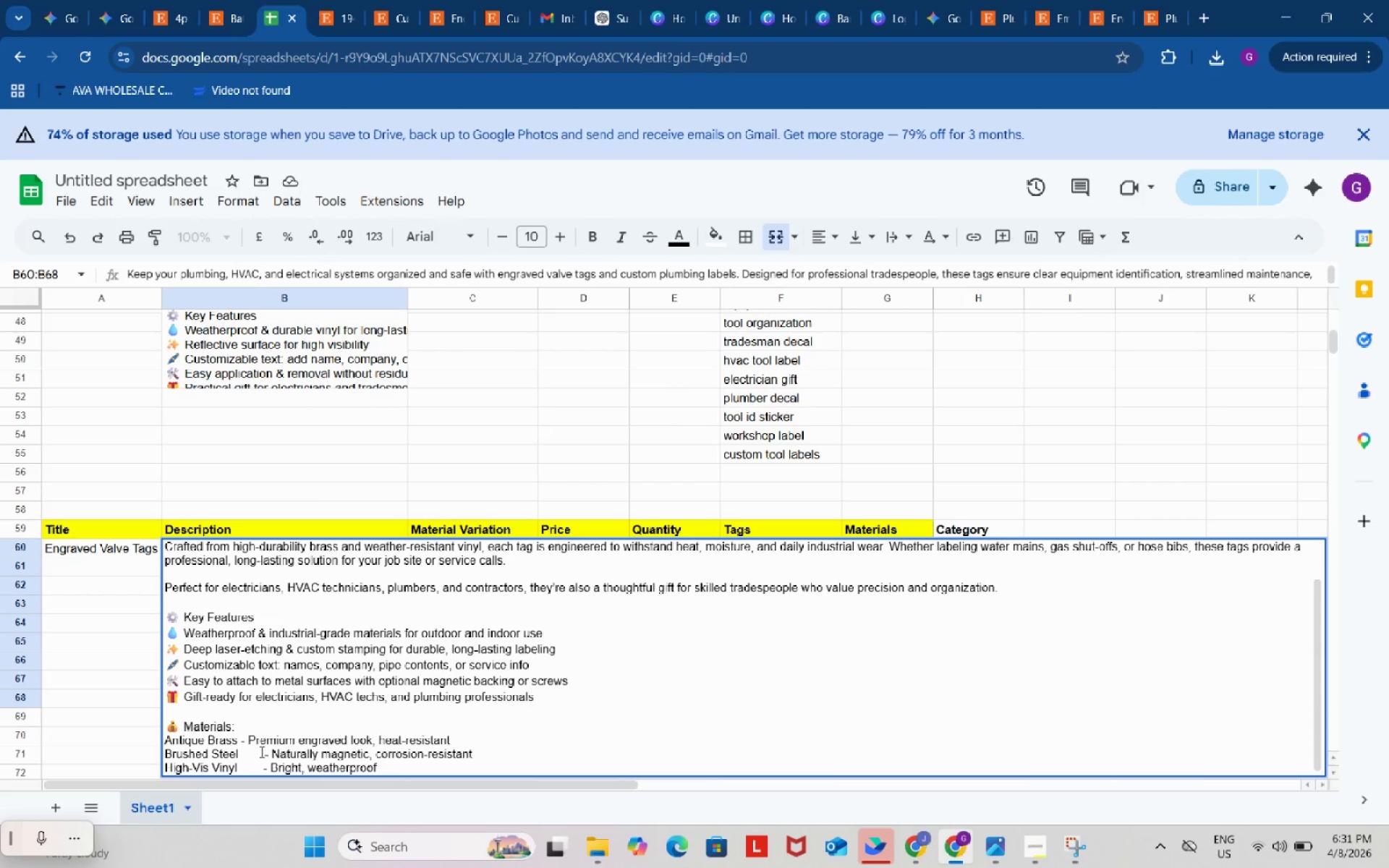 
left_click([264, 754])
 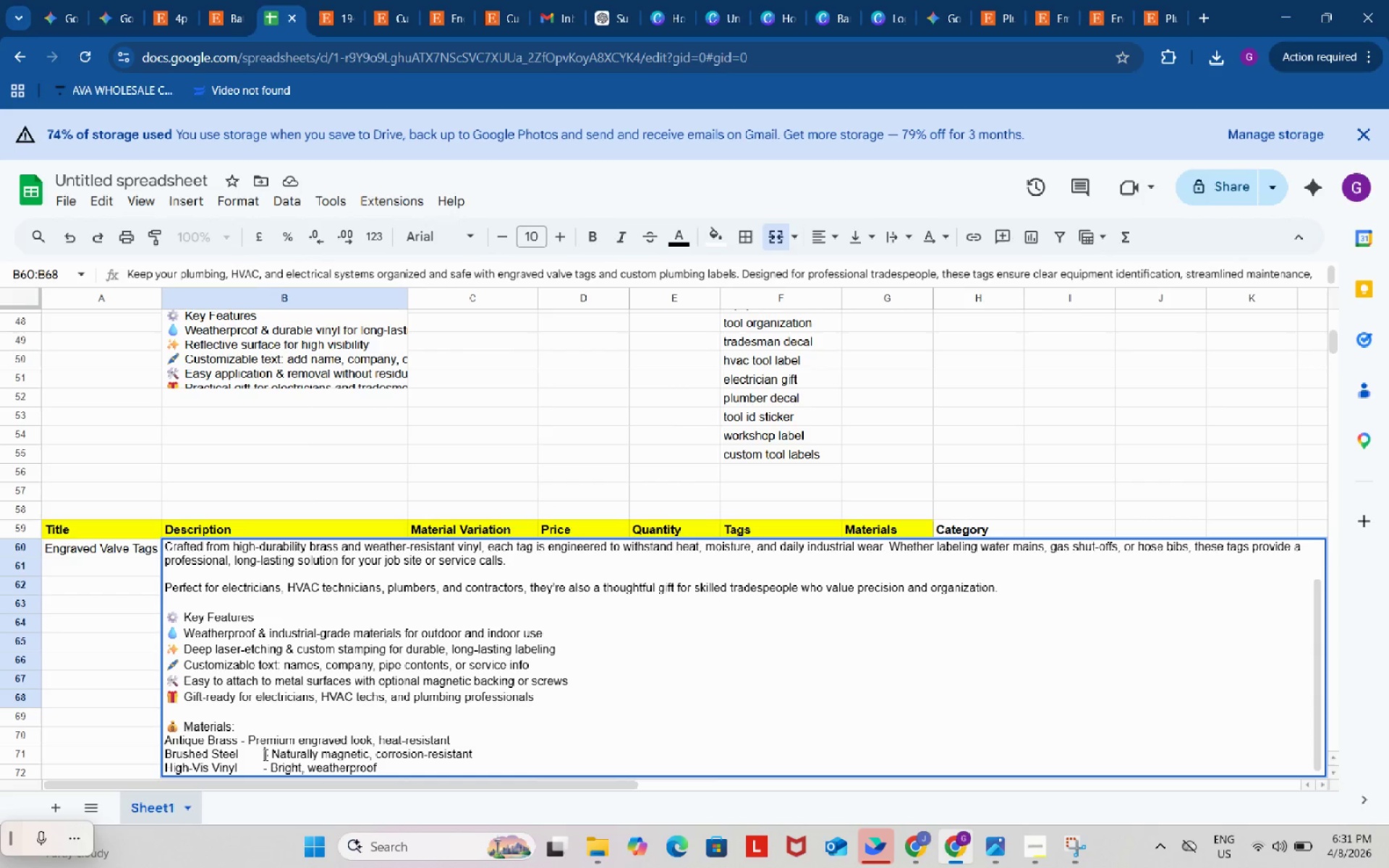 
key(Backspace)
 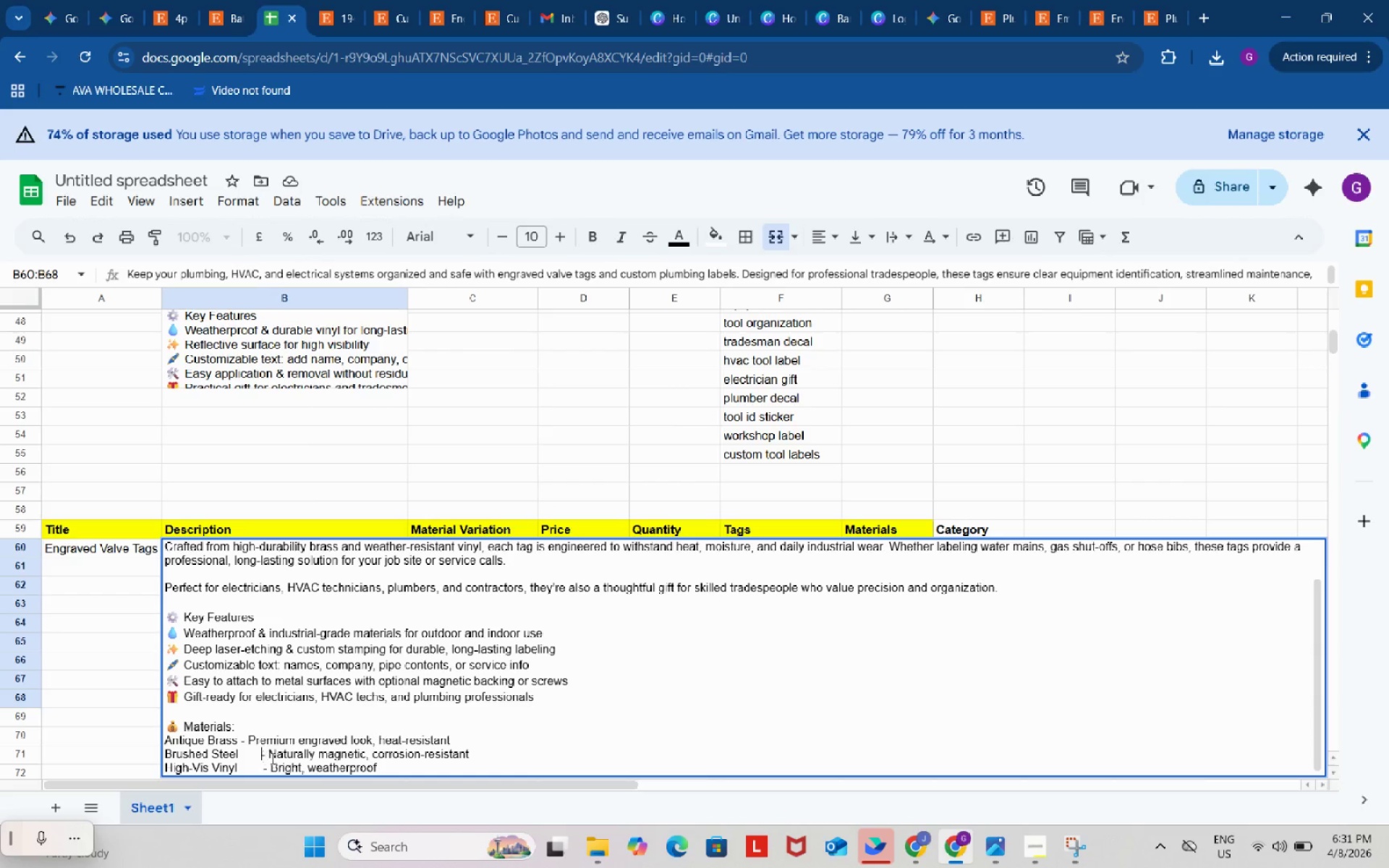 
key(Backspace)
 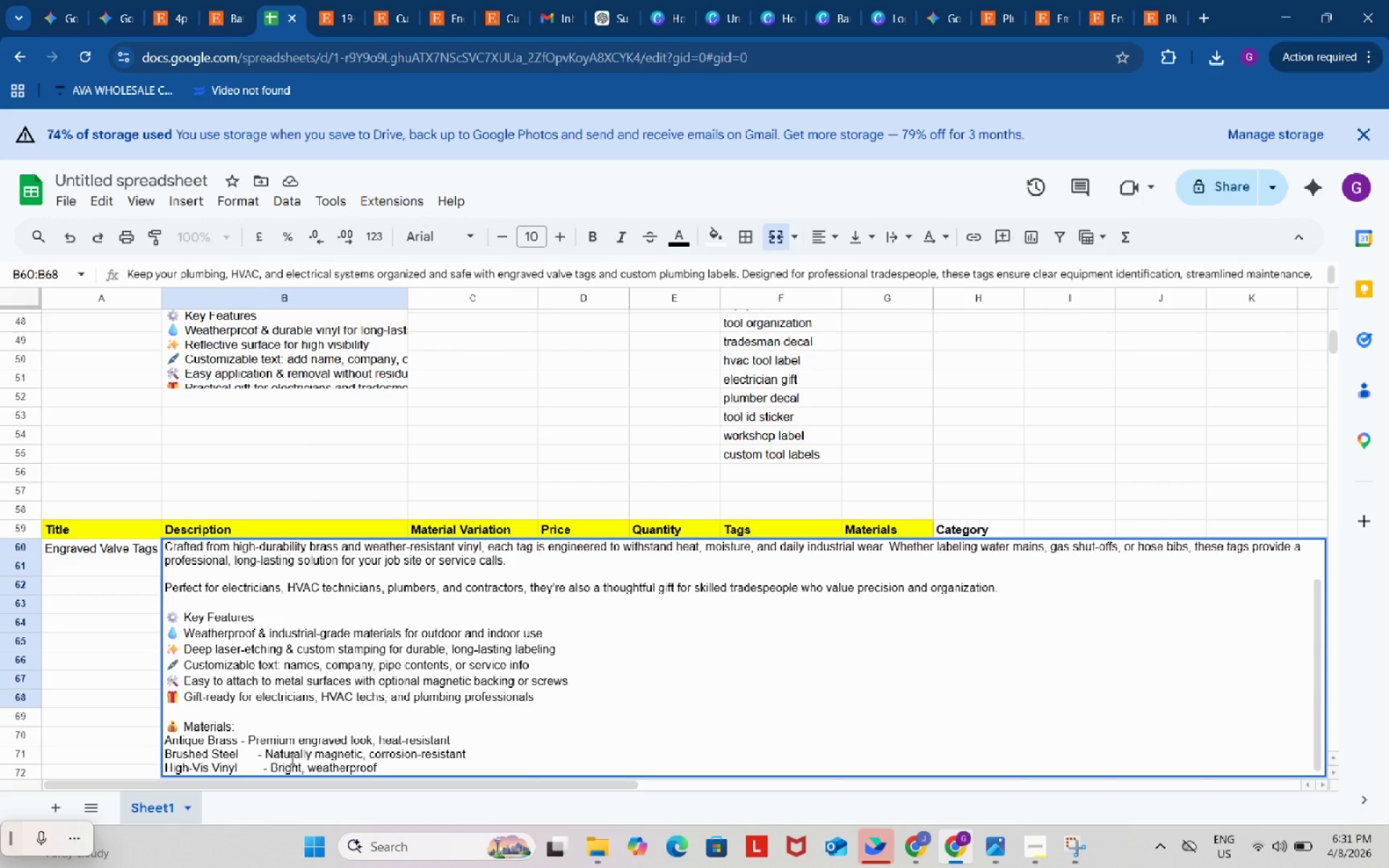 
key(Backspace)
 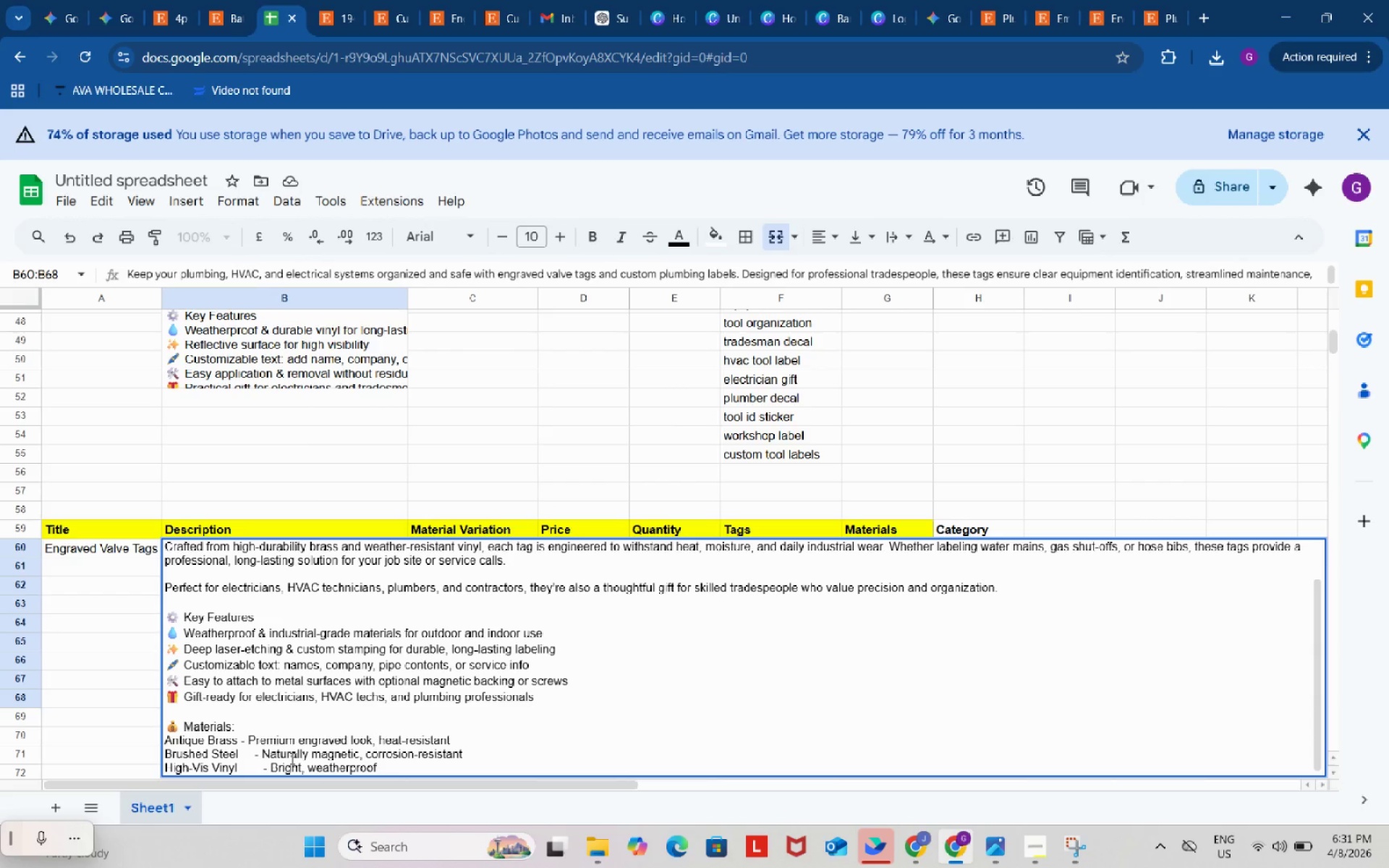 
key(Backspace)
 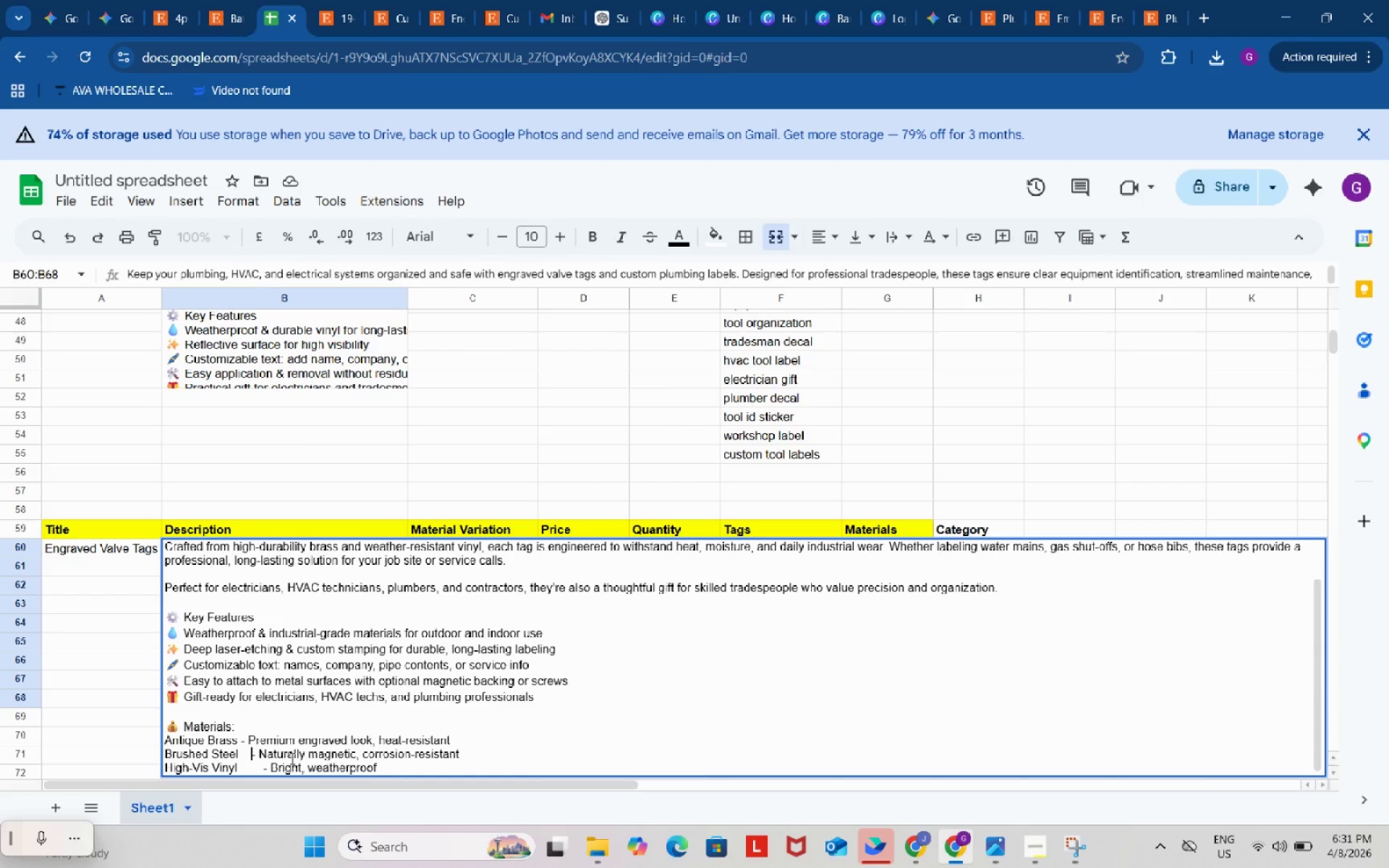 
key(Backspace)
 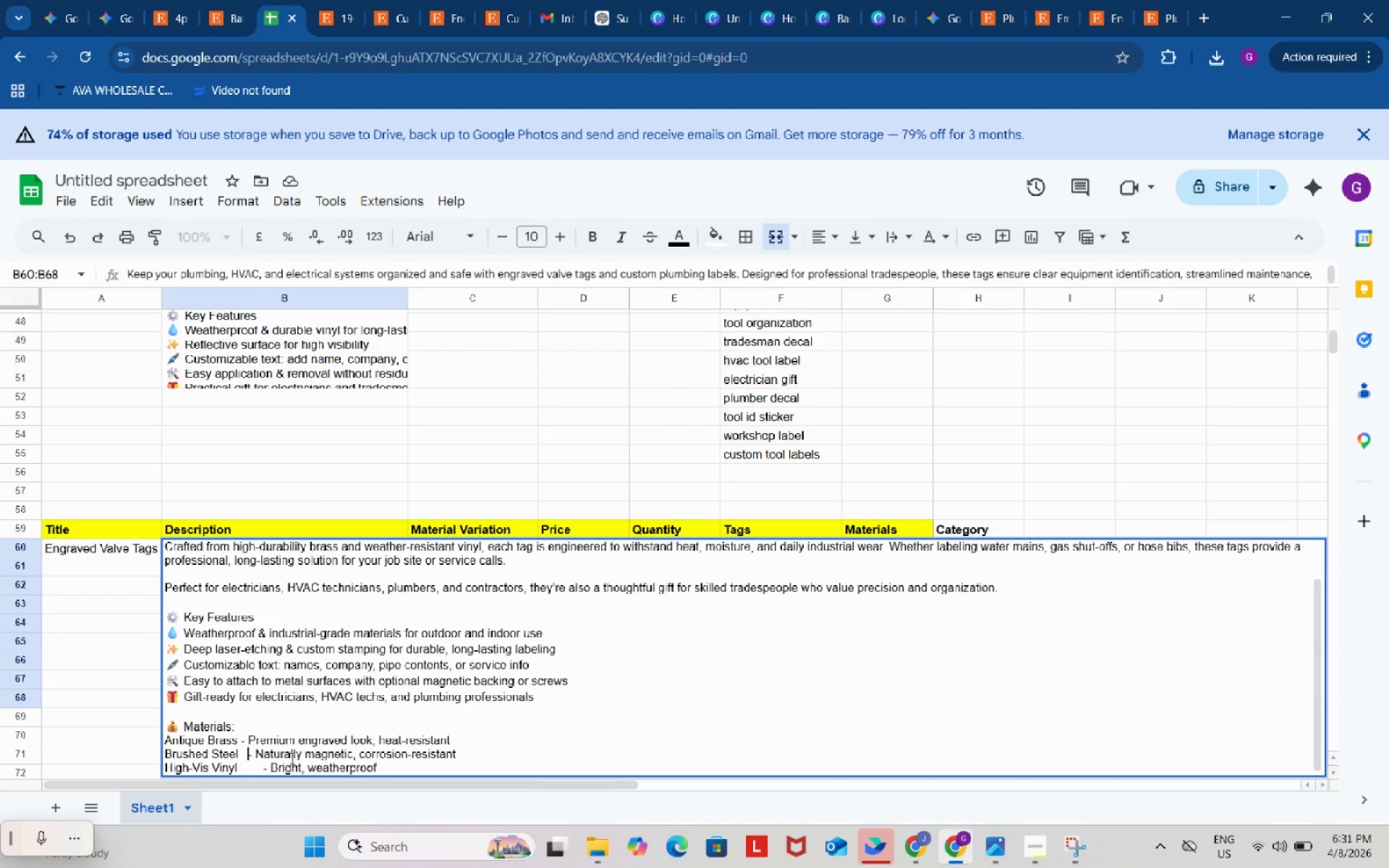 
key(Backspace)
 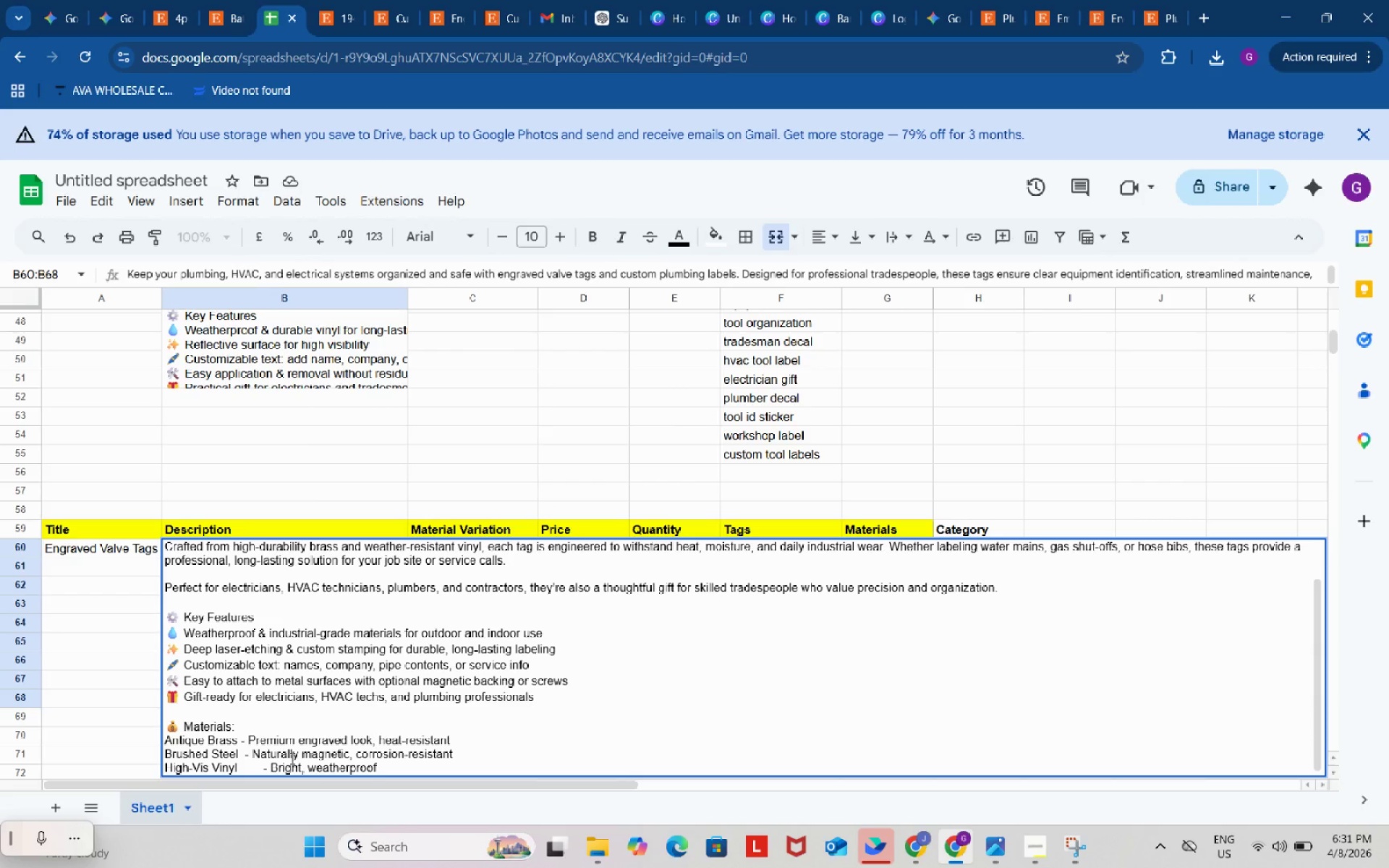 
key(Backspace)
 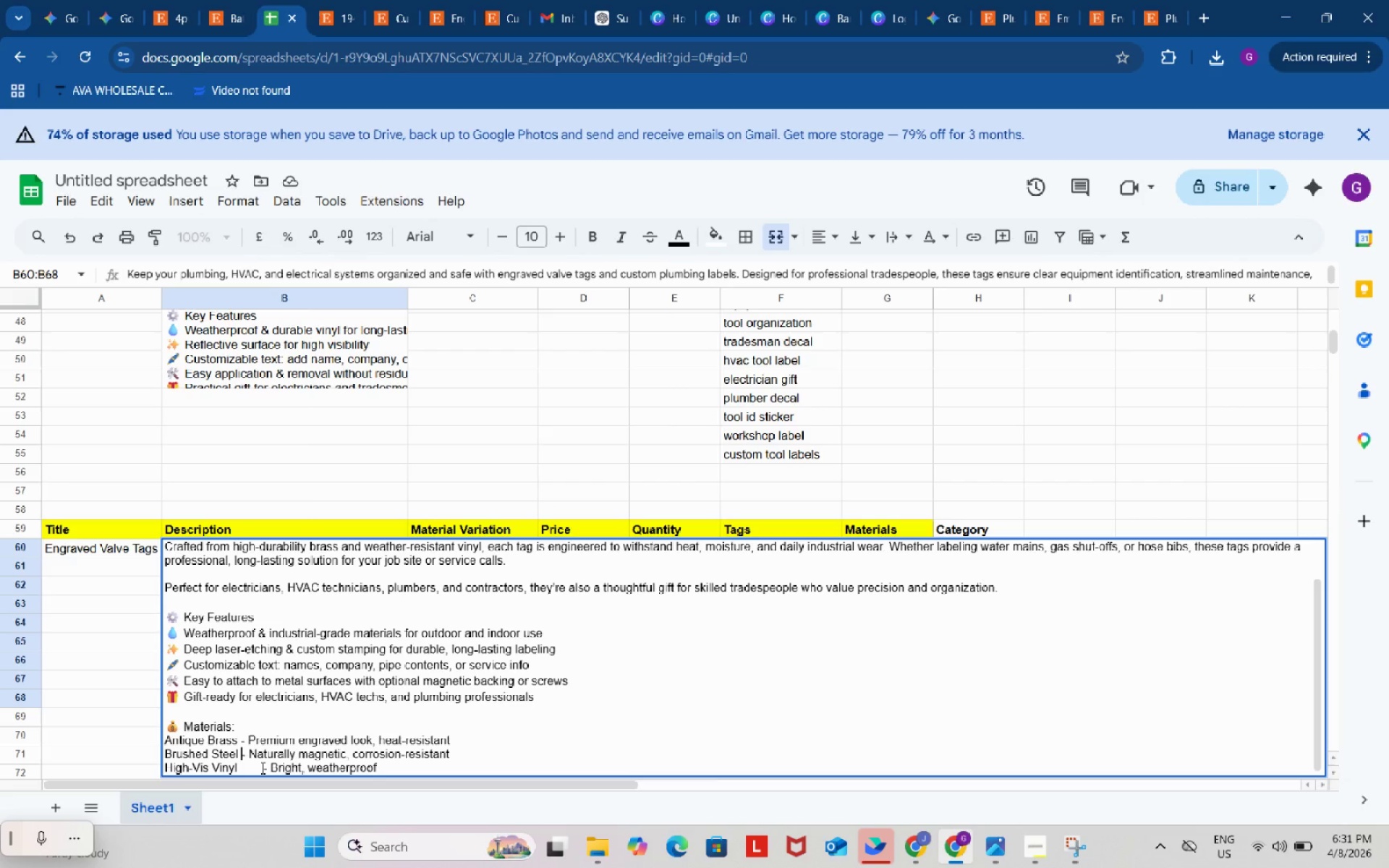 
left_click([262, 767])
 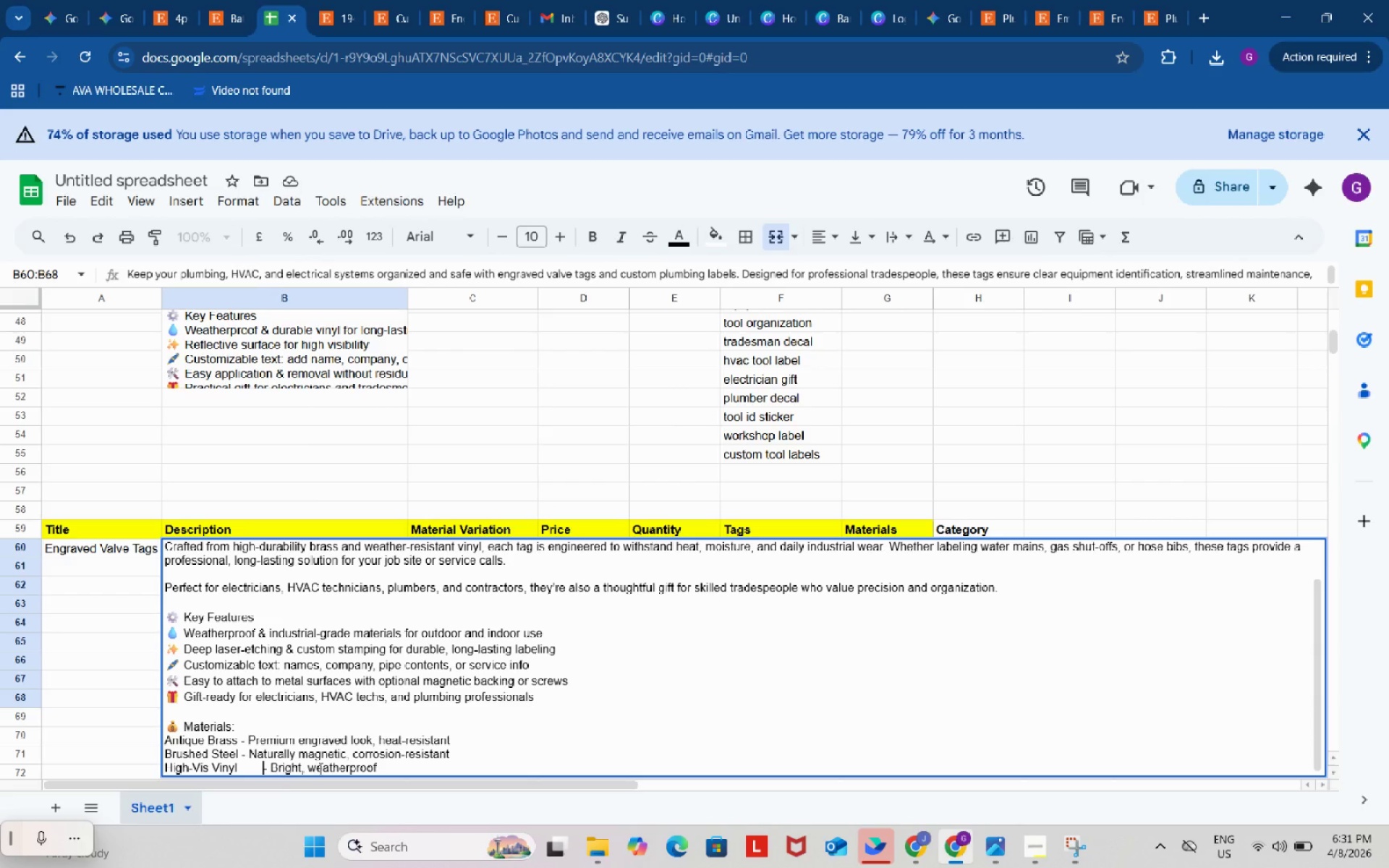 
key(Backspace)
 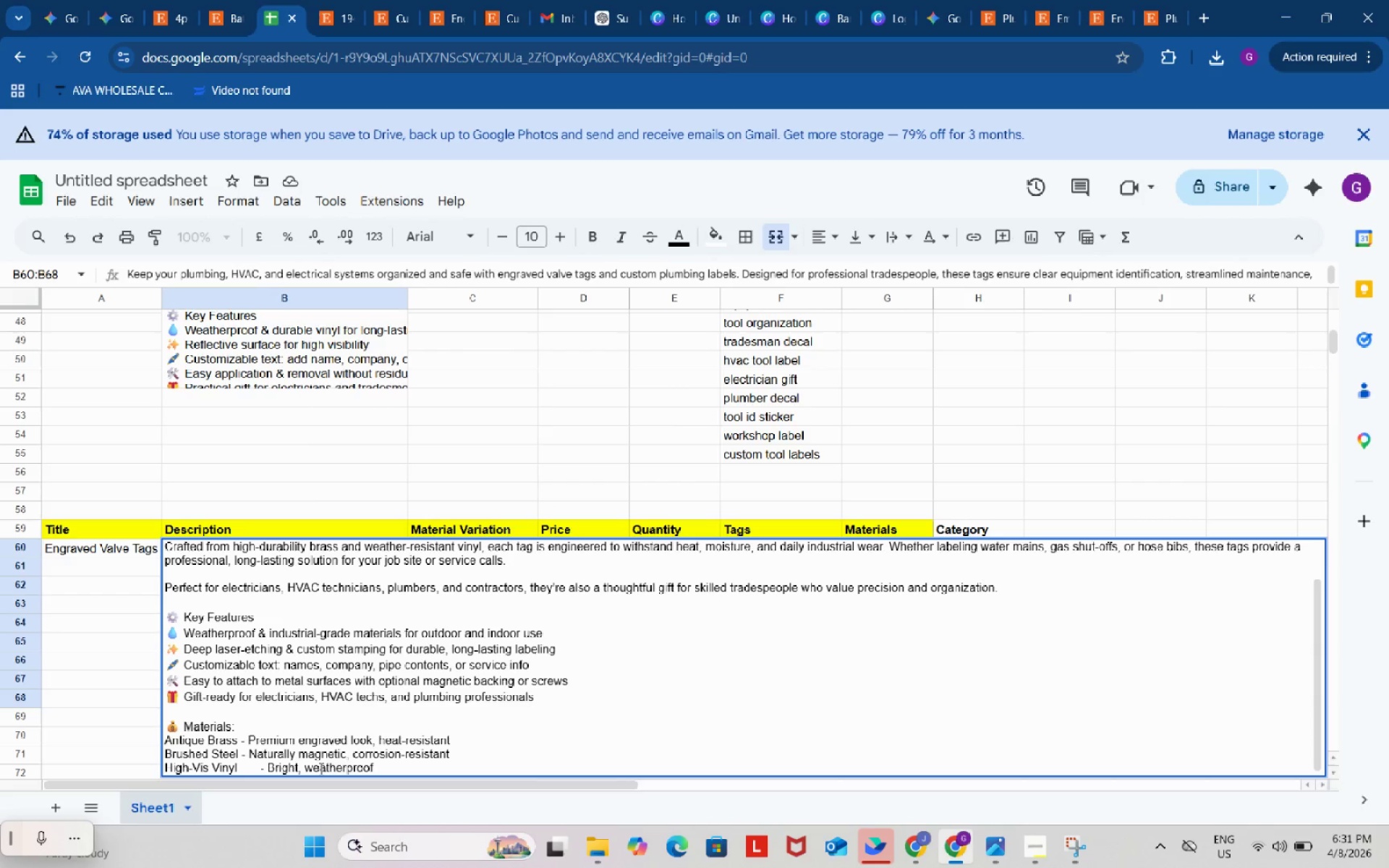 
key(Backspace)
 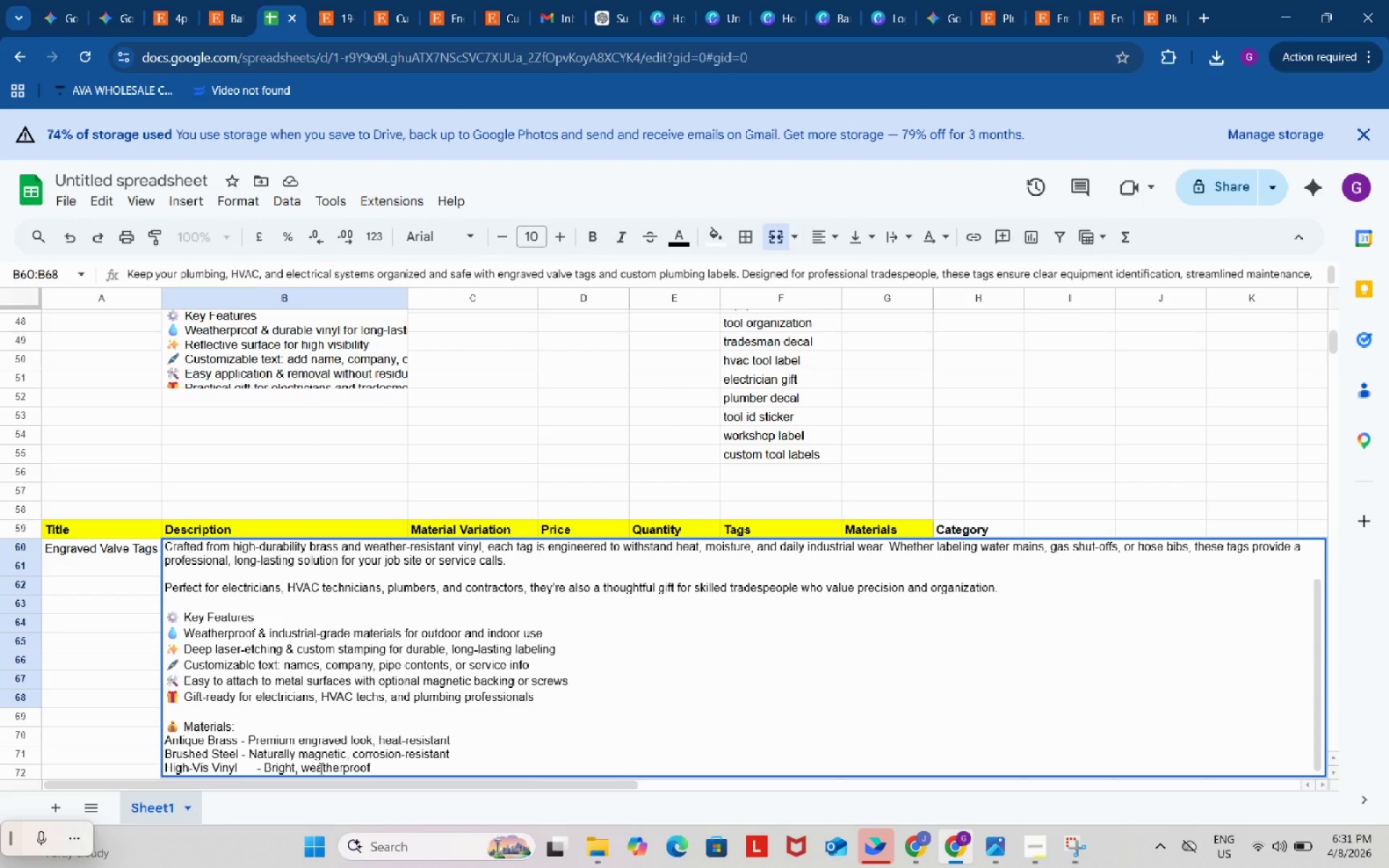 
key(Backspace)
 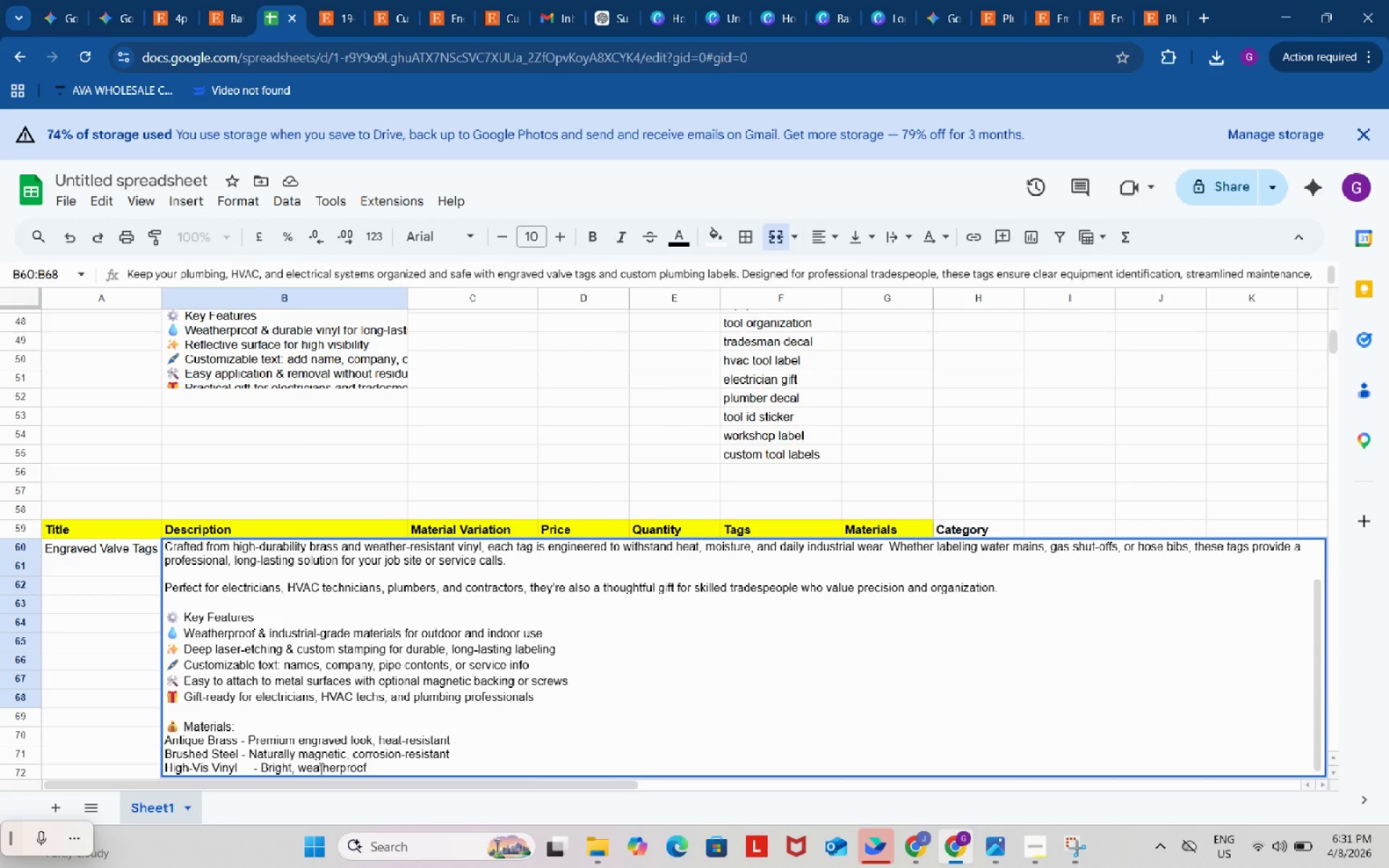 
key(Backspace)
 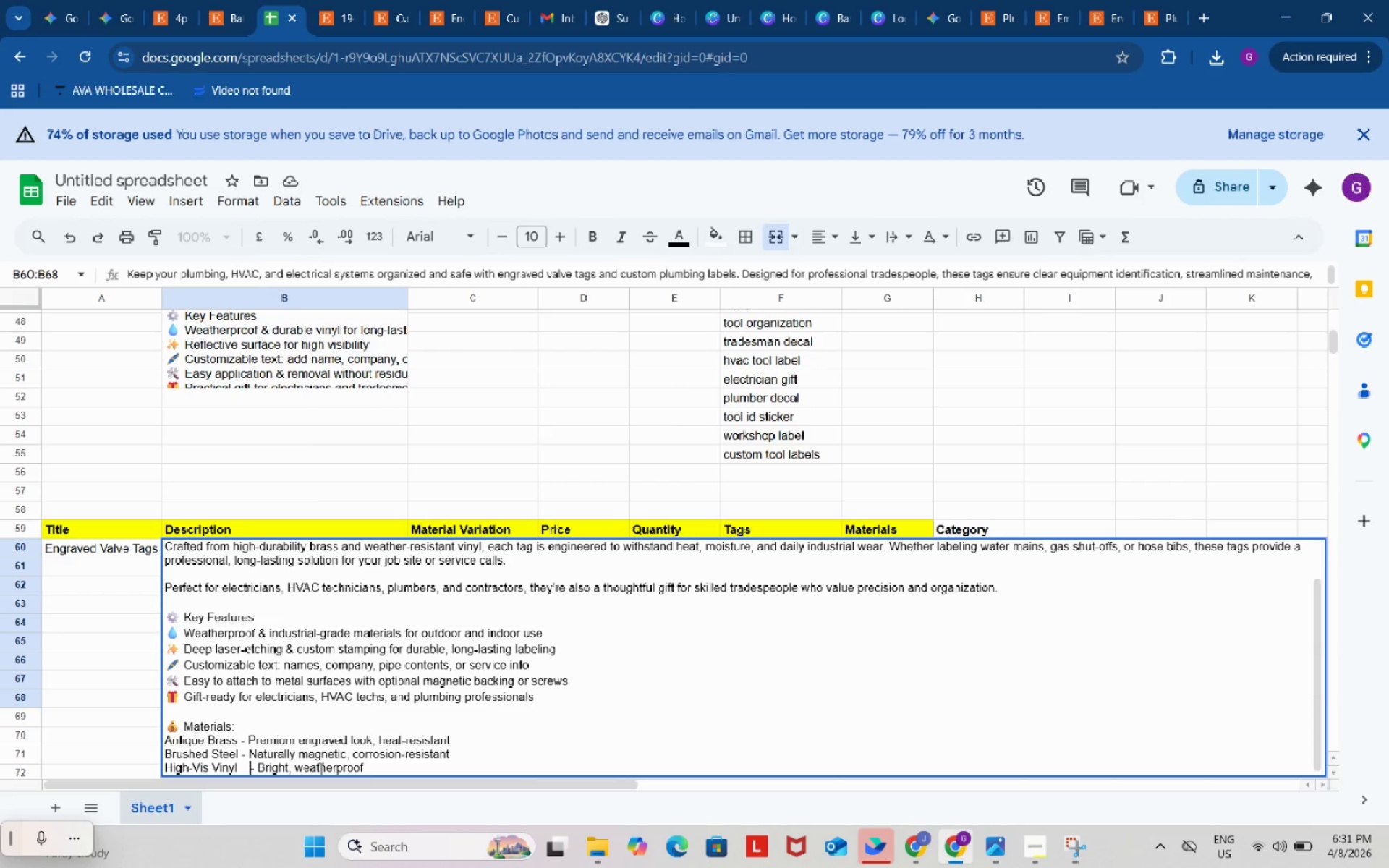 
key(Backspace)
 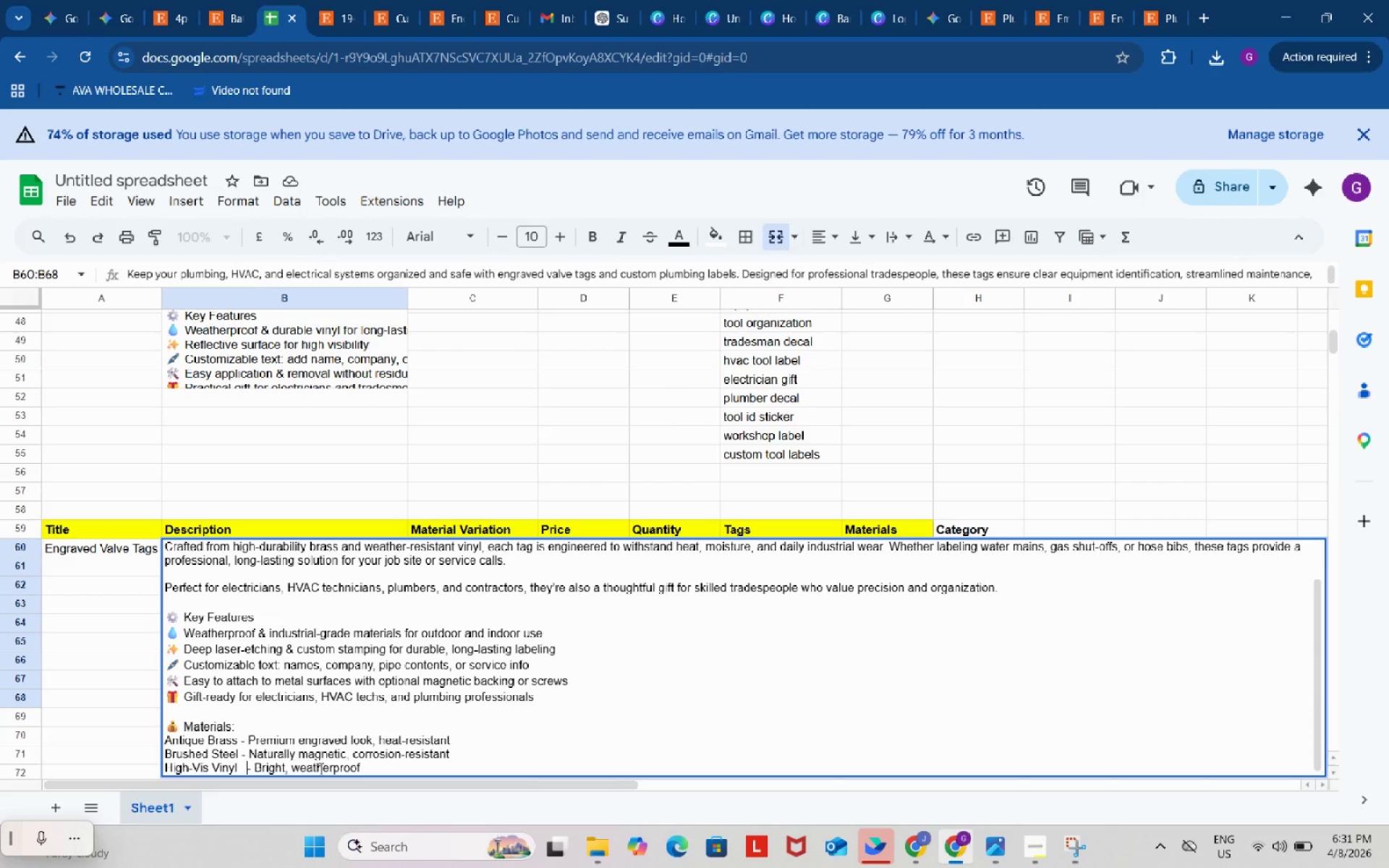 
key(Backspace)
 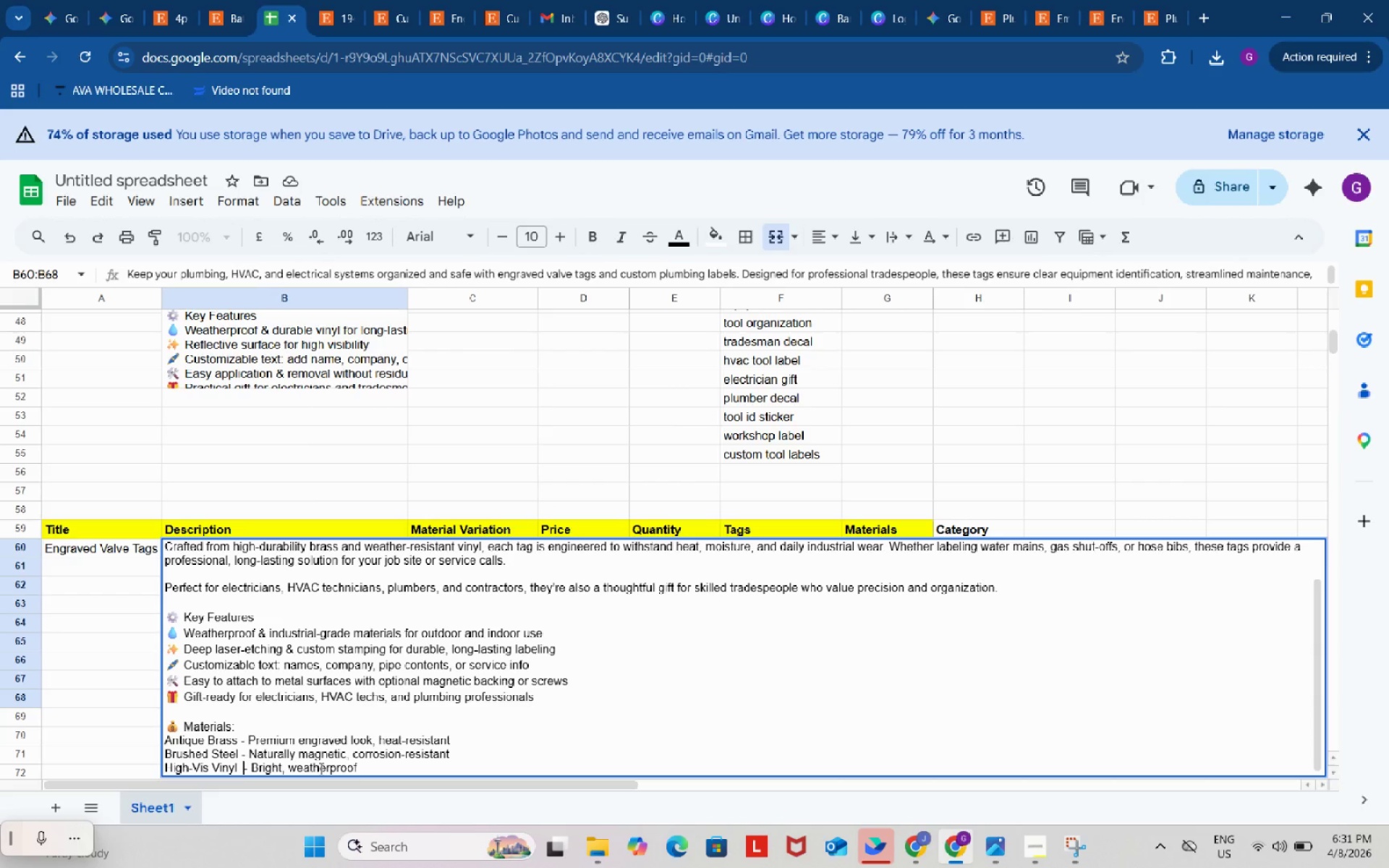 
key(Backspace)
 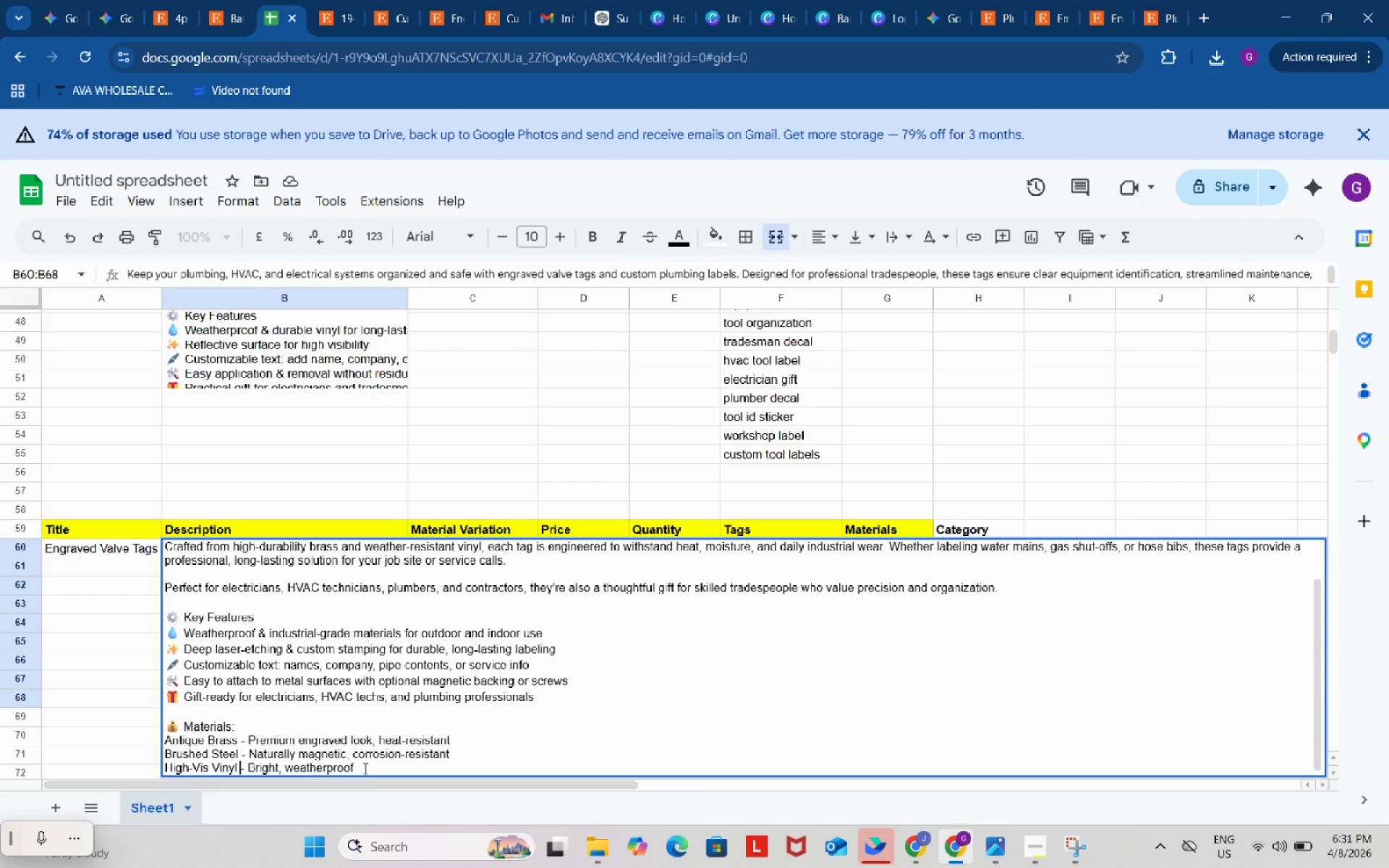 
left_click([368, 768])
 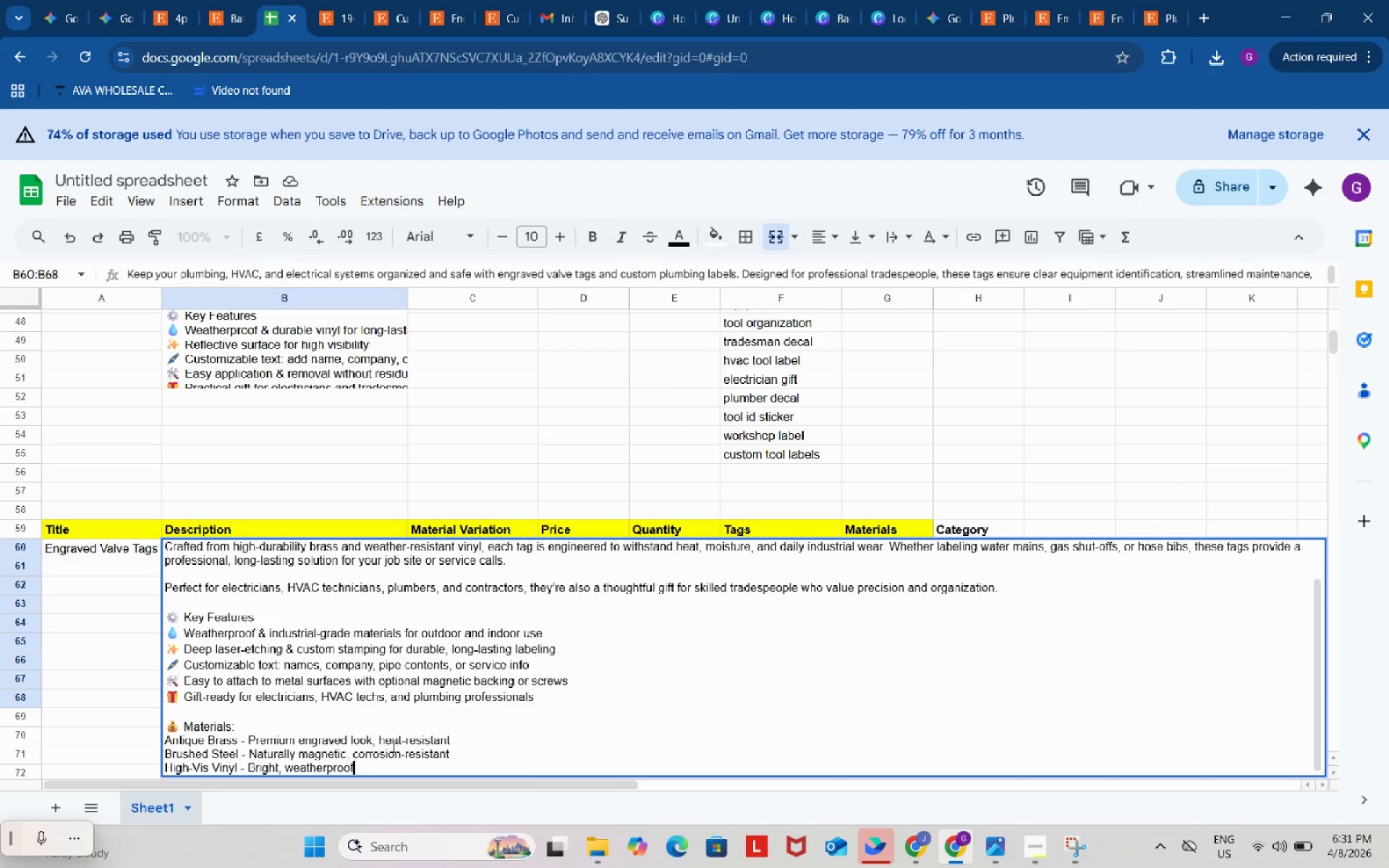 
scroll: coordinate [394, 743], scroll_direction: down, amount: 3.0
 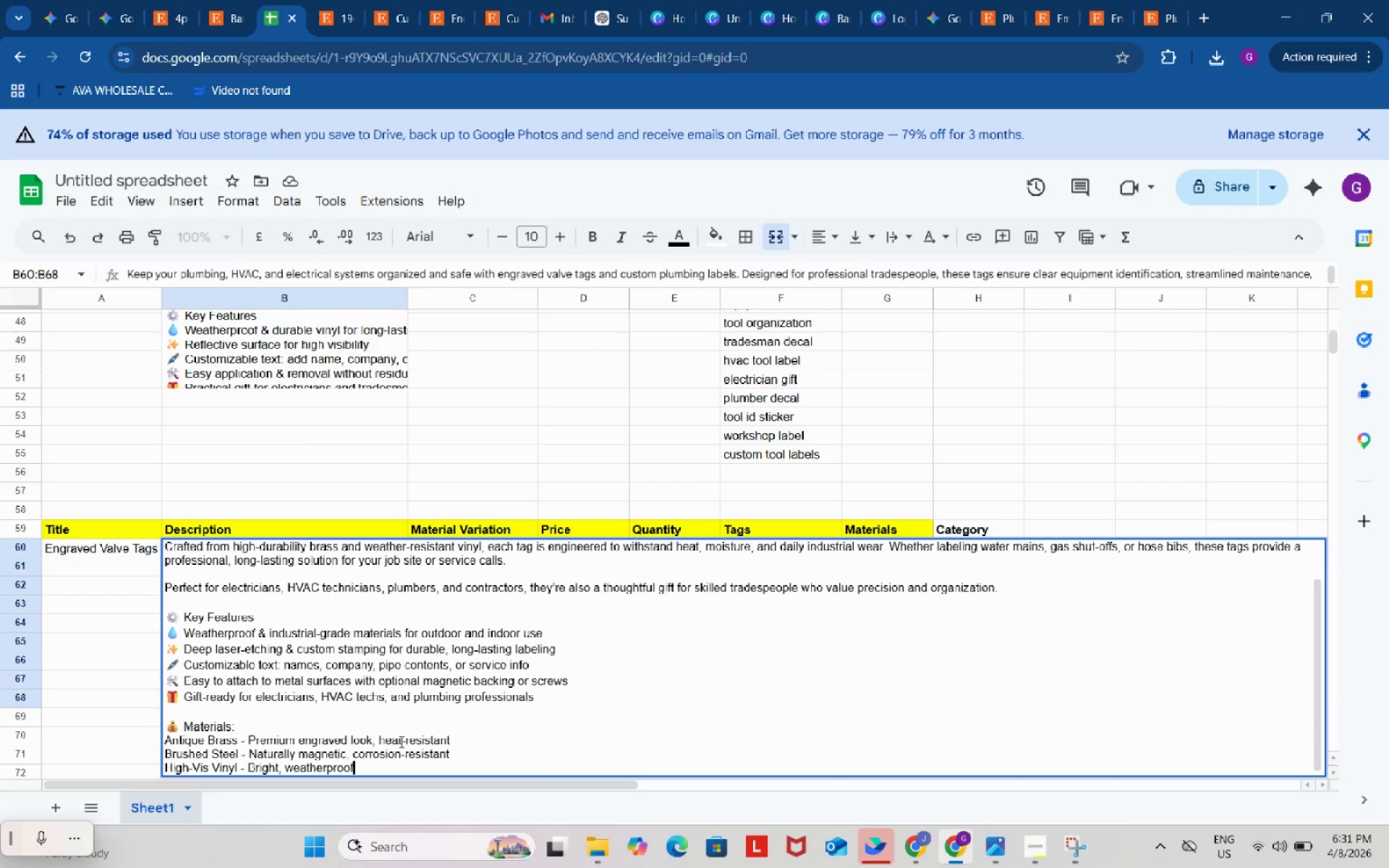 
key(Alt+Control+AltLeft)
 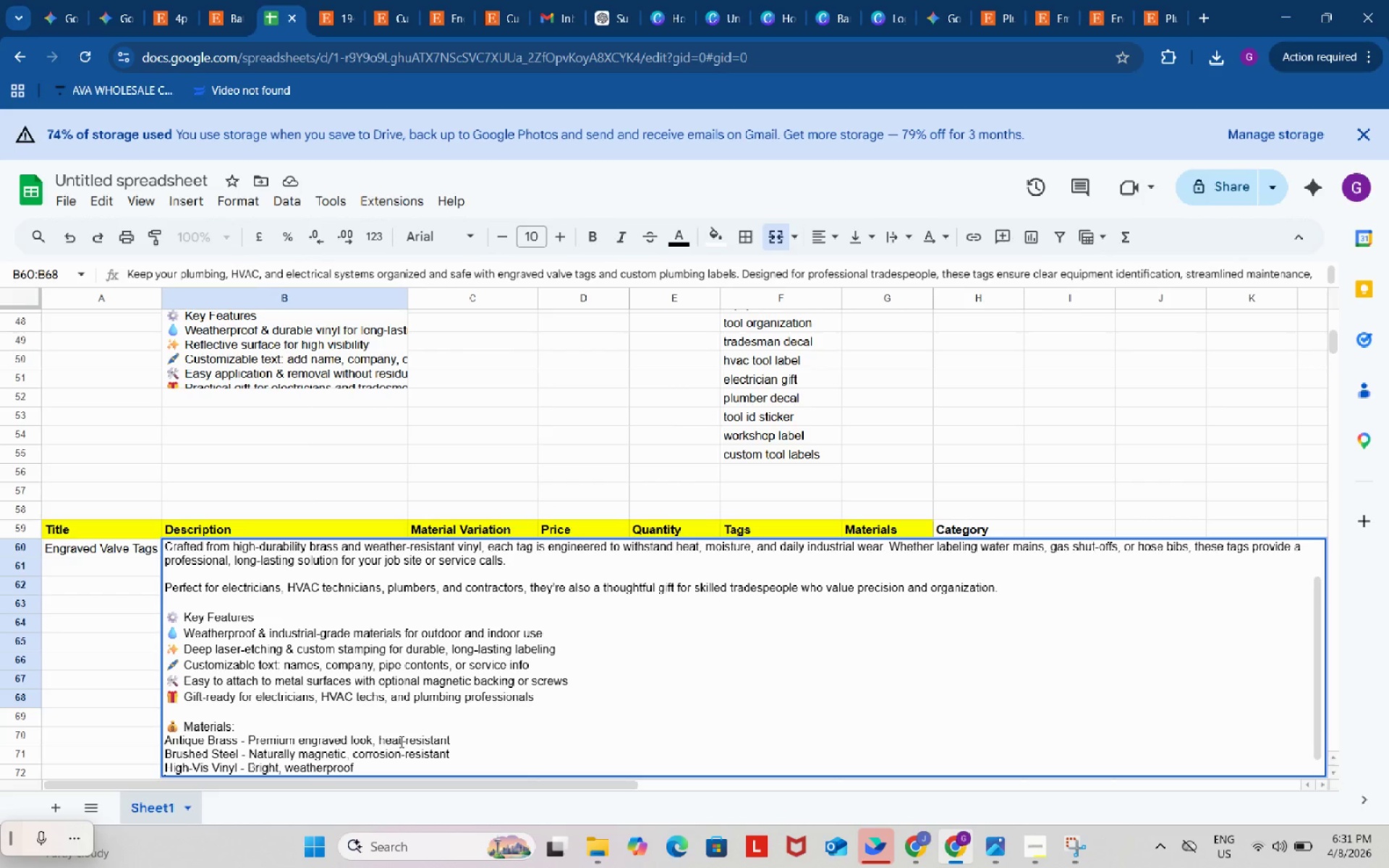 
key(Alt+Control+Enter)
 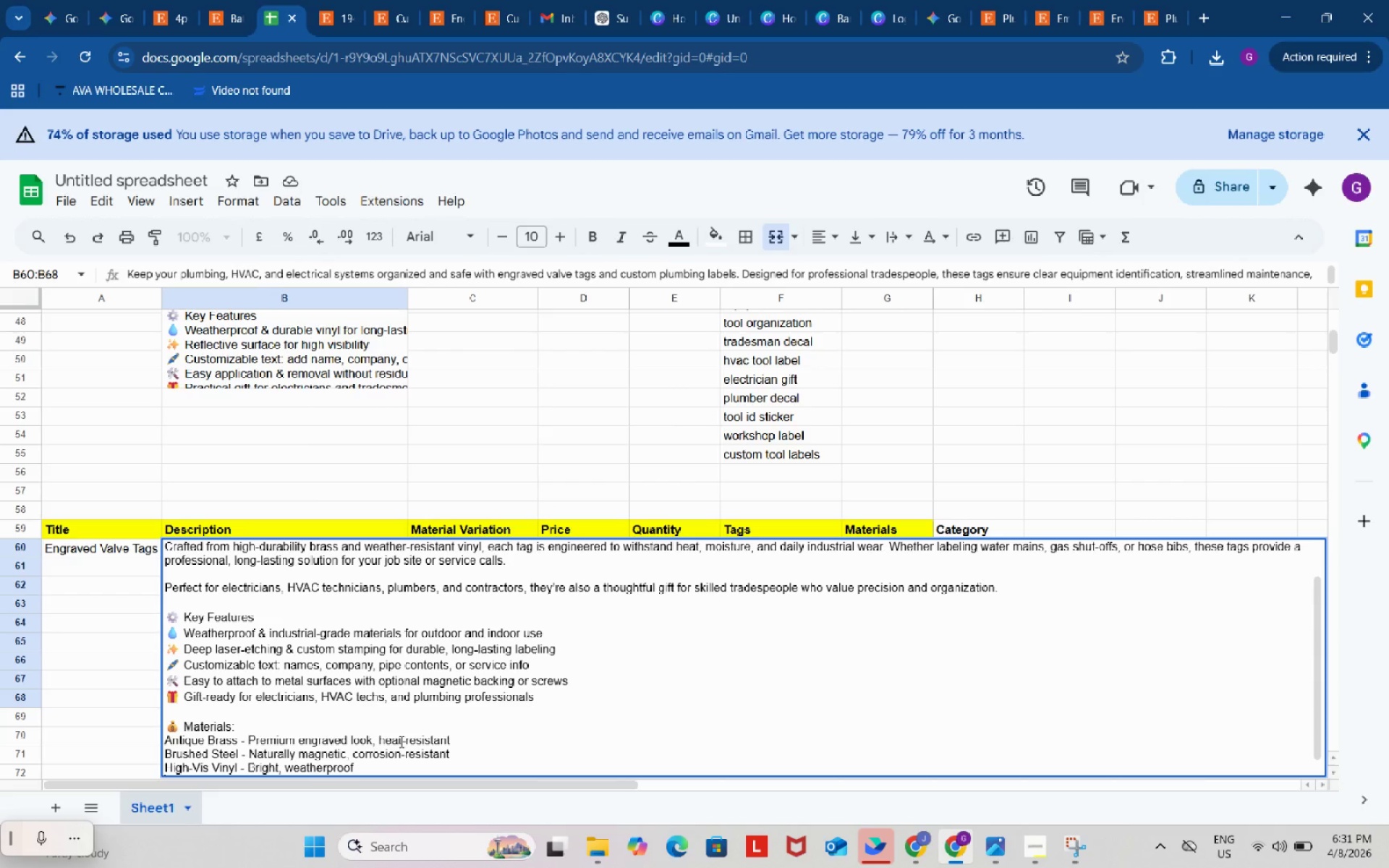 
key(Alt+Control+AltLeft)
 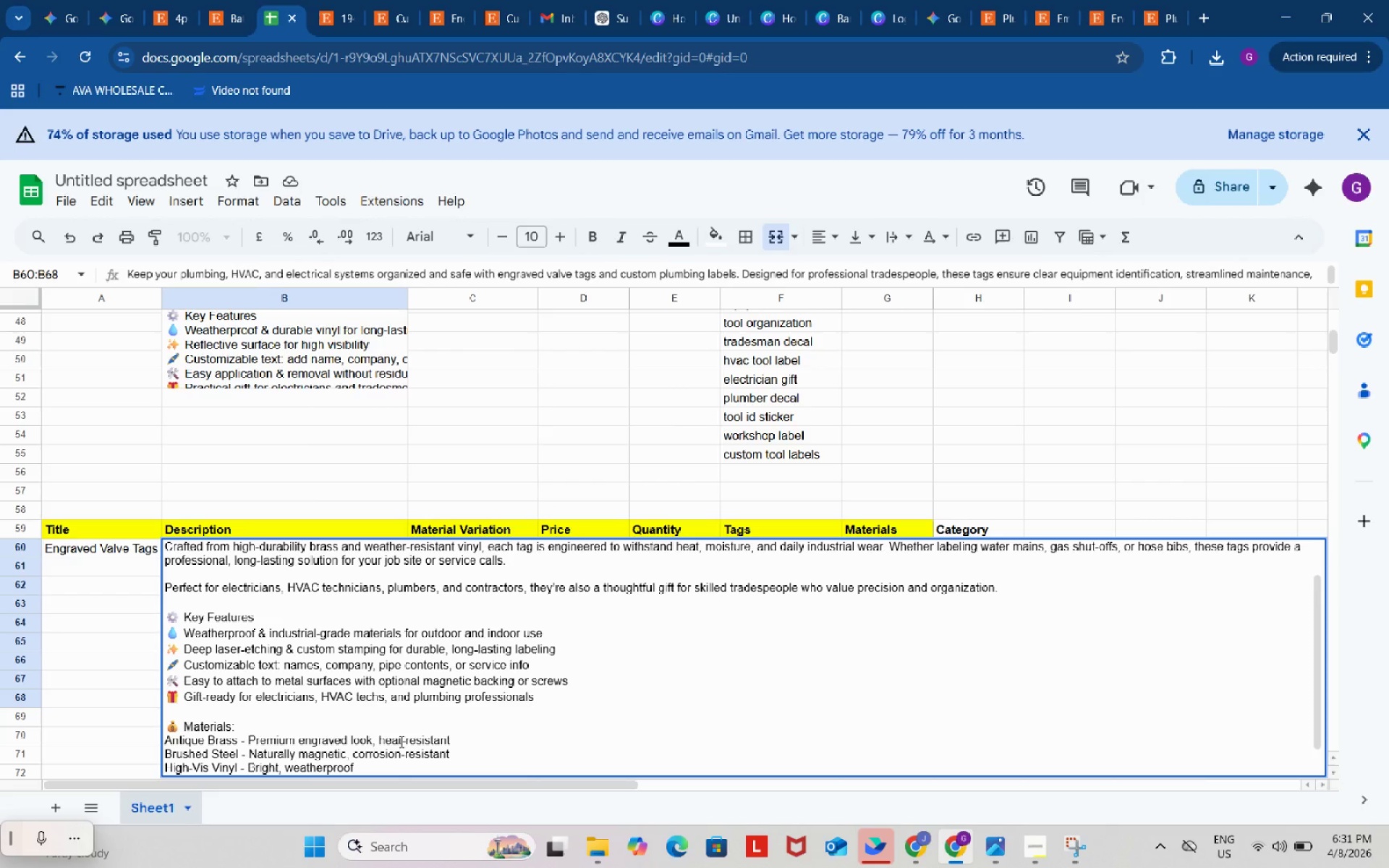 
key(Alt+Control+Enter)
 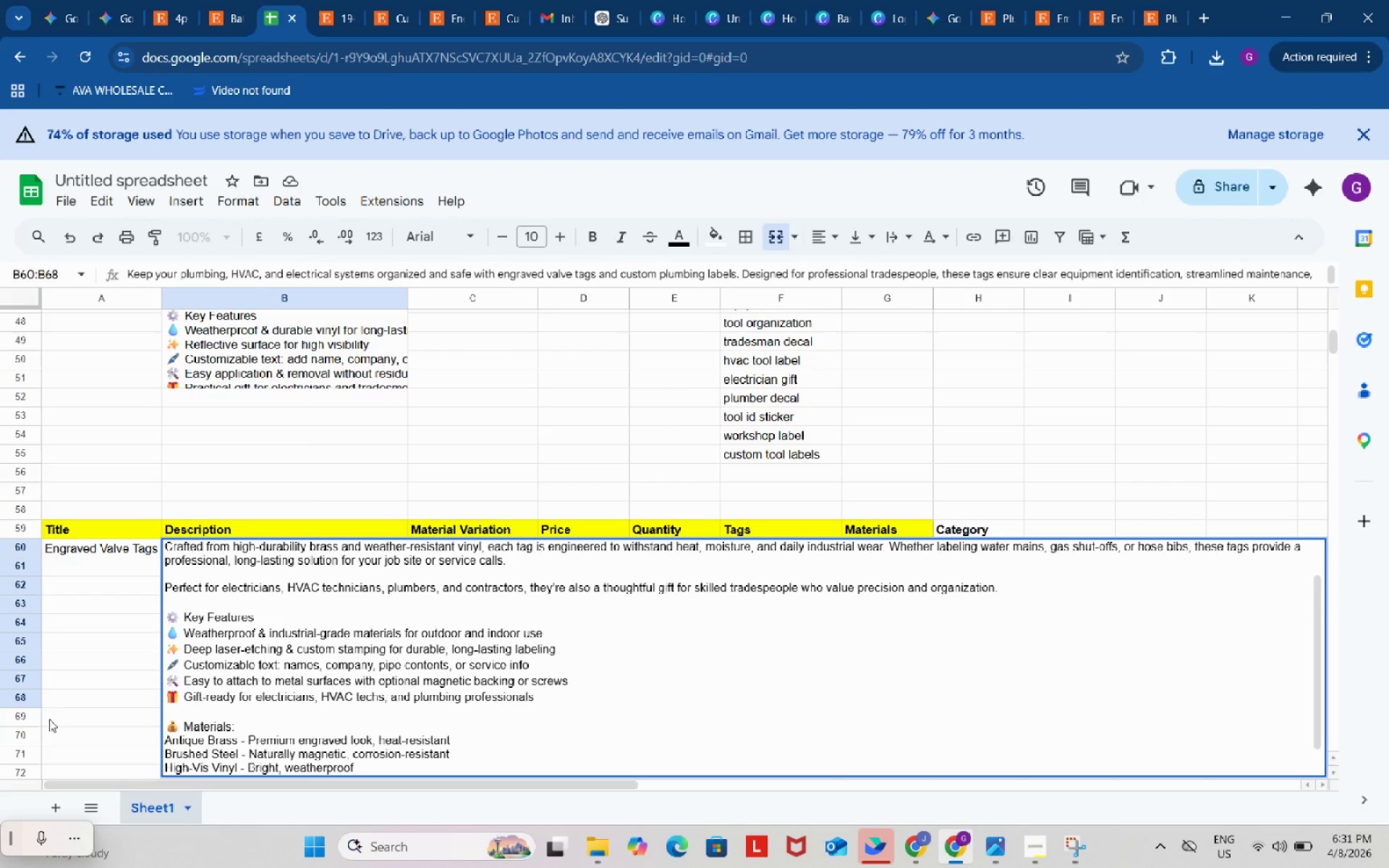 
left_click([111, 639])
 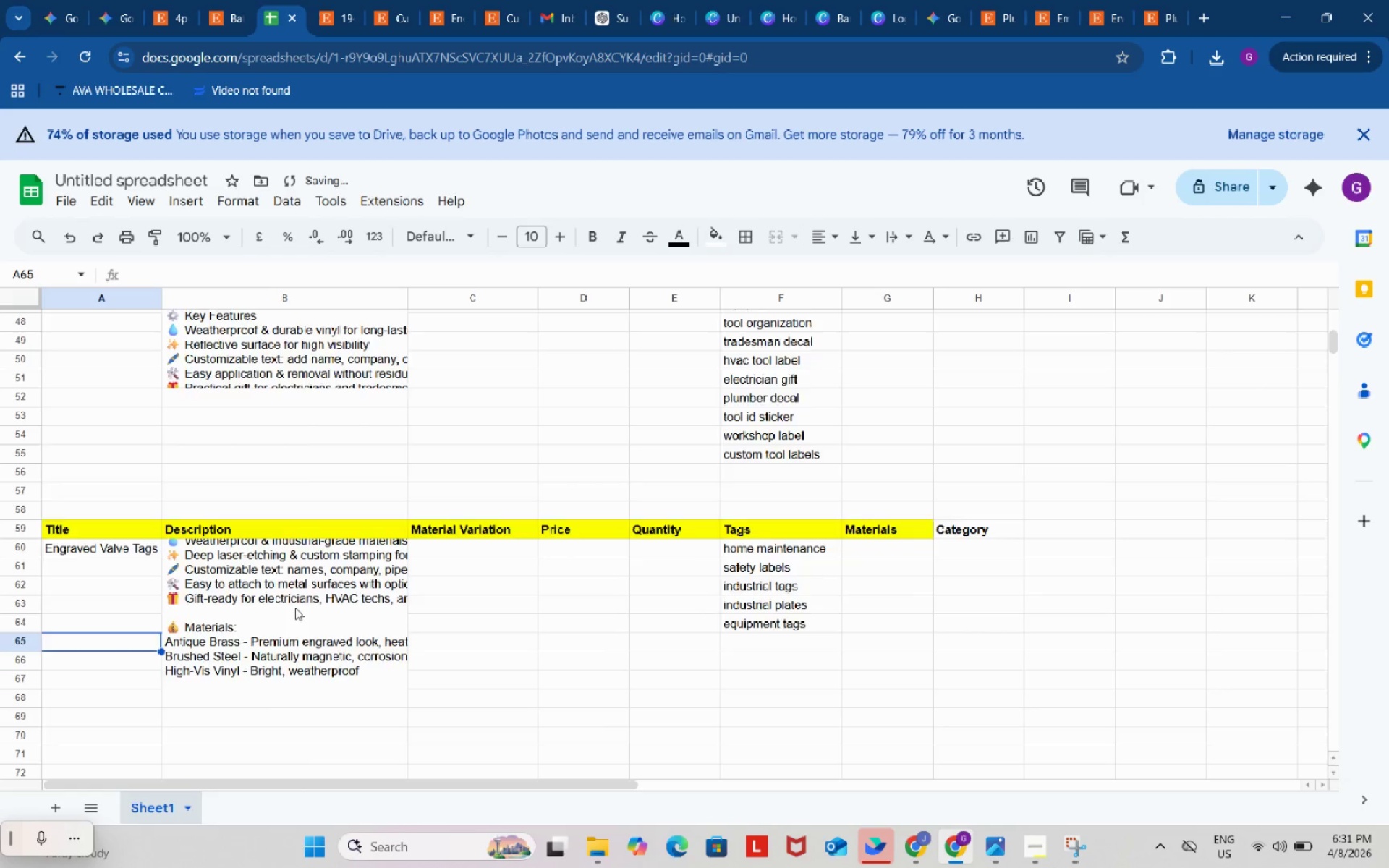 
left_click([331, 376])
 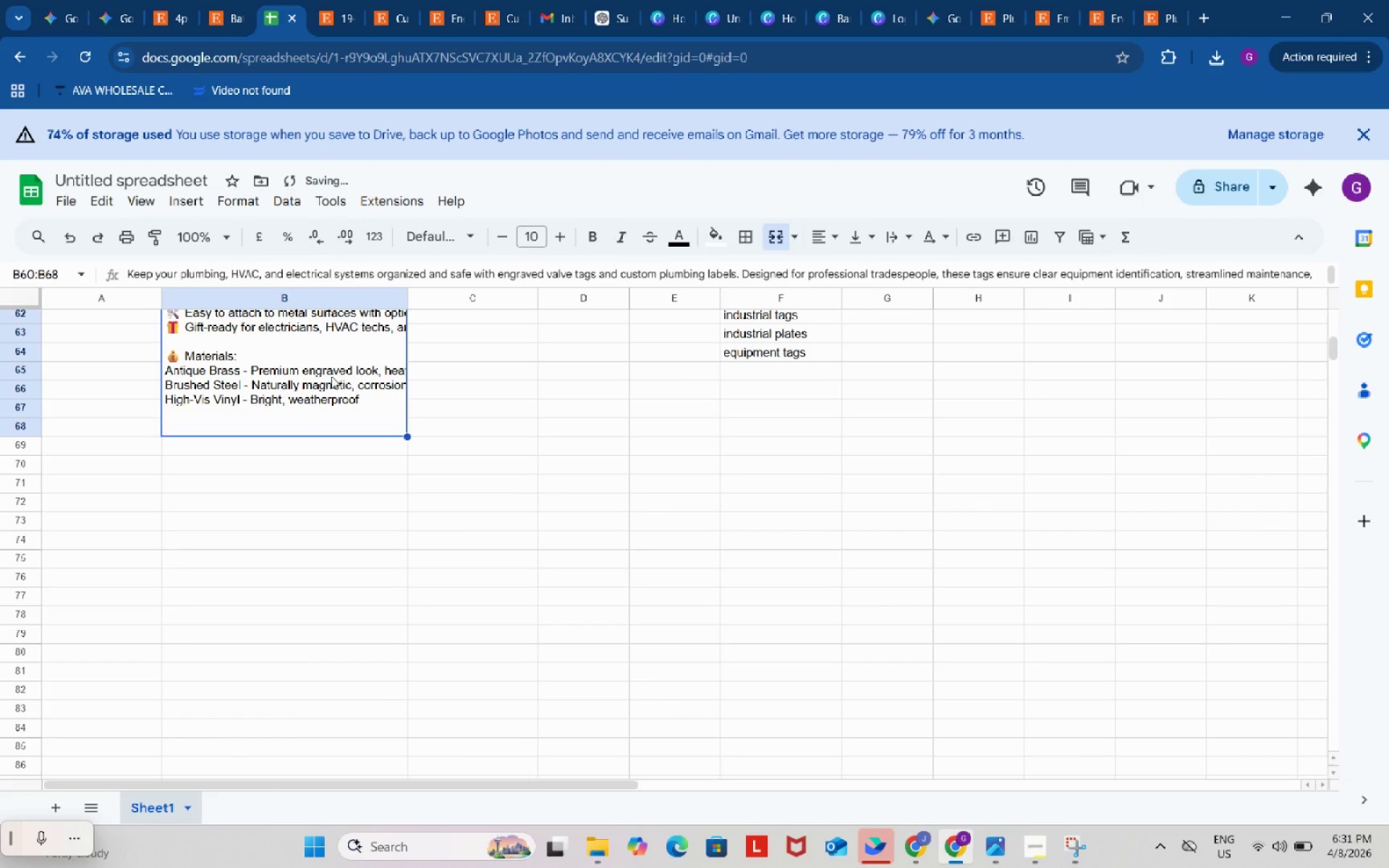 
scroll: coordinate [295, 608], scroll_direction: down, amount: 3.0
 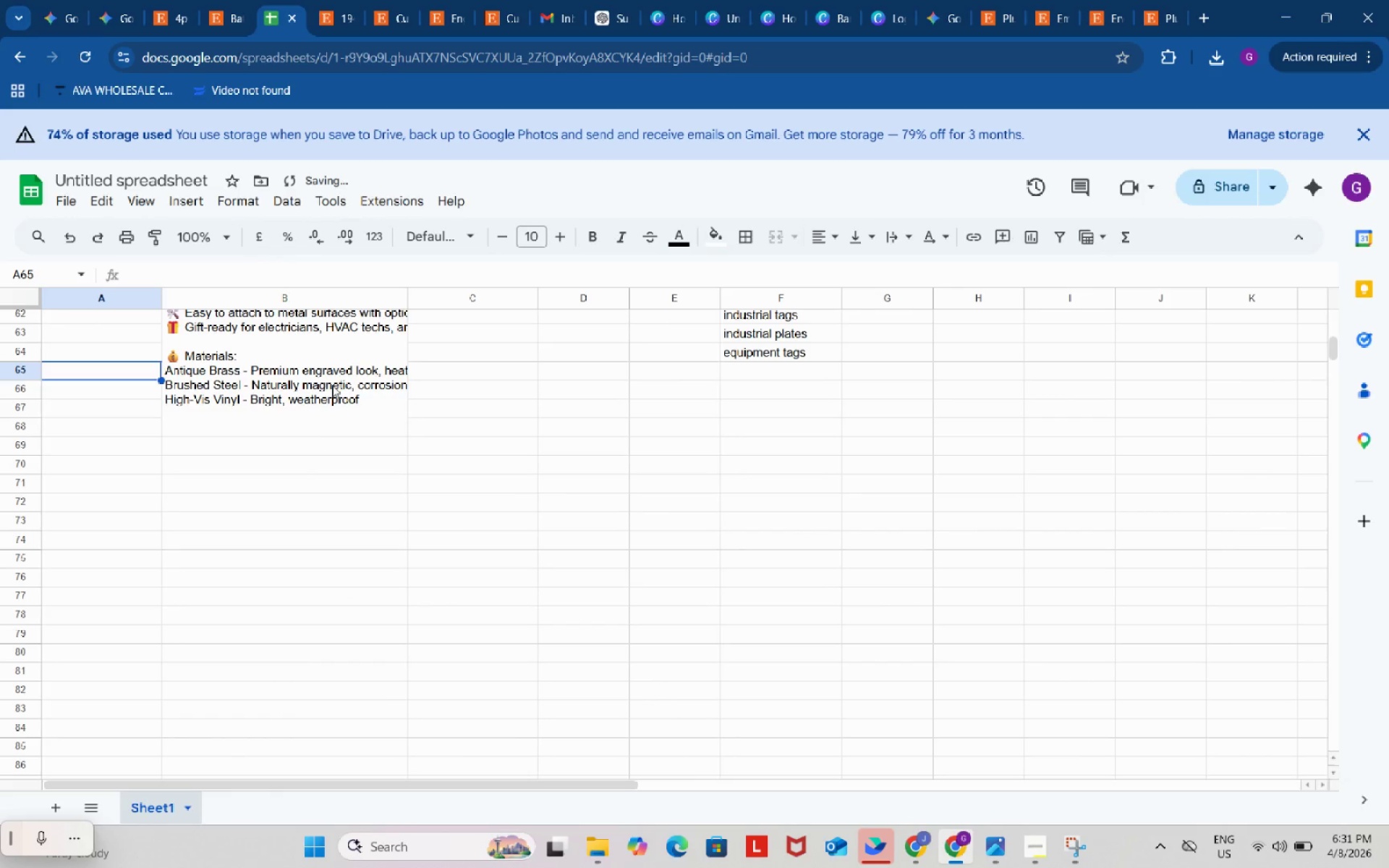 
double_click([331, 376])
 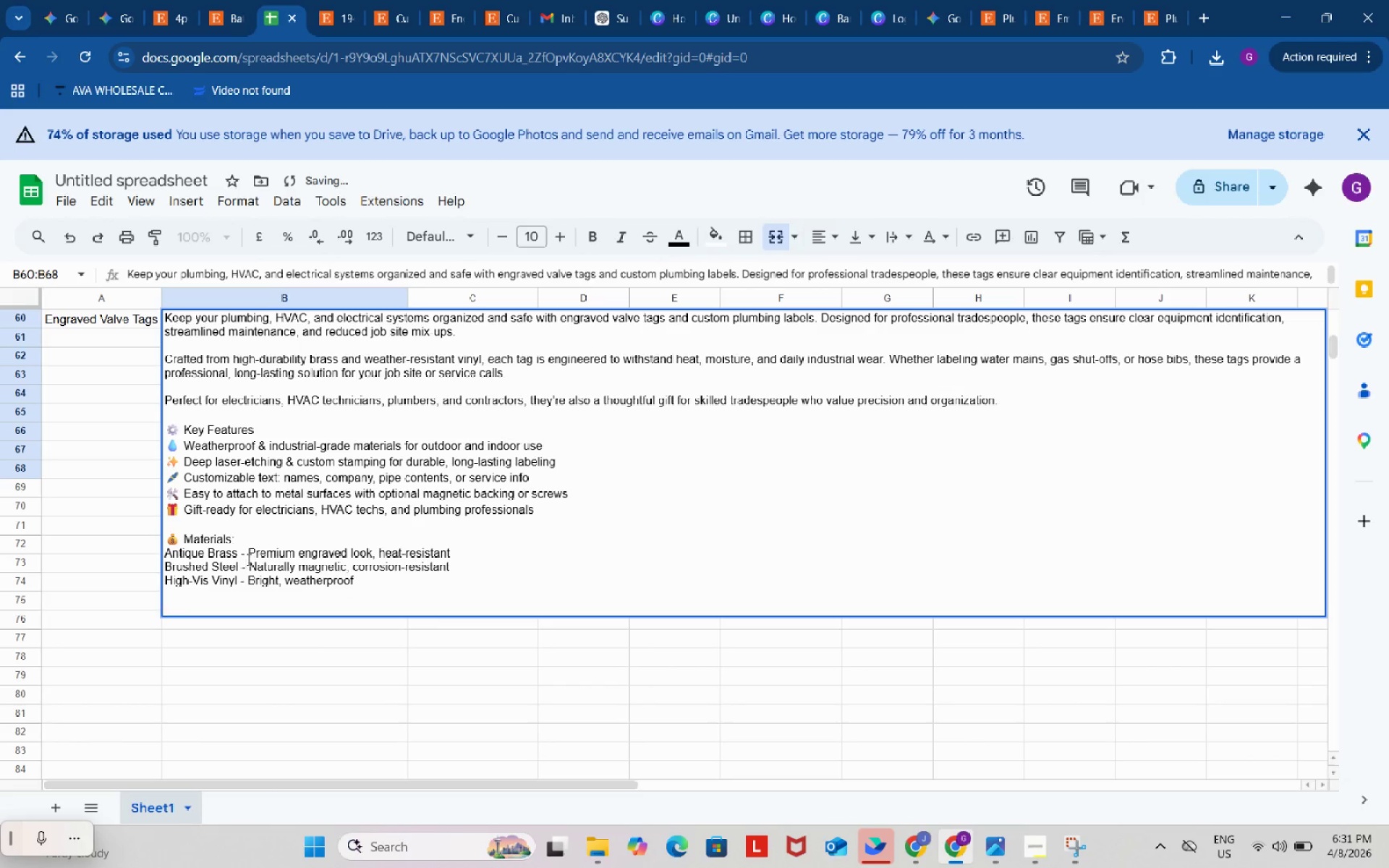 
key(Control+ControlLeft)
 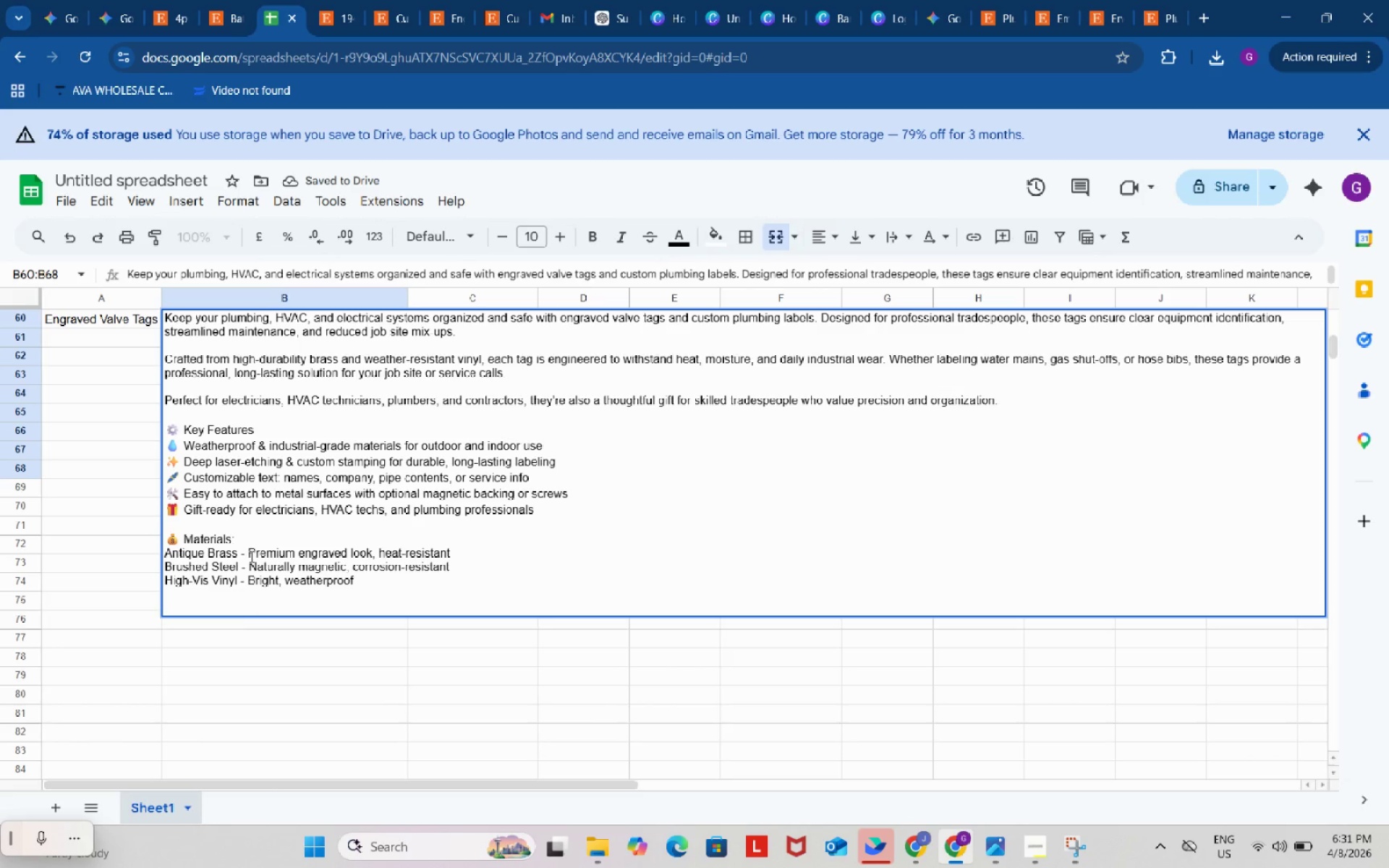 
key(Control+V)
 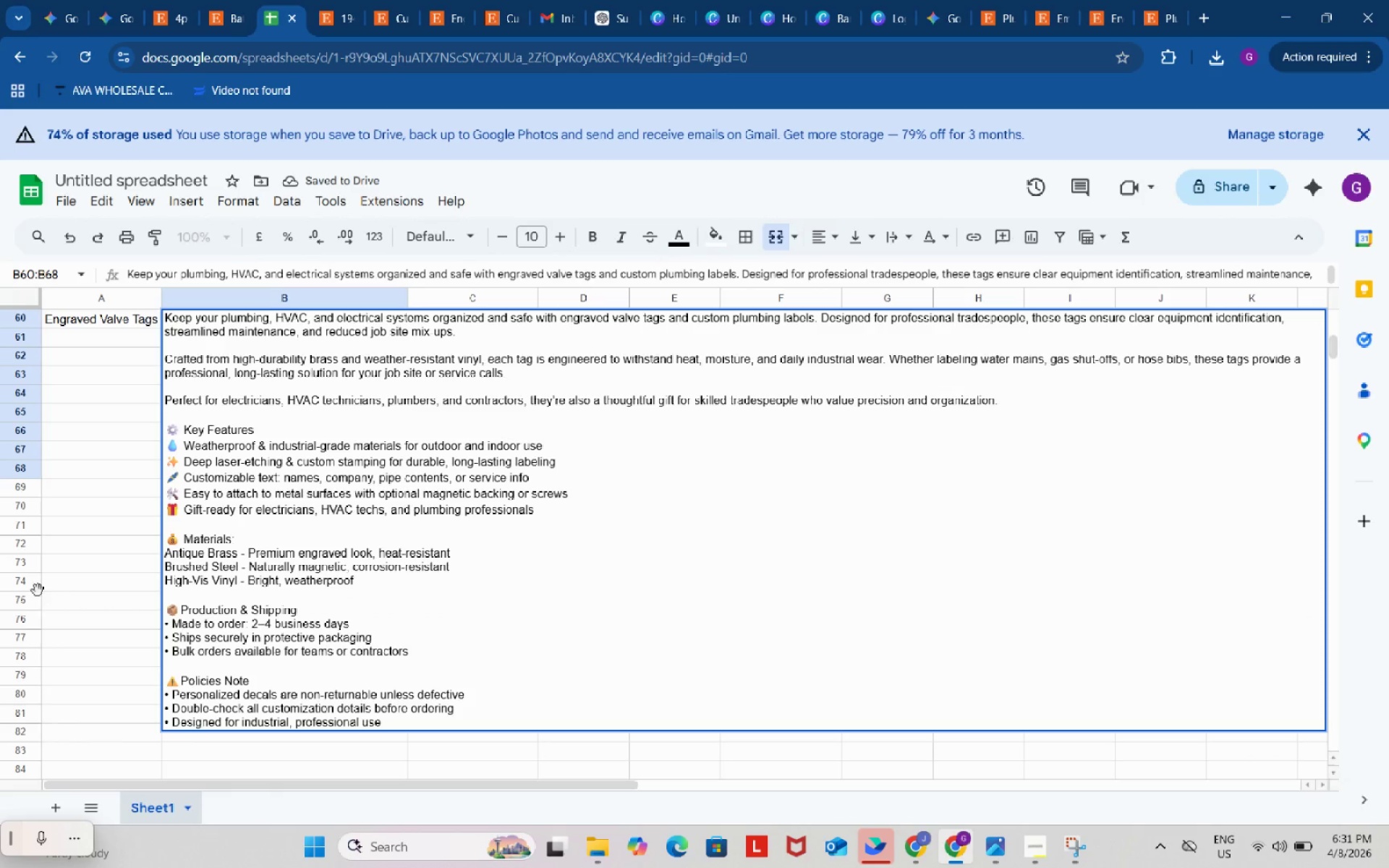 
left_click([77, 519])
 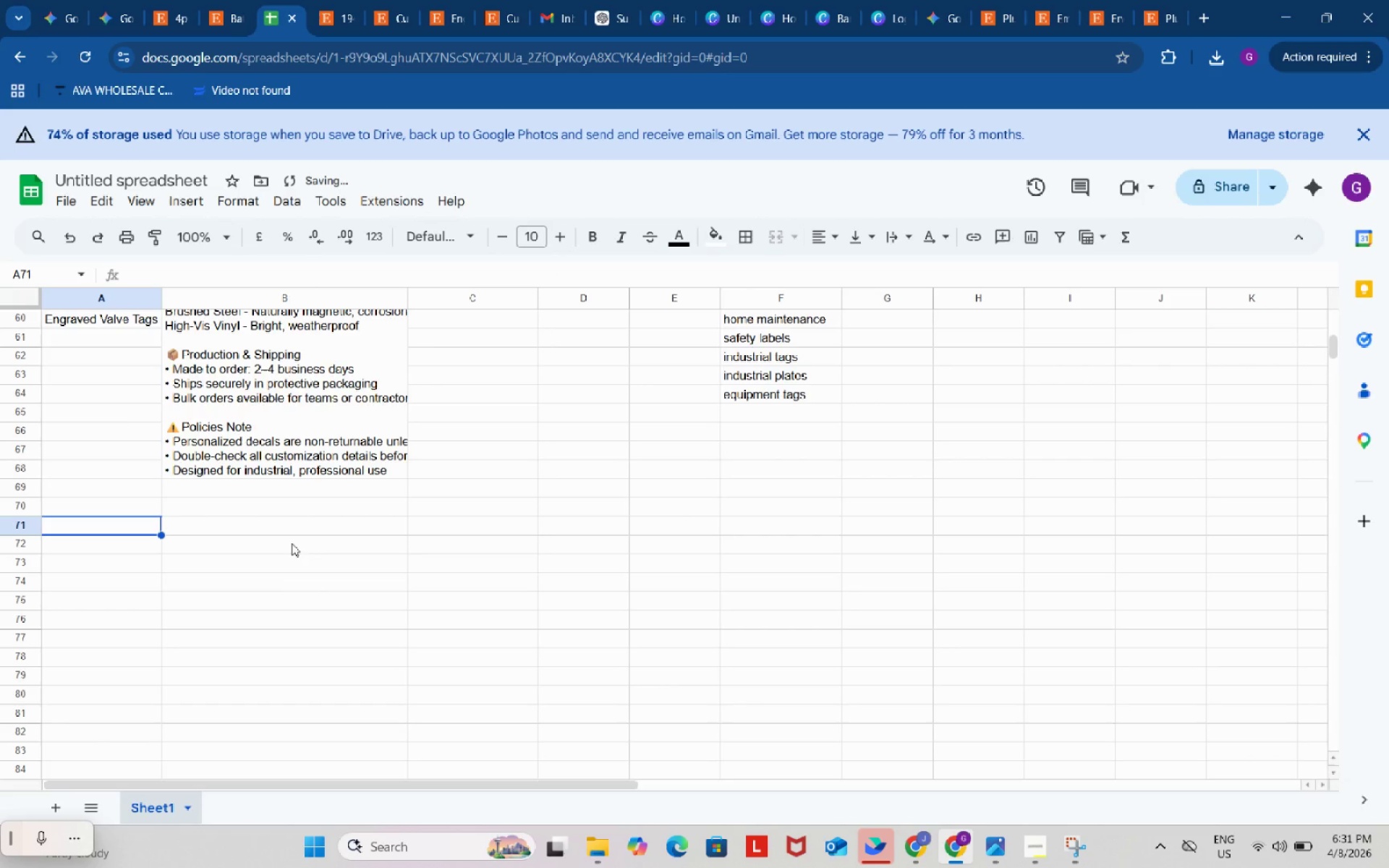 
scroll: coordinate [636, 739], scroll_direction: up, amount: 6.0
 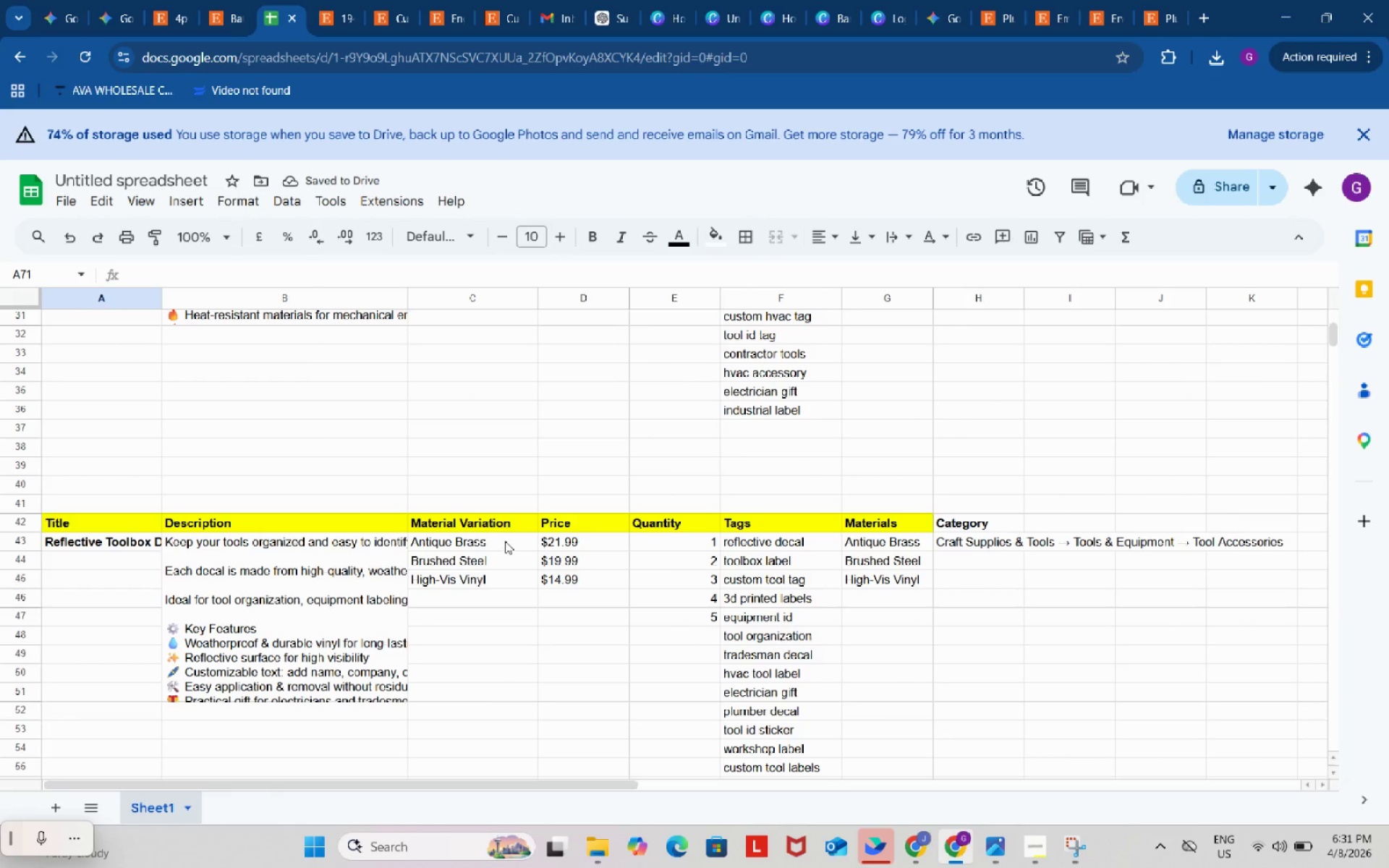 
left_click_drag(start_coordinate=[506, 541], to_coordinate=[511, 585])
 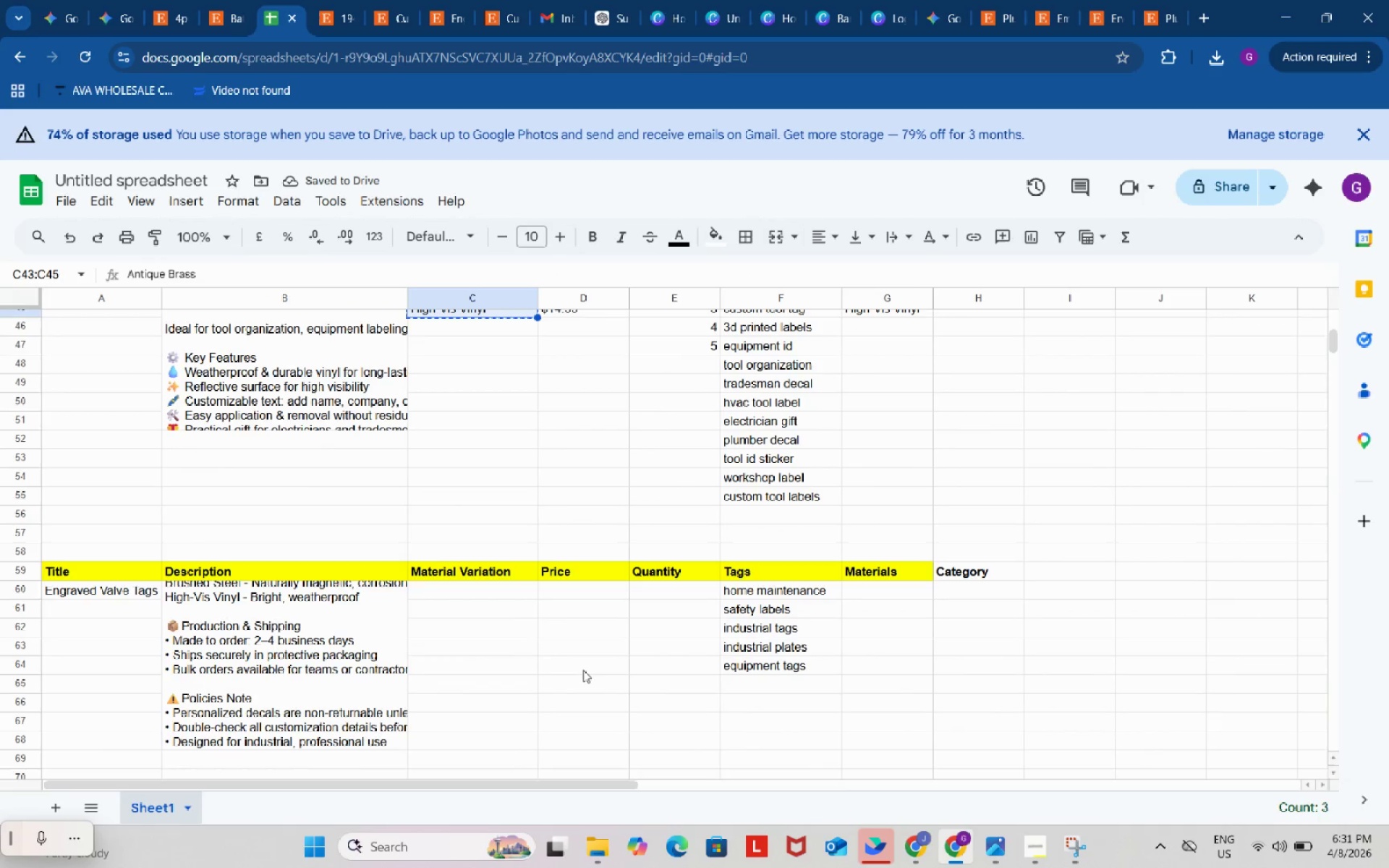 
key(Control+ControlLeft)
 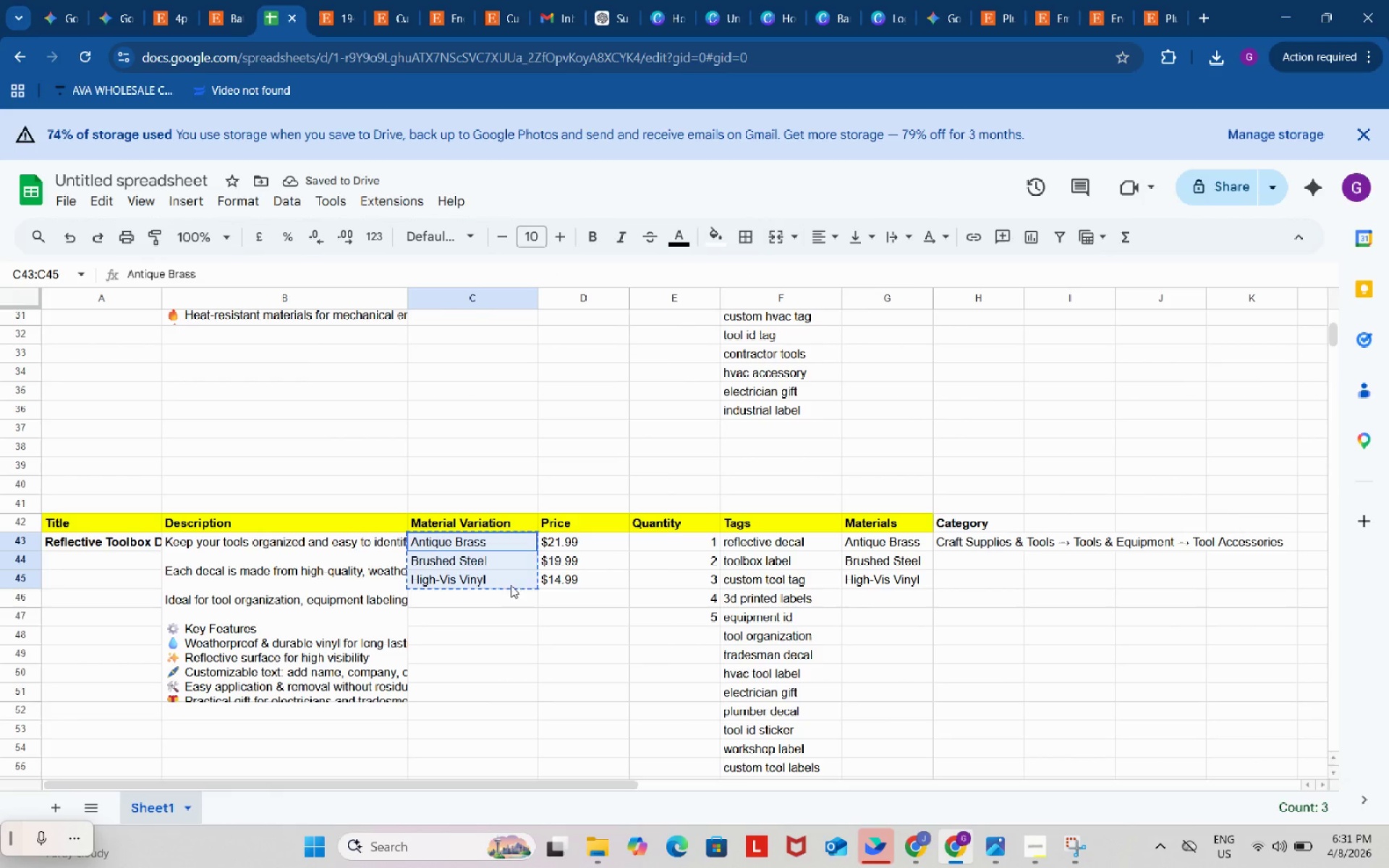 
key(Control+C)
 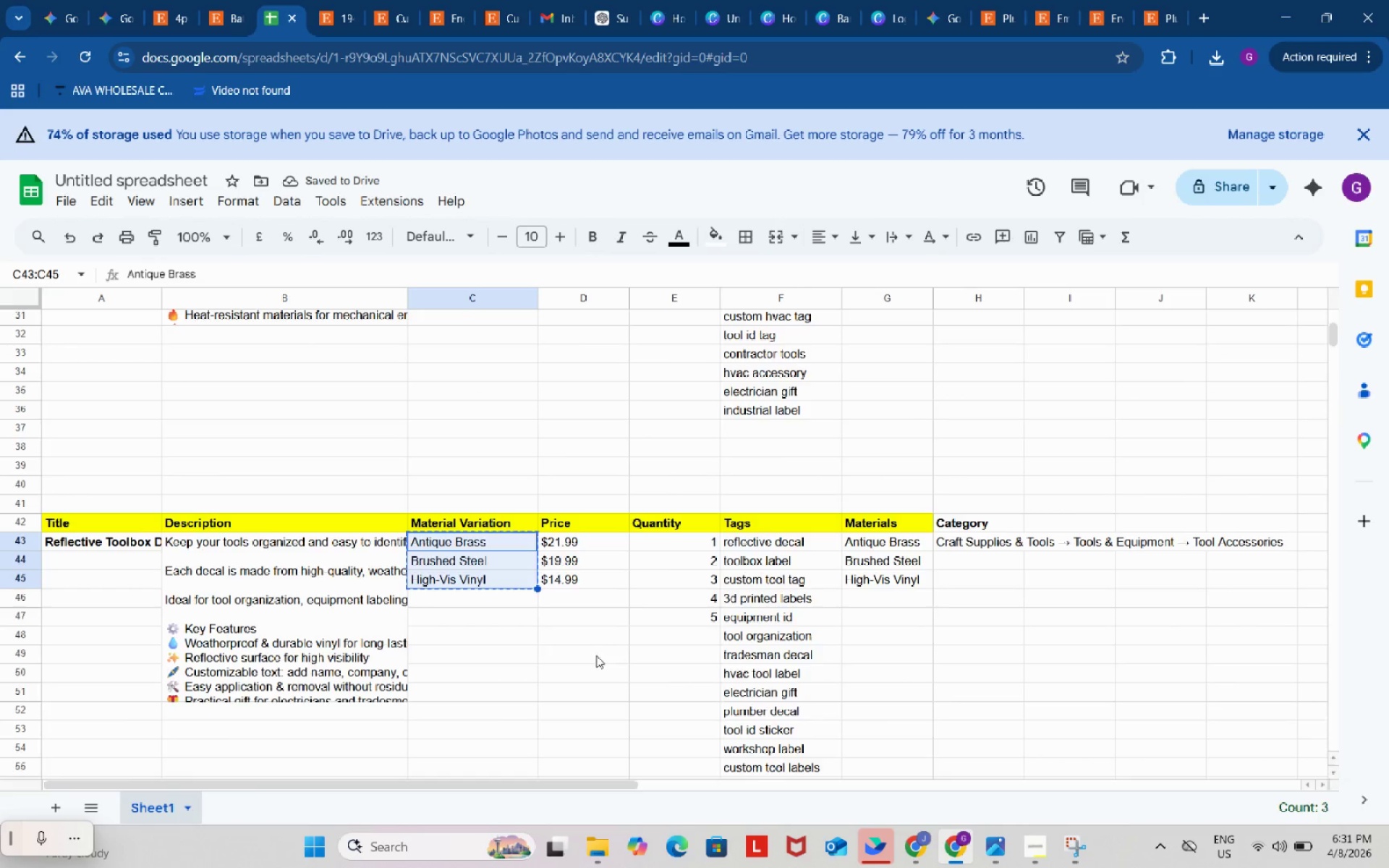 
scroll: coordinate [596, 655], scroll_direction: down, amount: 3.0
 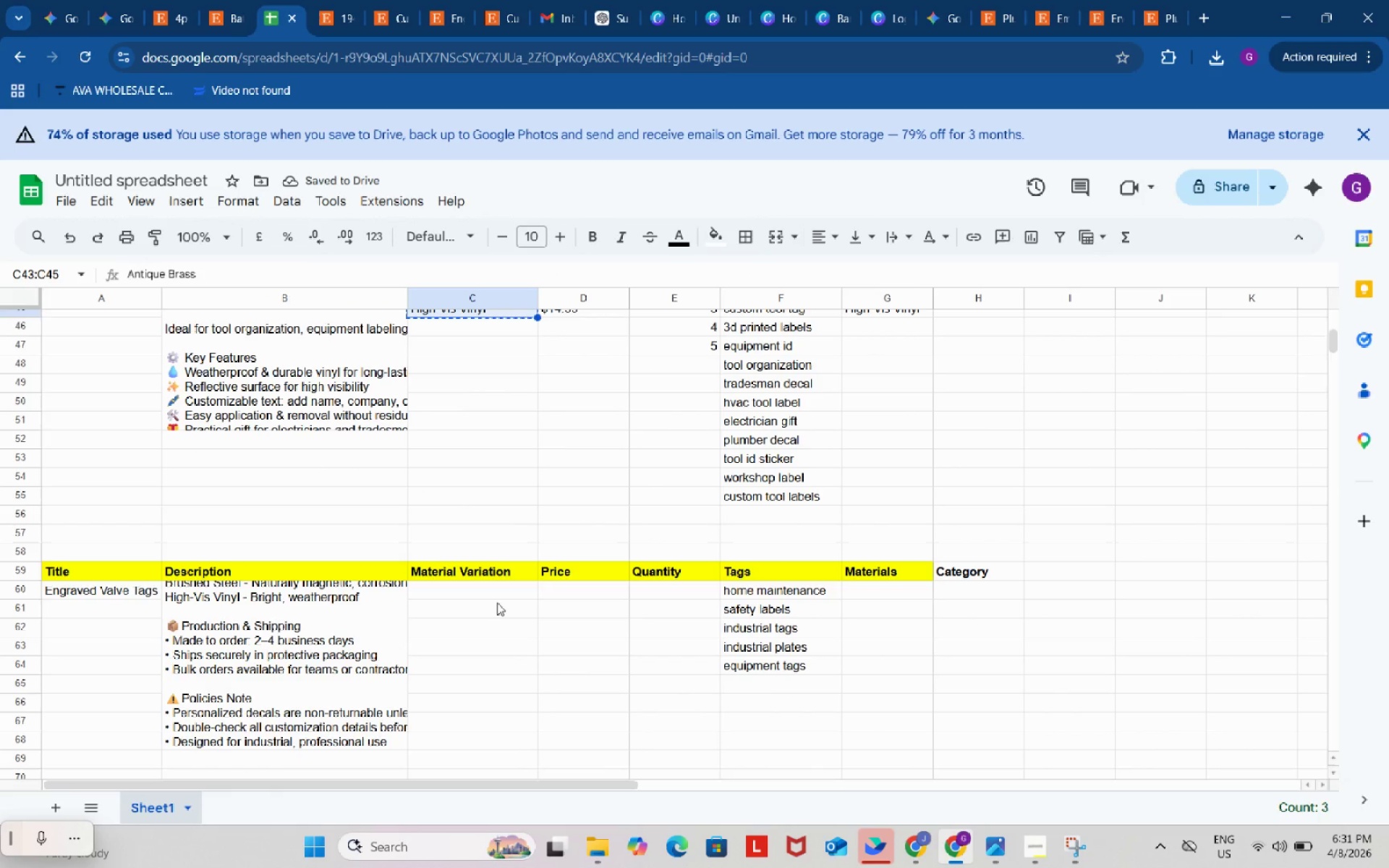 
left_click([495, 597])
 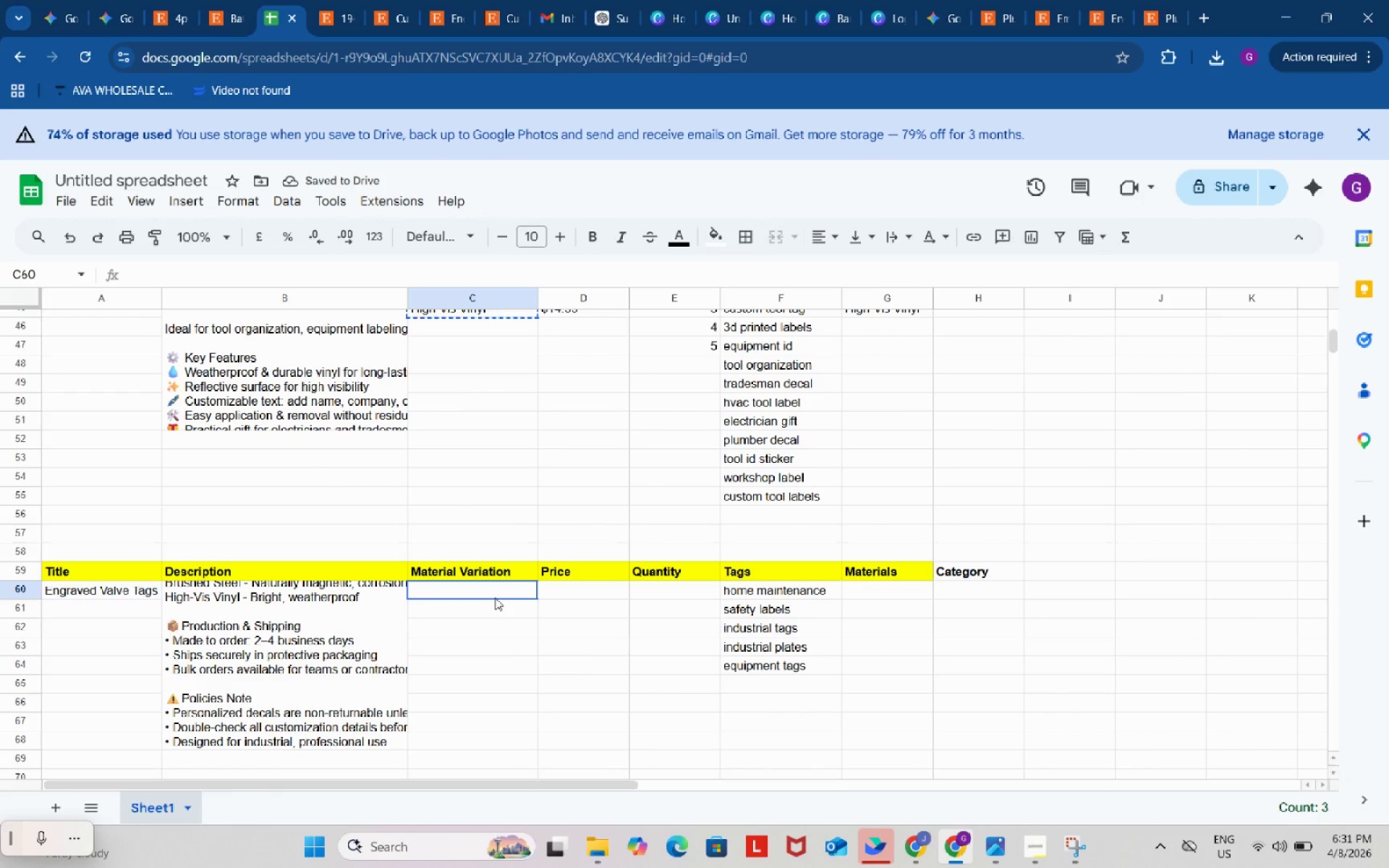 
key(Control+ControlLeft)
 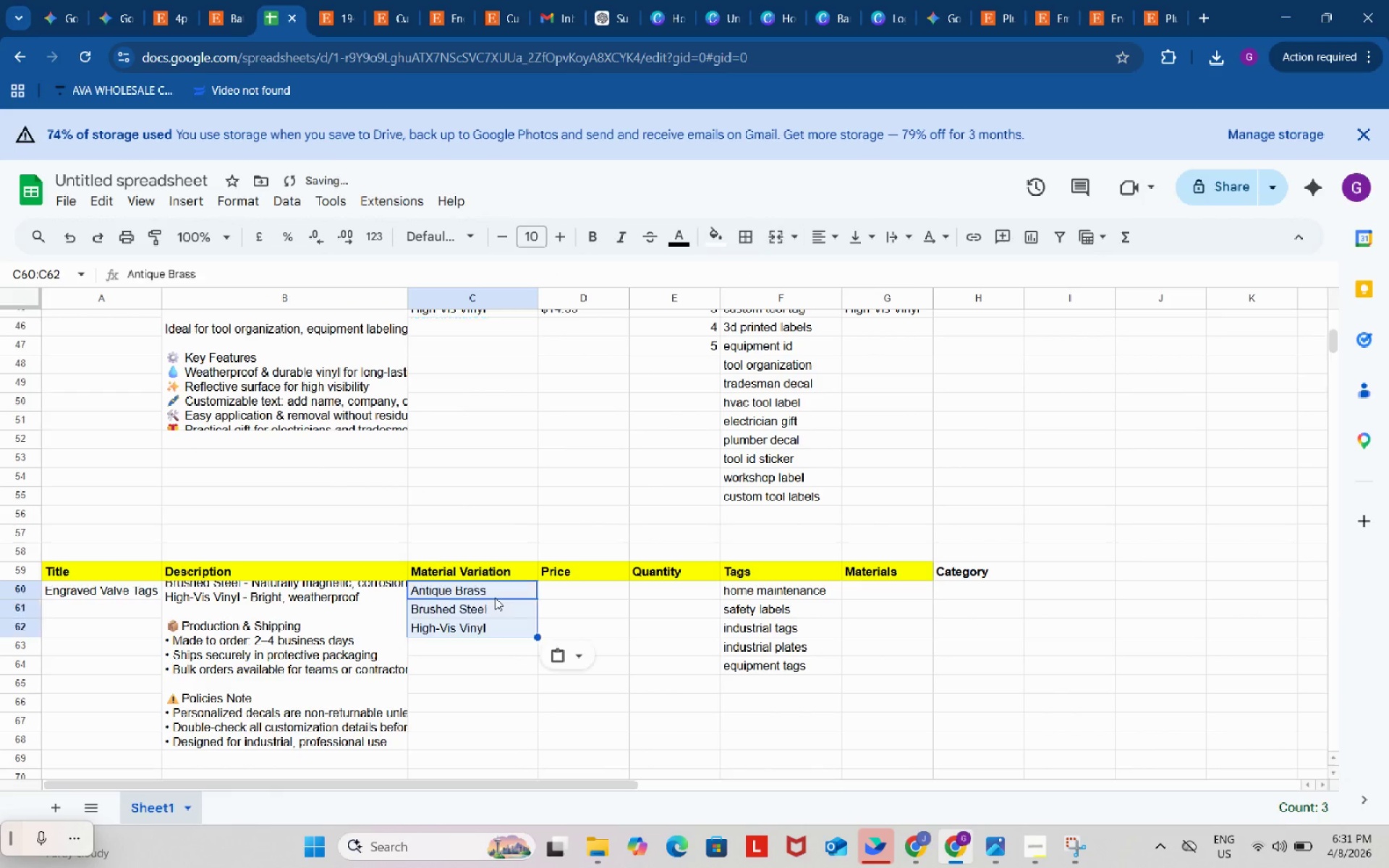 
key(Control+V)
 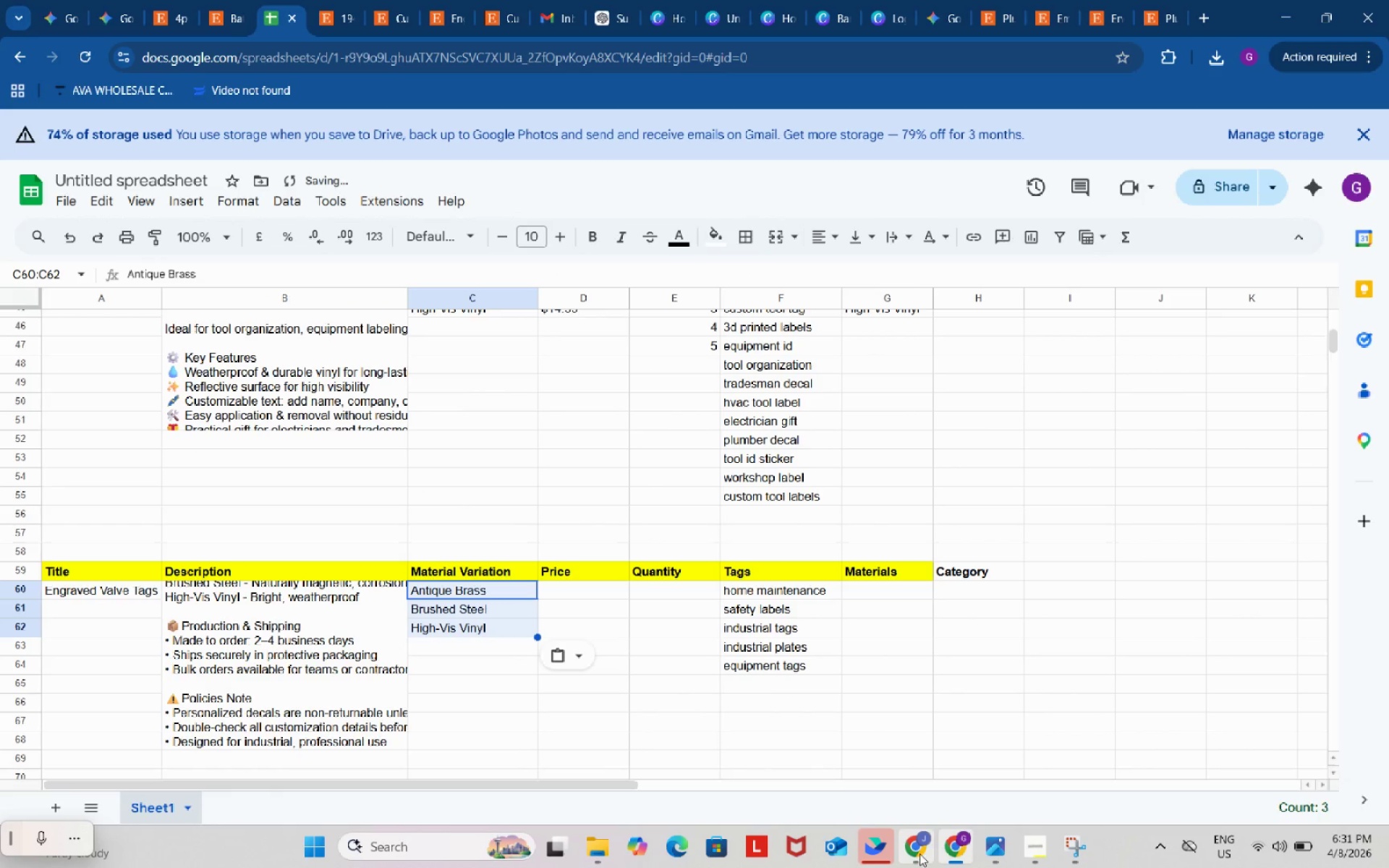 
left_click([922, 847])
 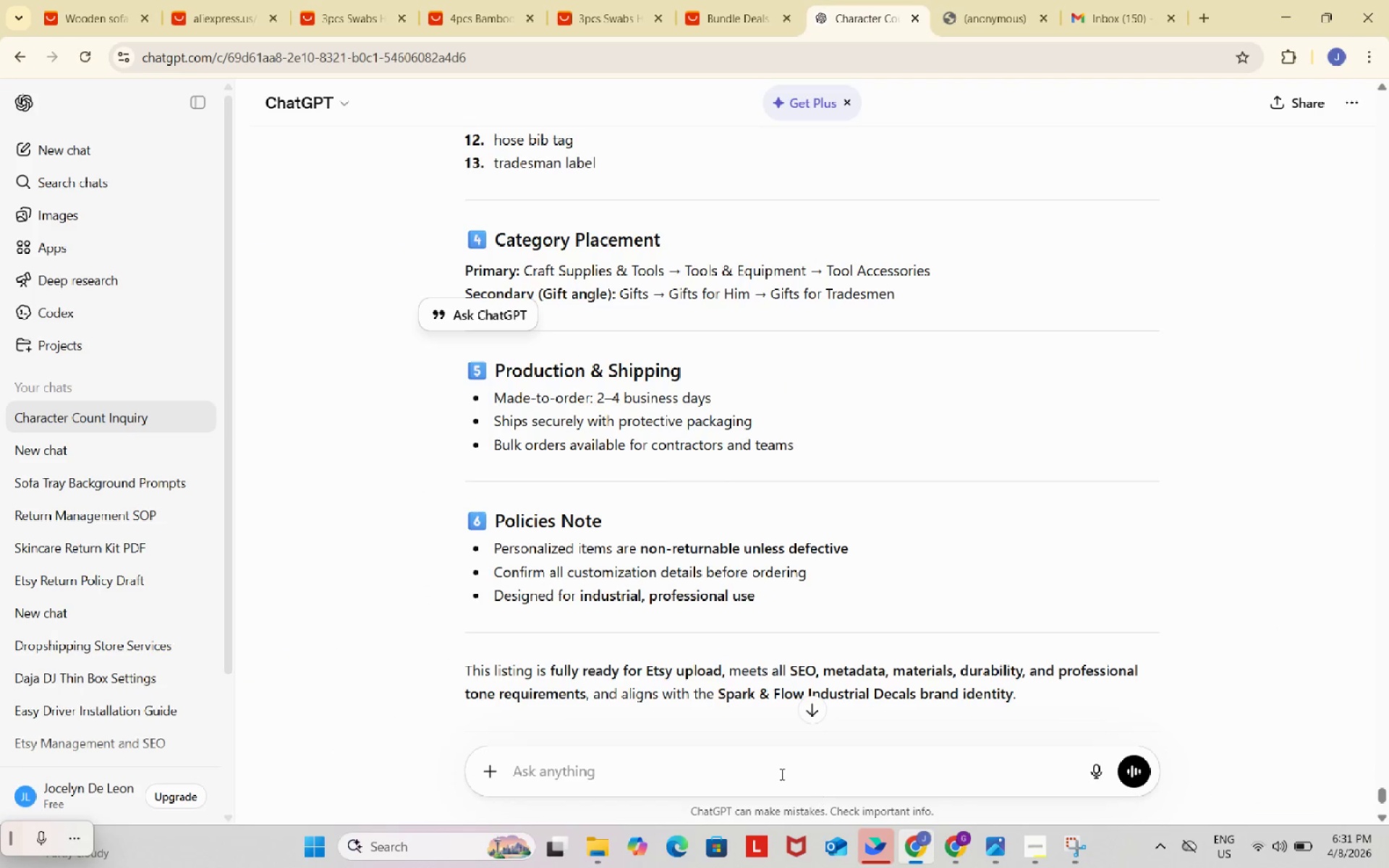 
left_click([779, 773])
 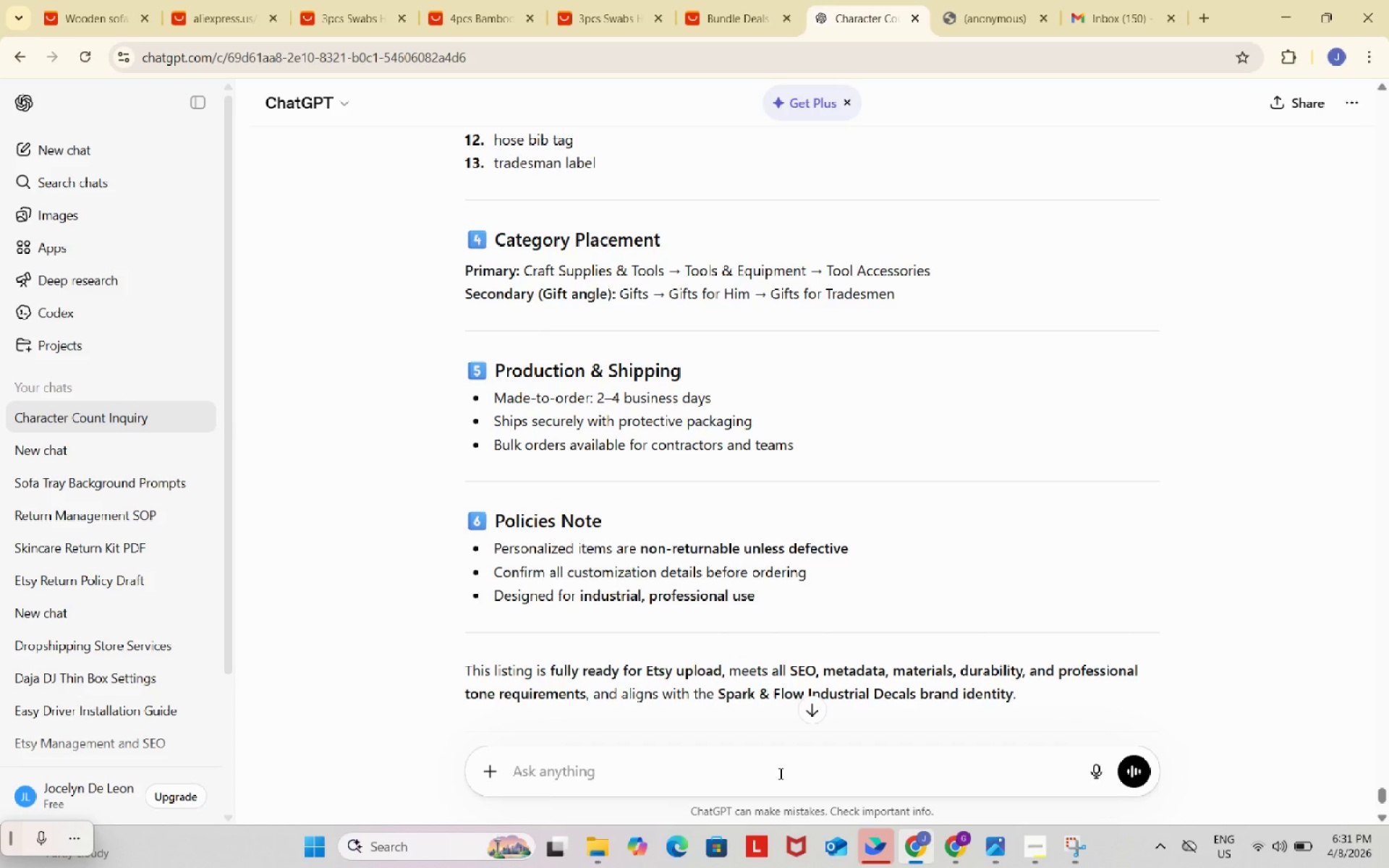 
type(give me different priceing)
 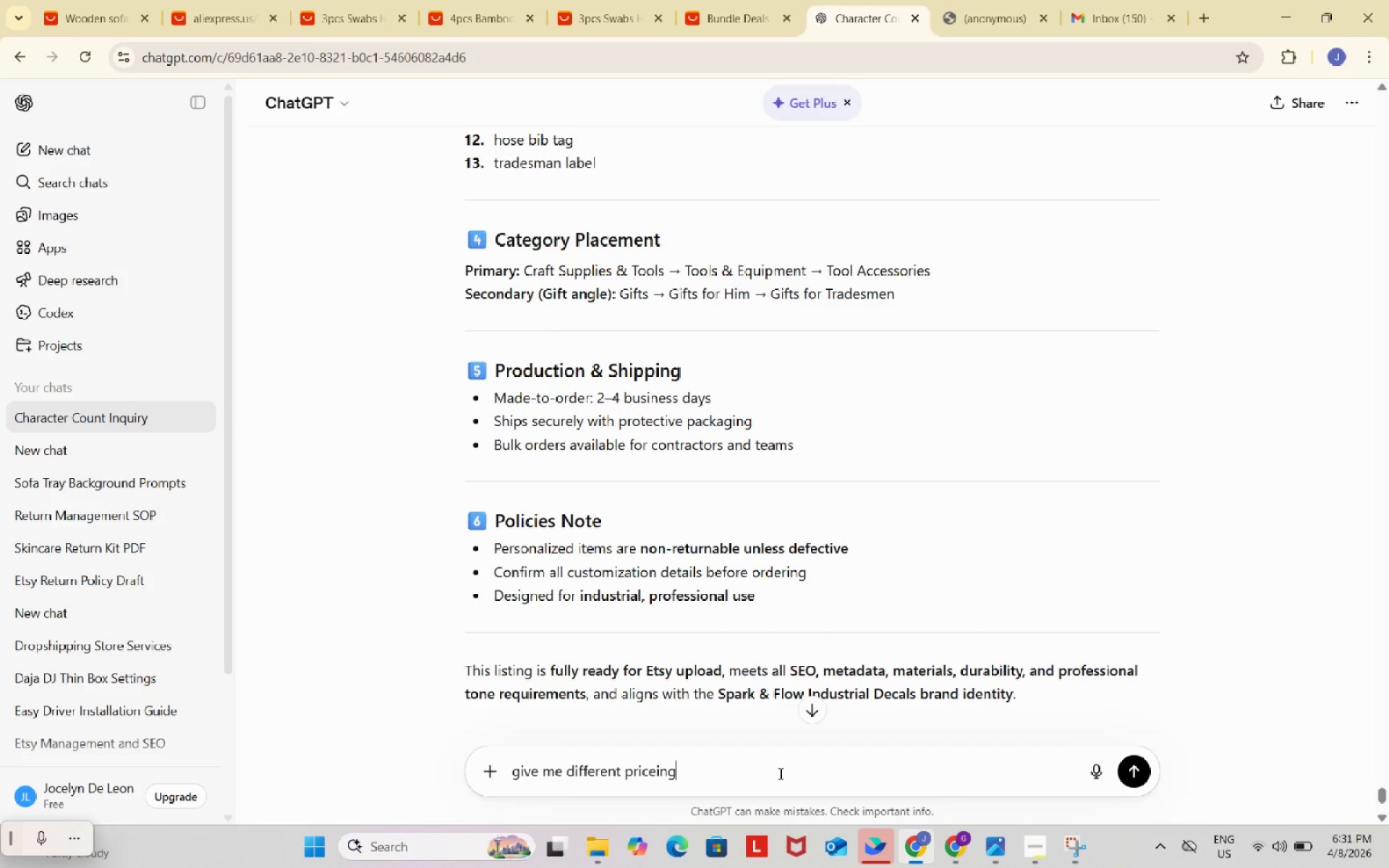 
key(Enter)
 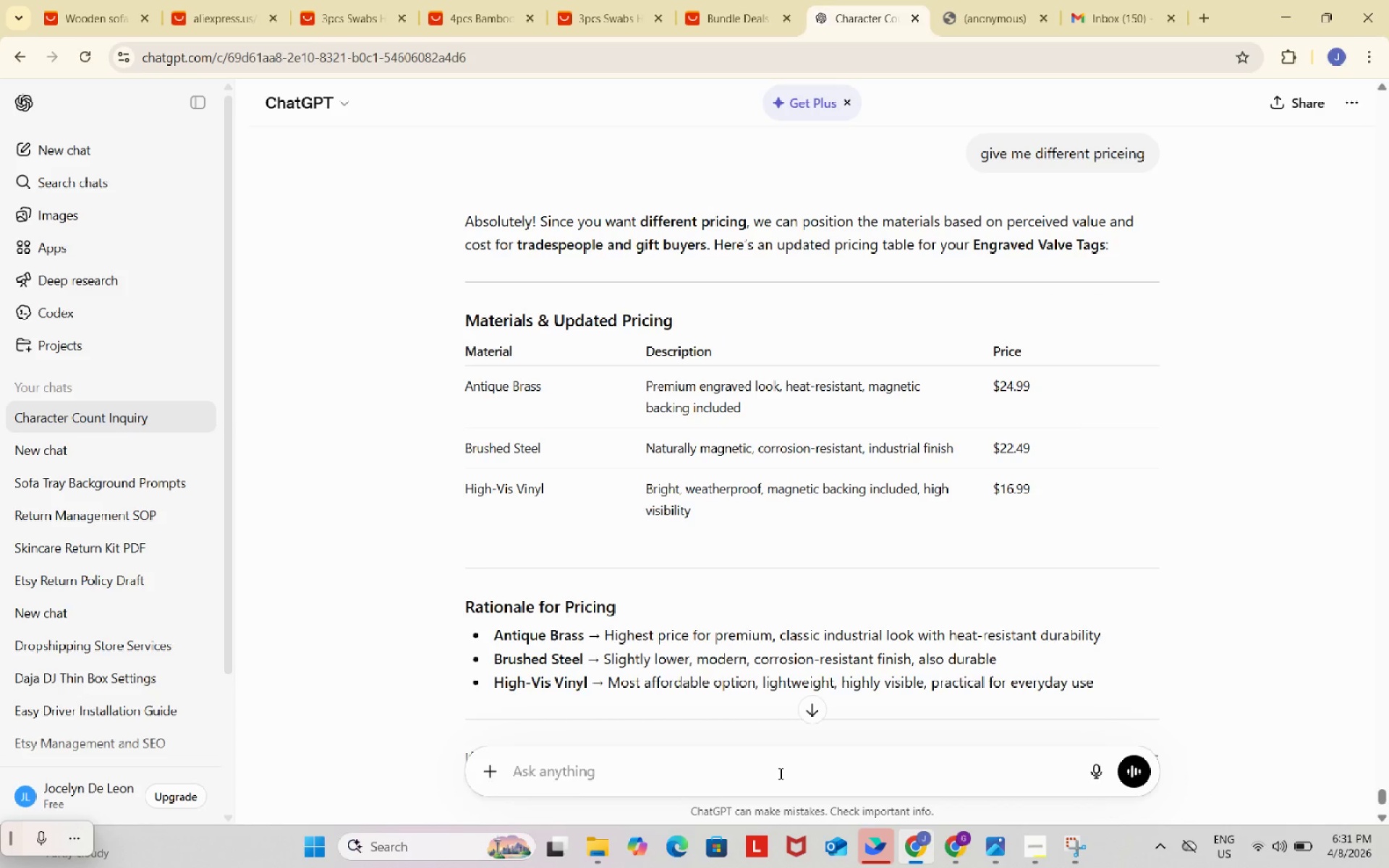 
wait(6.59)
 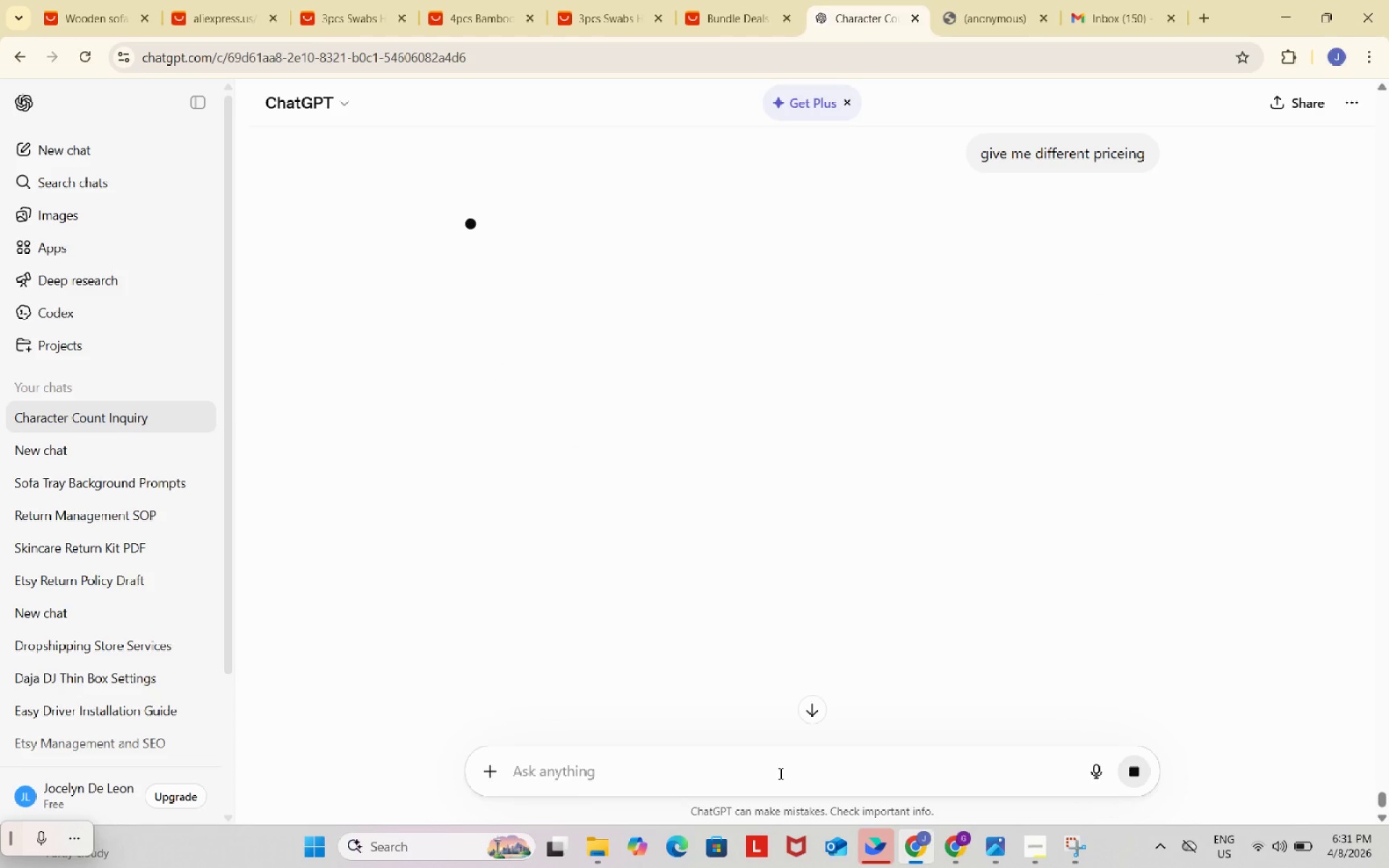 
left_click([966, 846])
 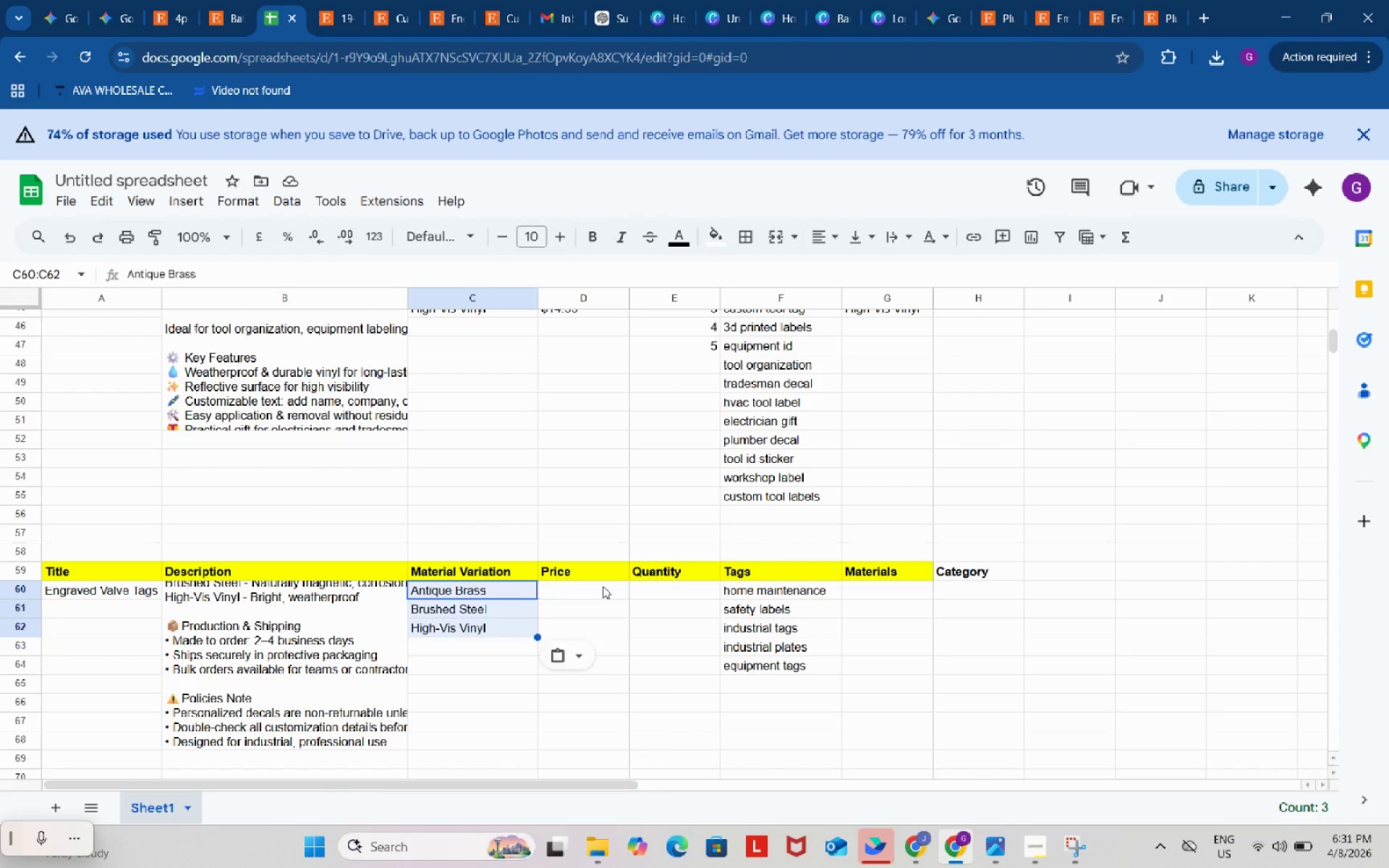 
double_click([603, 586])
 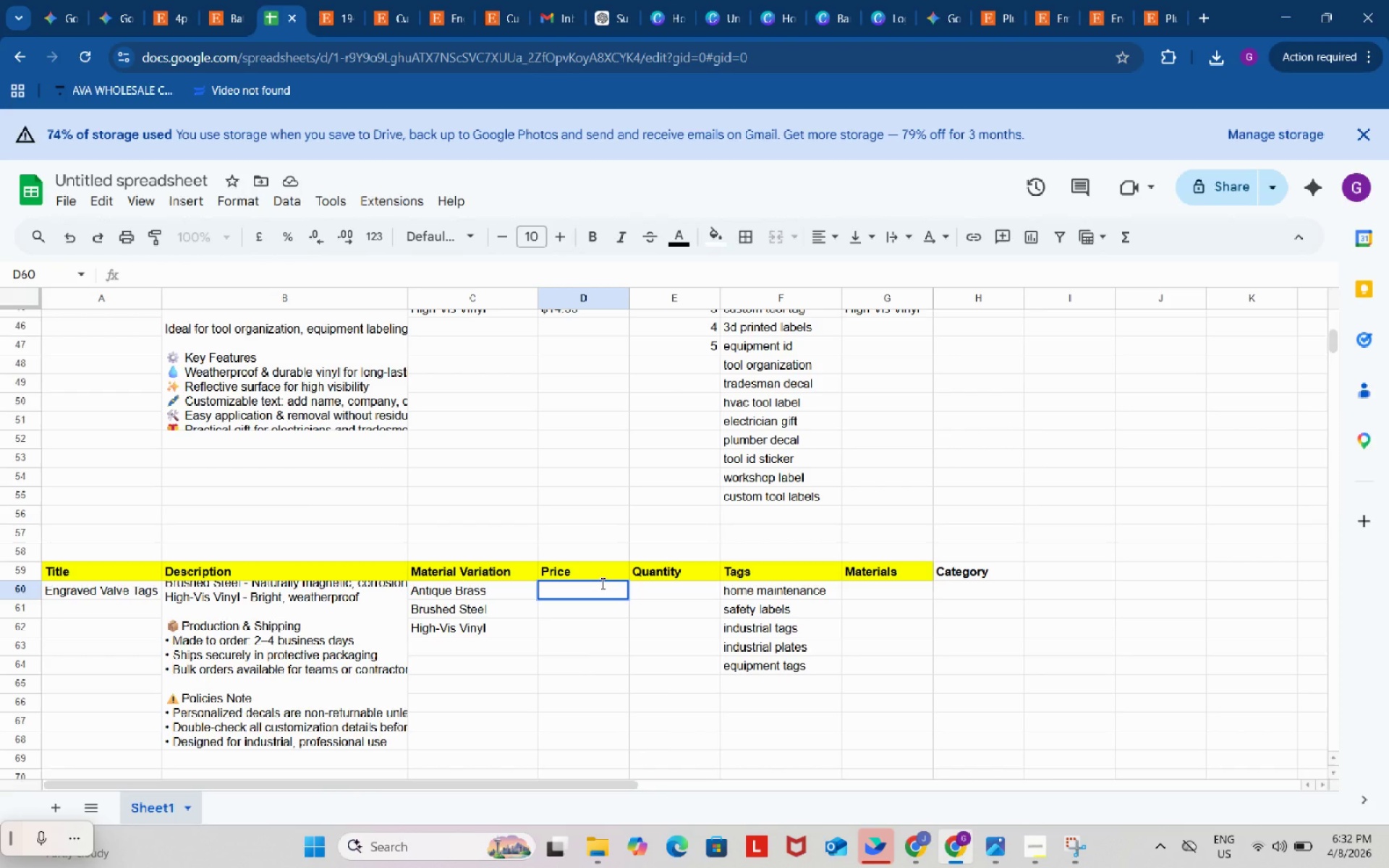 
key(Shift+4)
 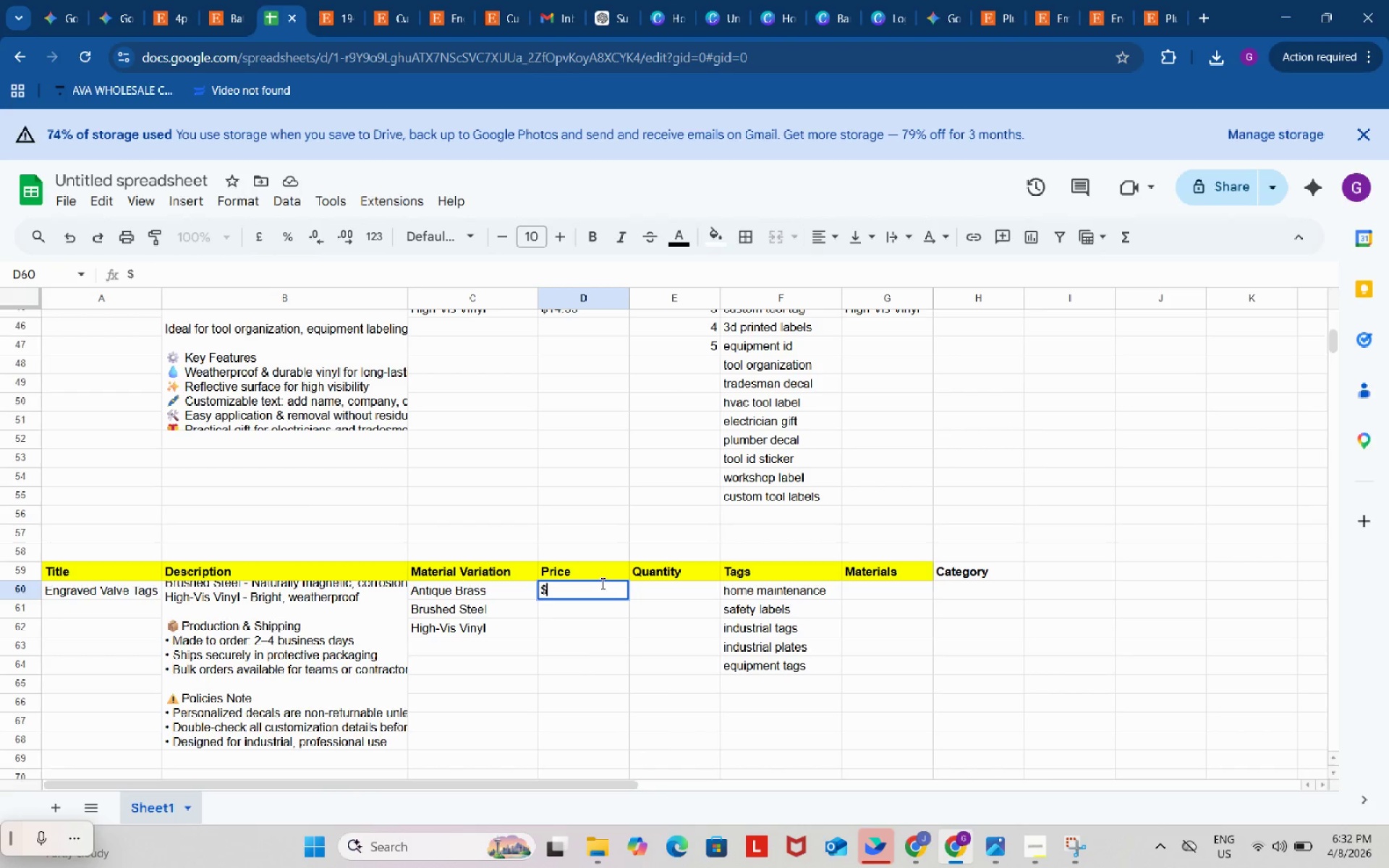 
key(Numpad2)
 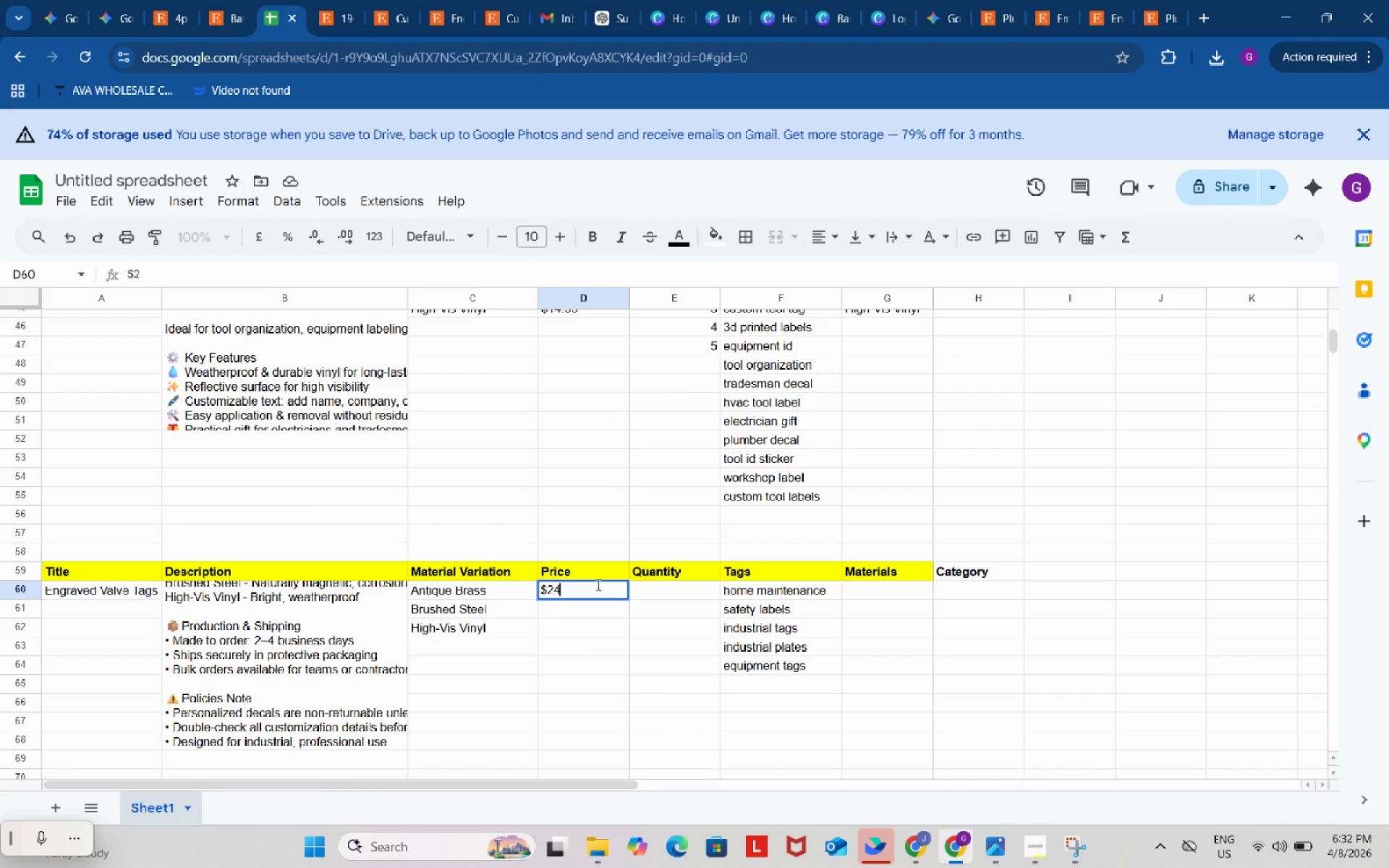 
key(Numpad4)
 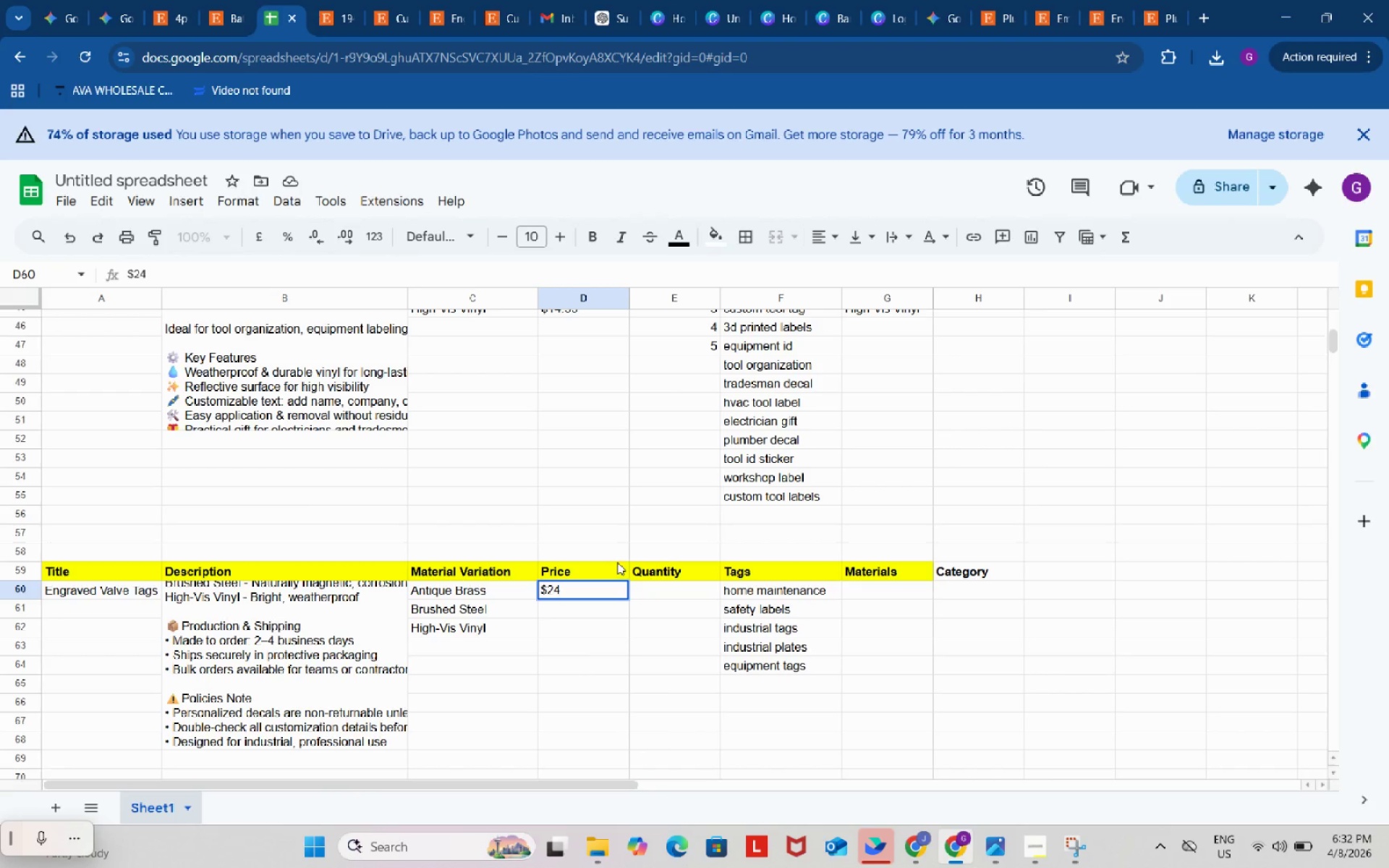 
key(NumpadDecimal)
 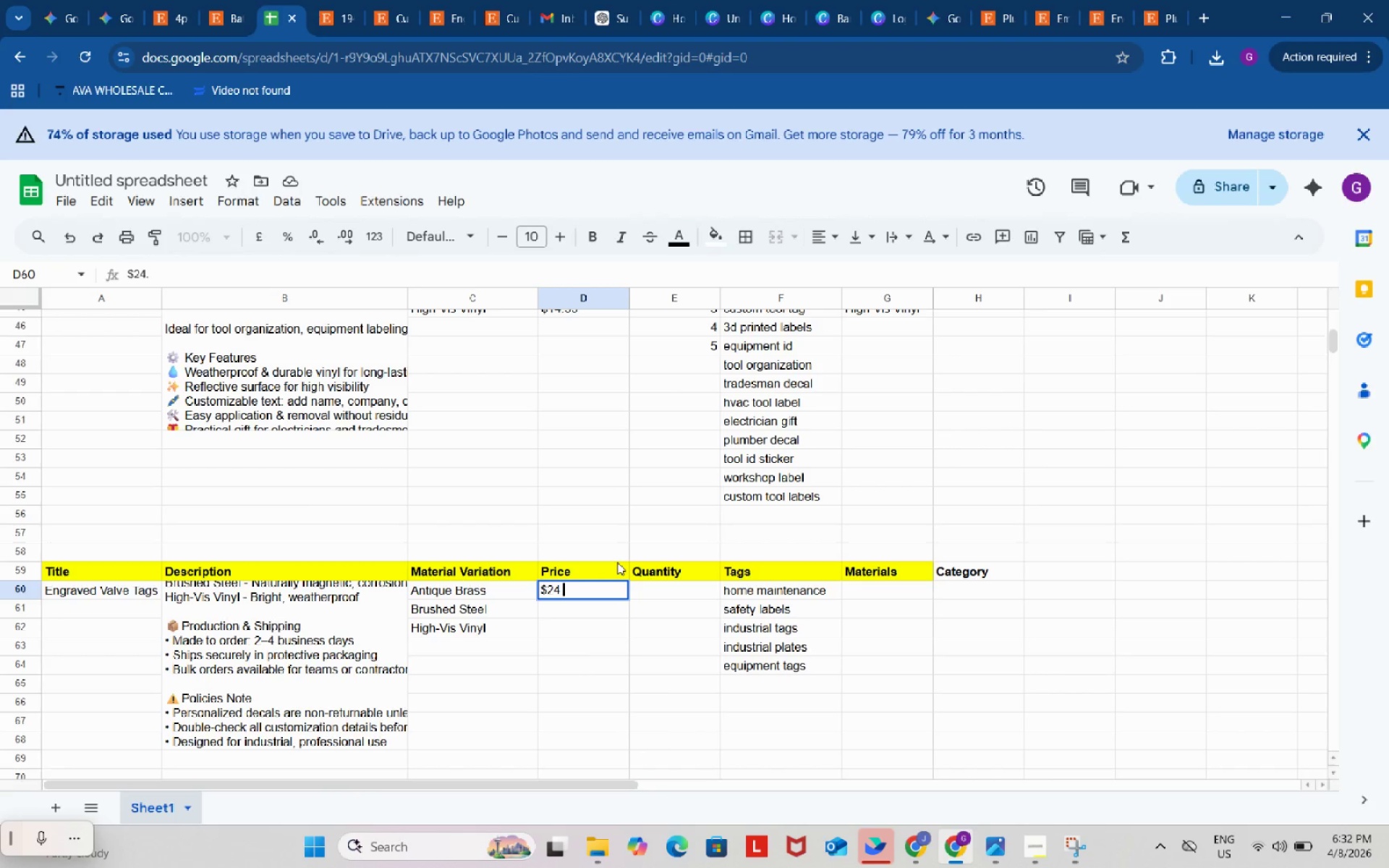 
key(Numpad9)
 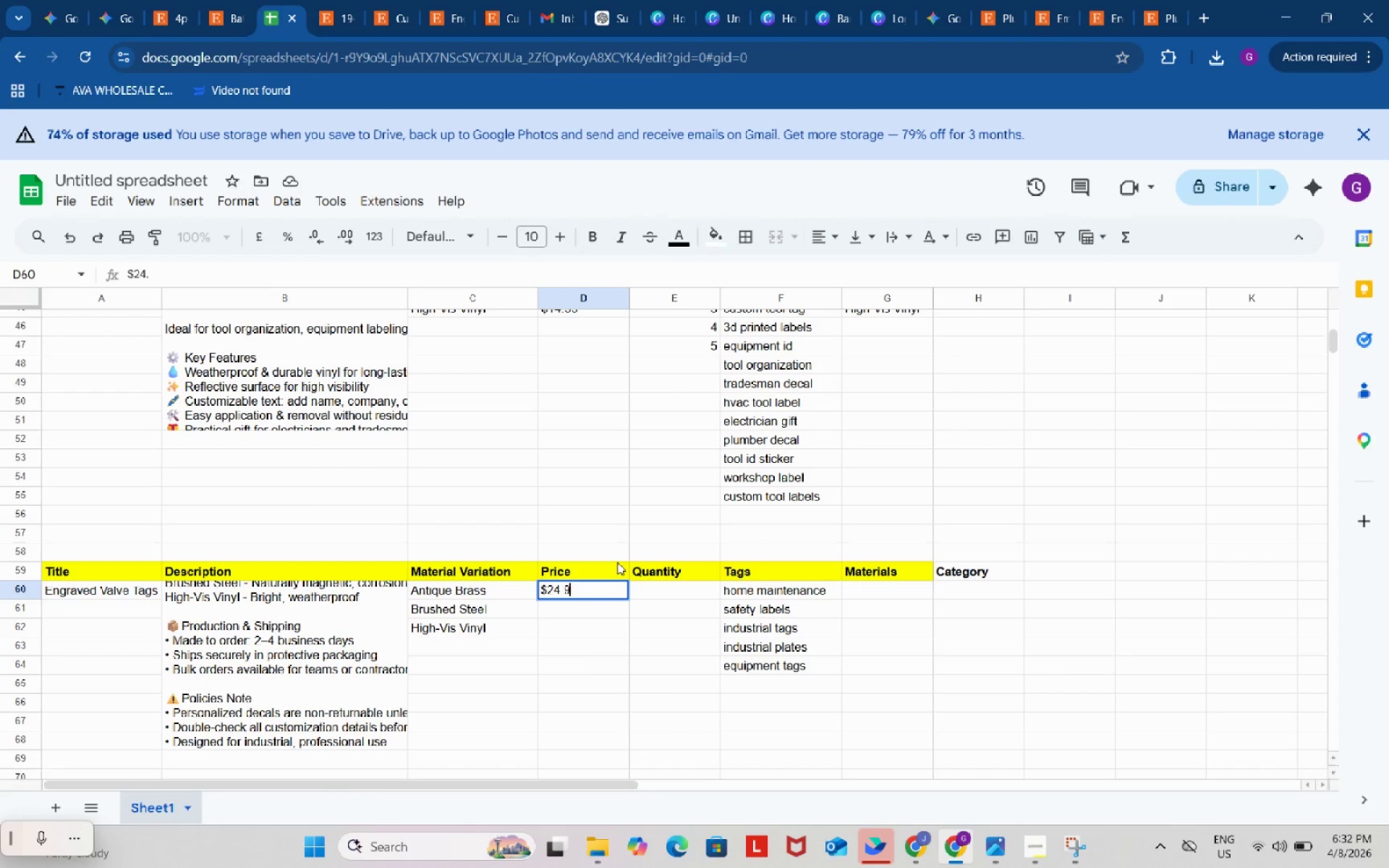 
key(Numpad9)
 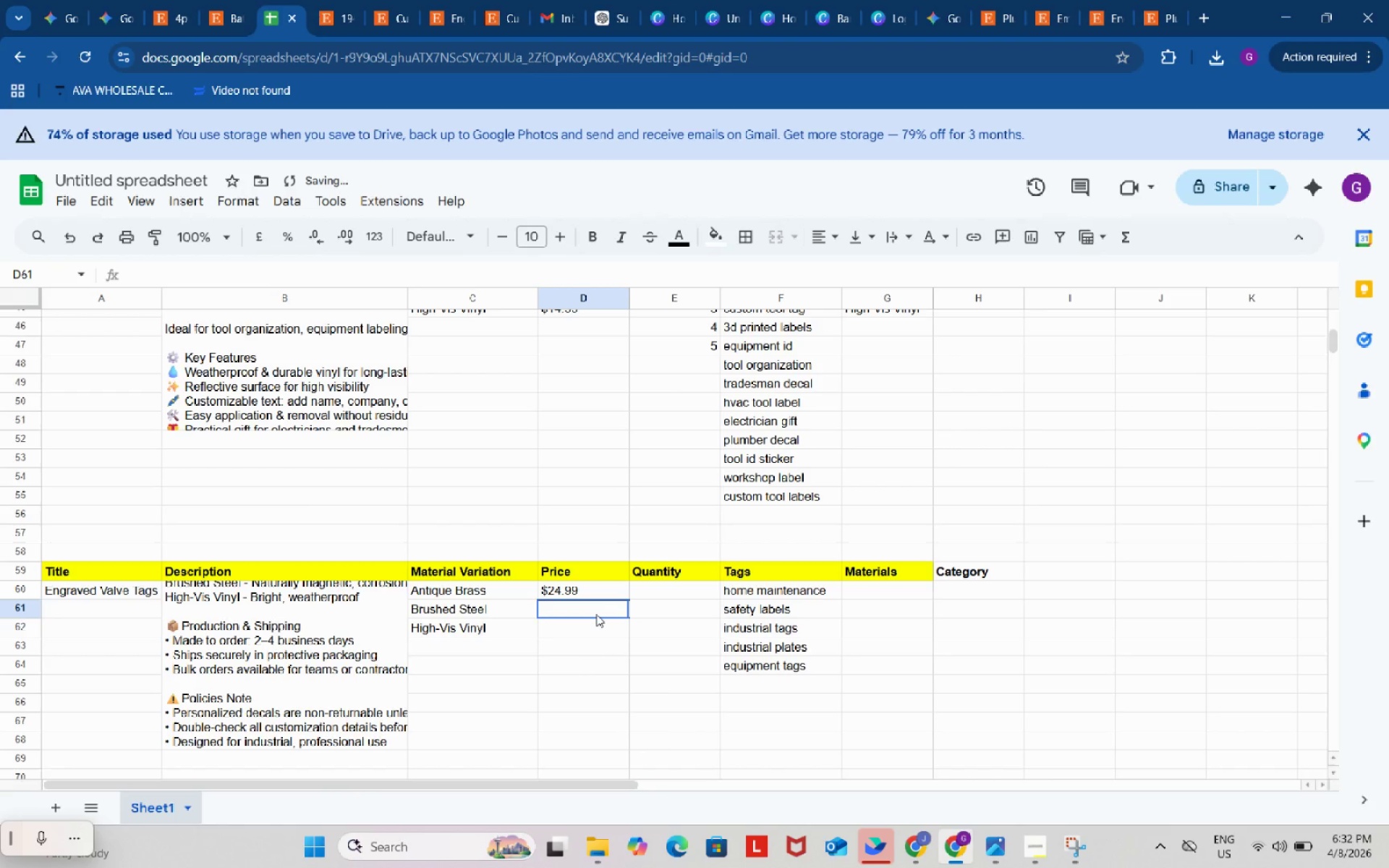 
double_click([596, 614])
 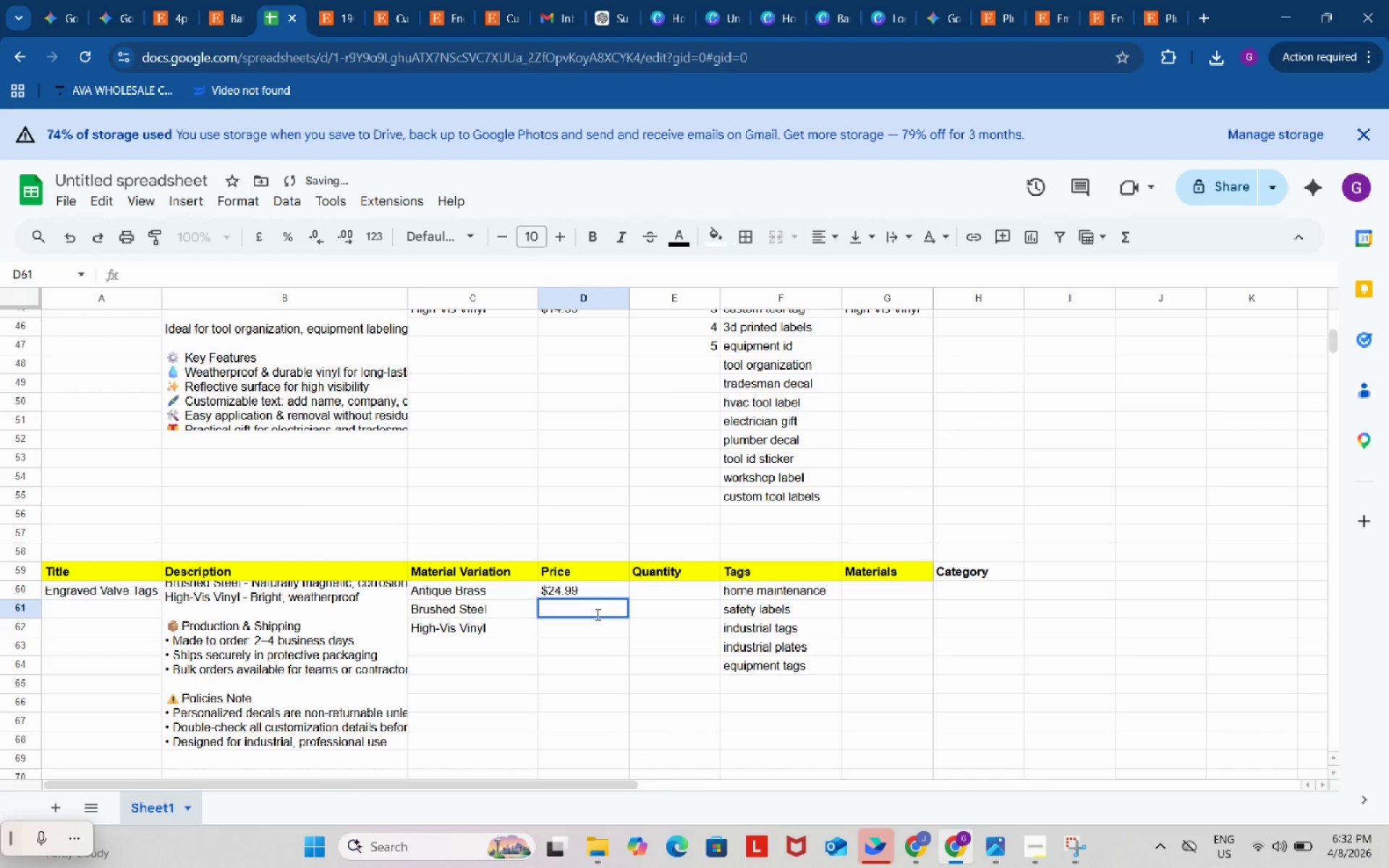 
key(Shift+ShiftRight)
 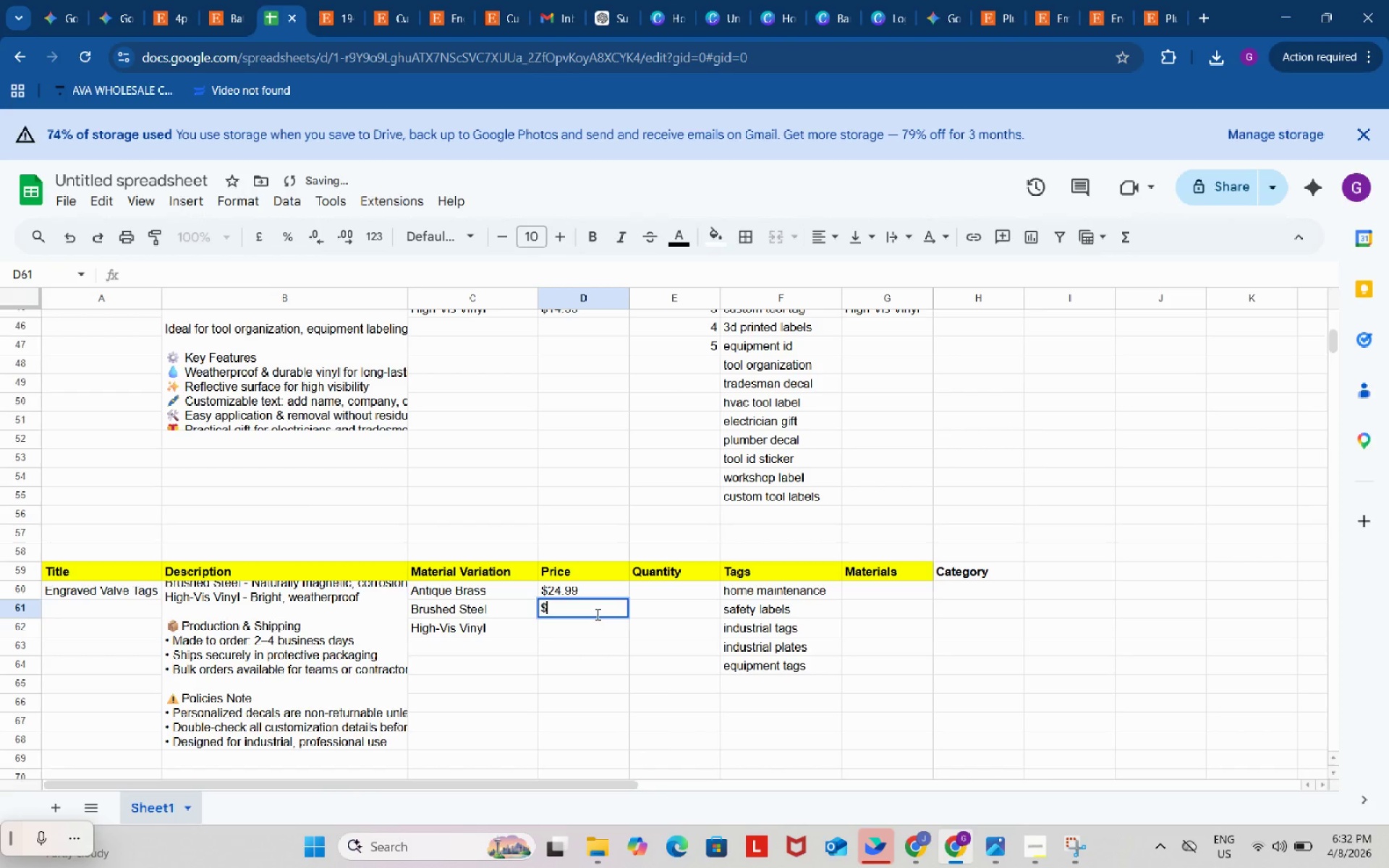 
key(Shift+4)
 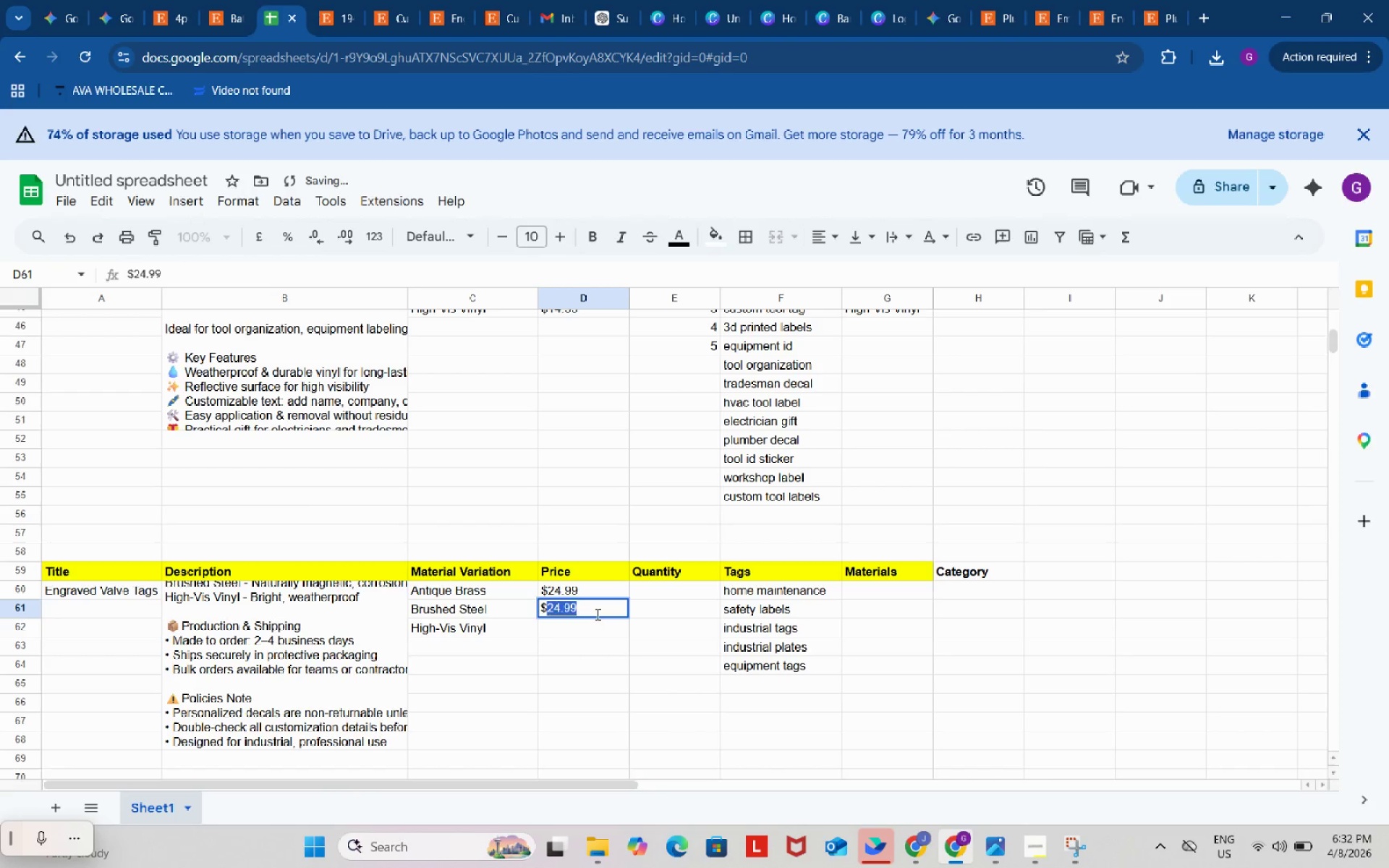 
key(Numpad2)
 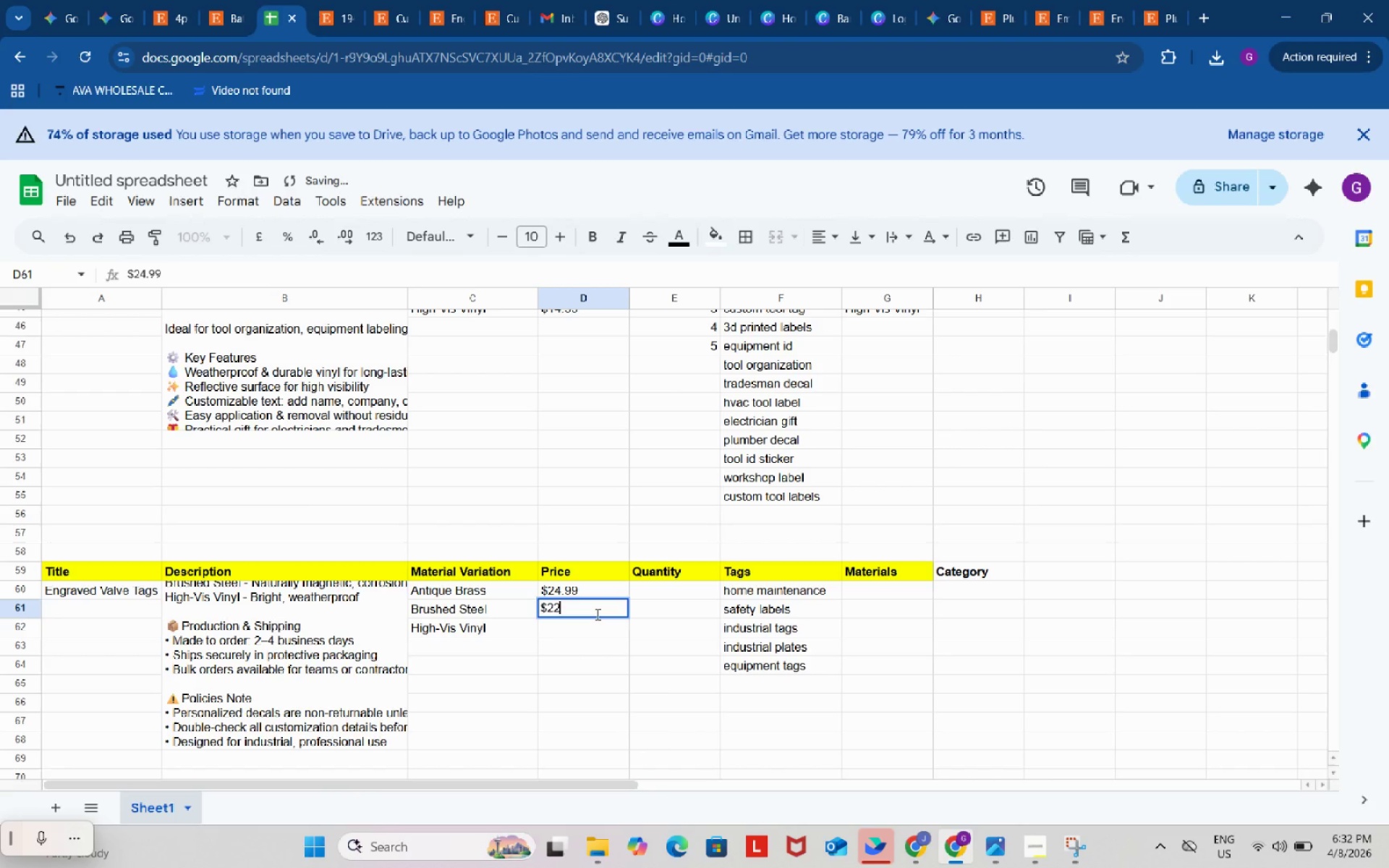 
key(Numpad2)
 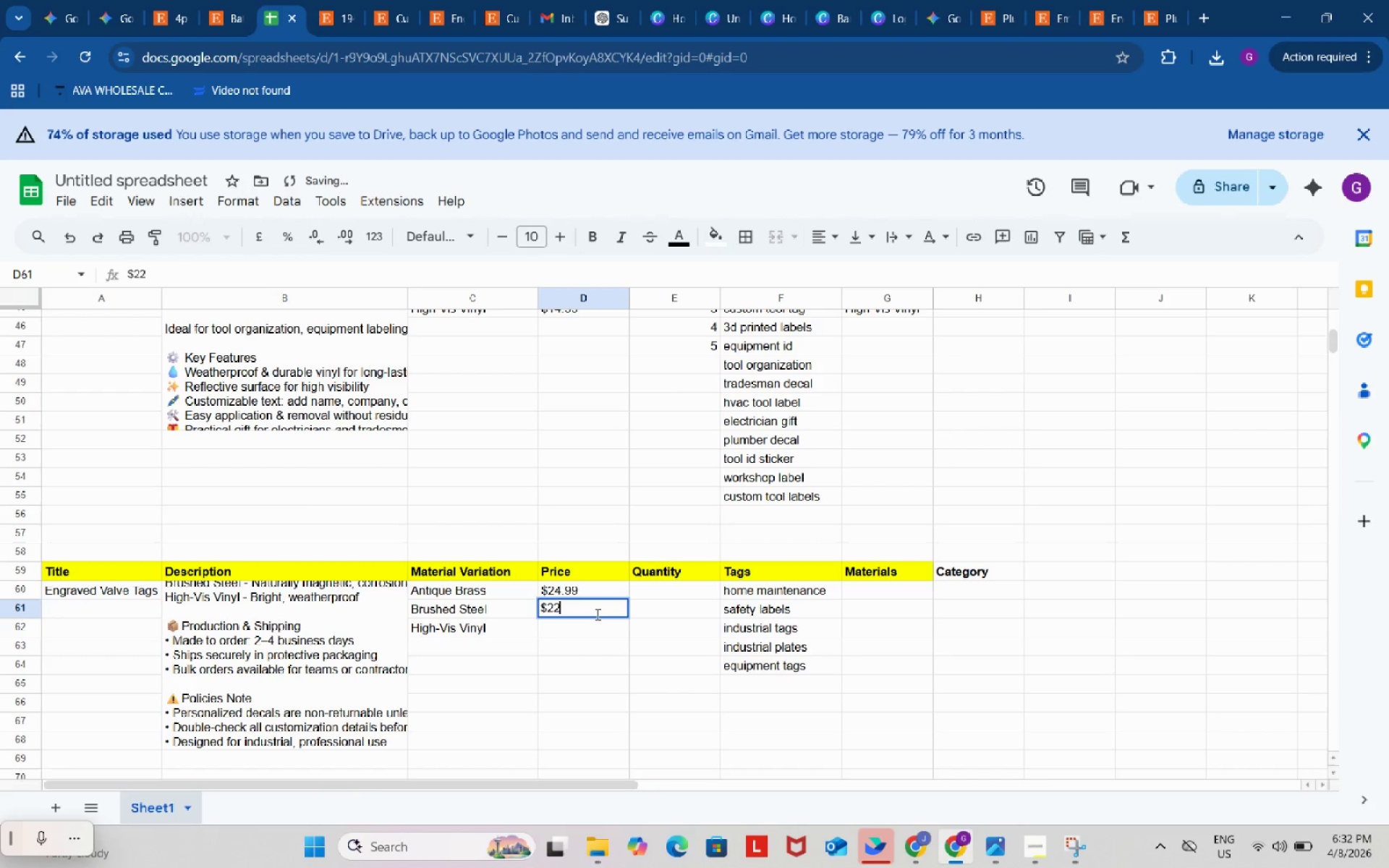 
key(NumpadDecimal)
 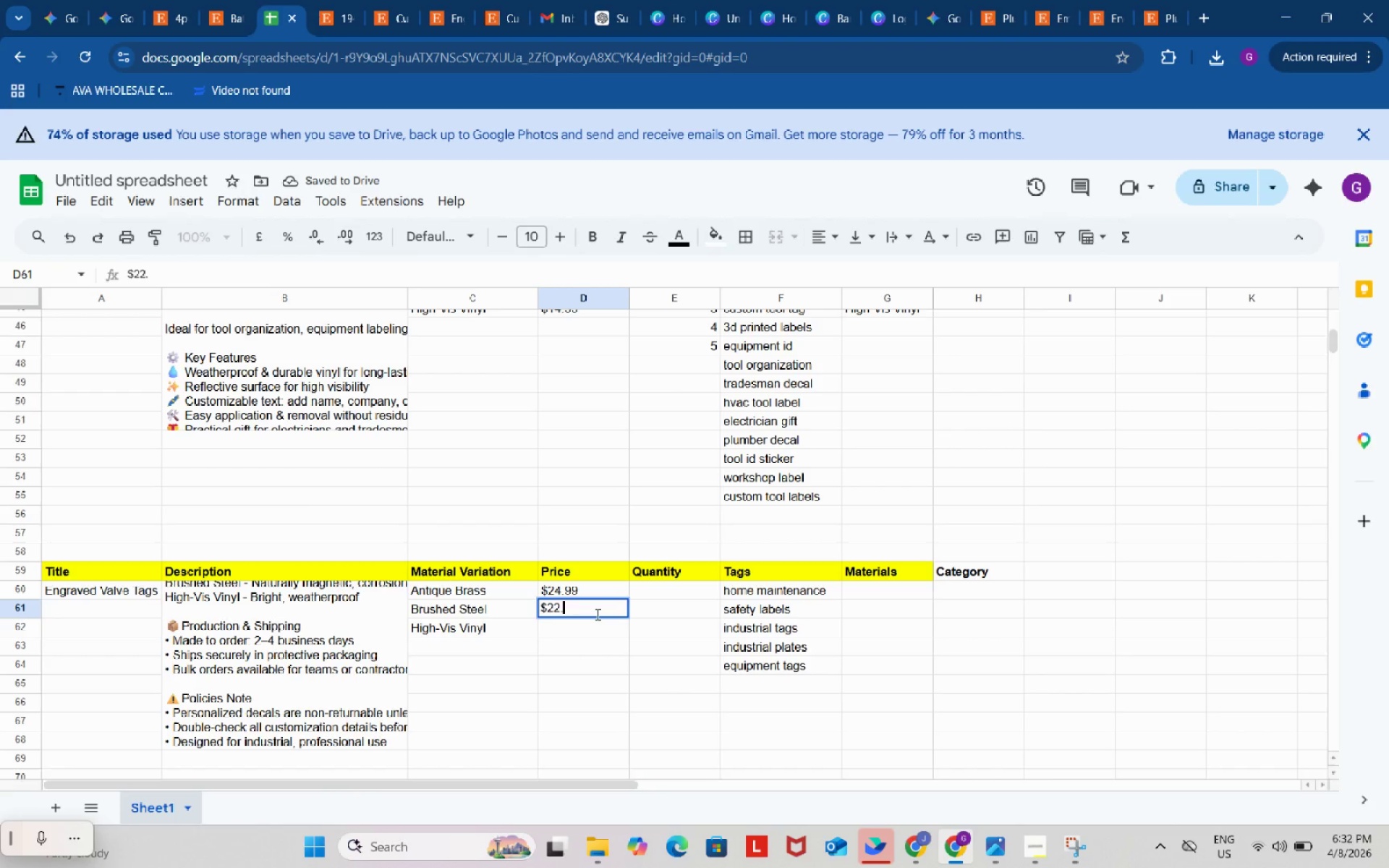 
key(Numpad9)
 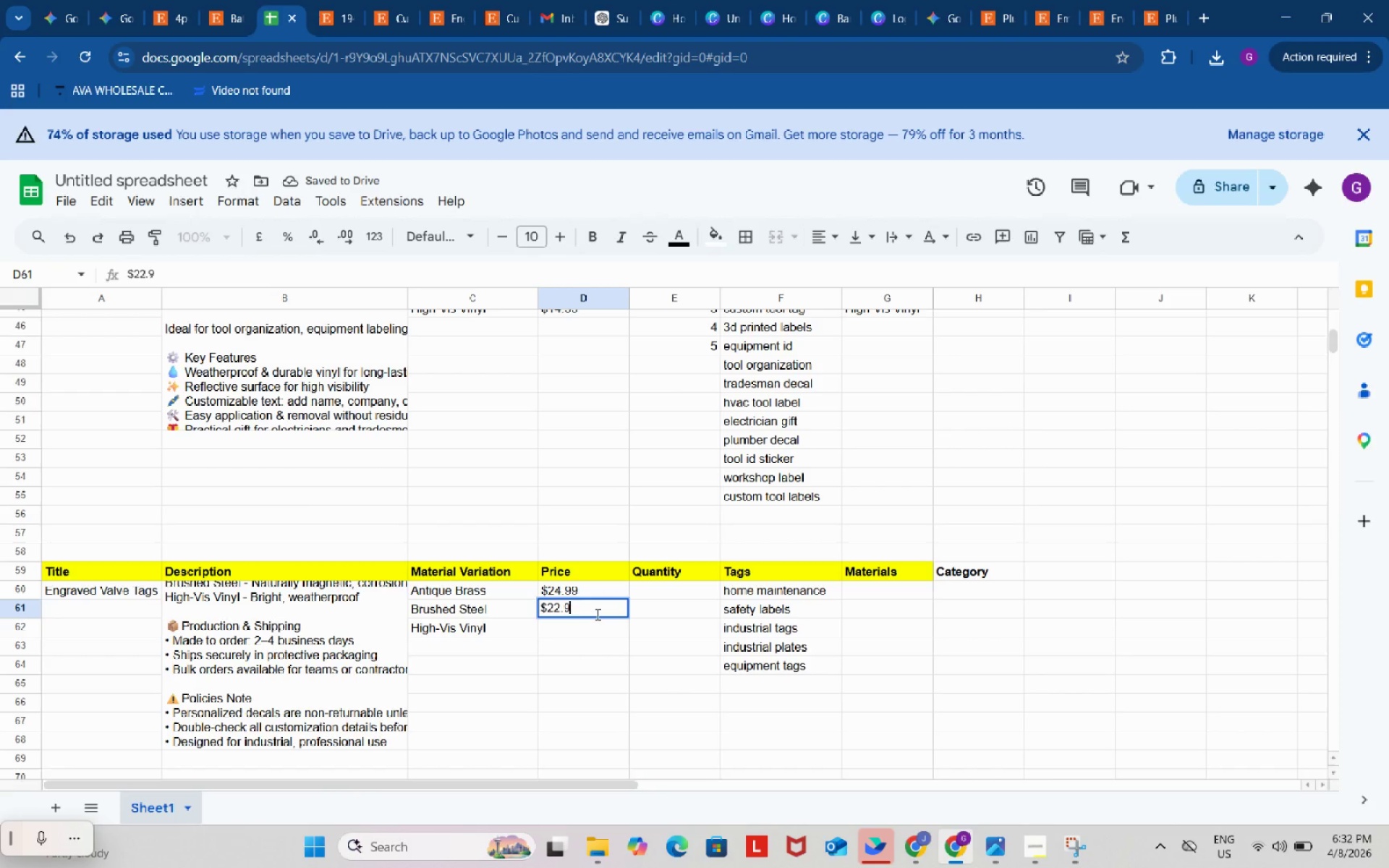 
key(Numpad9)
 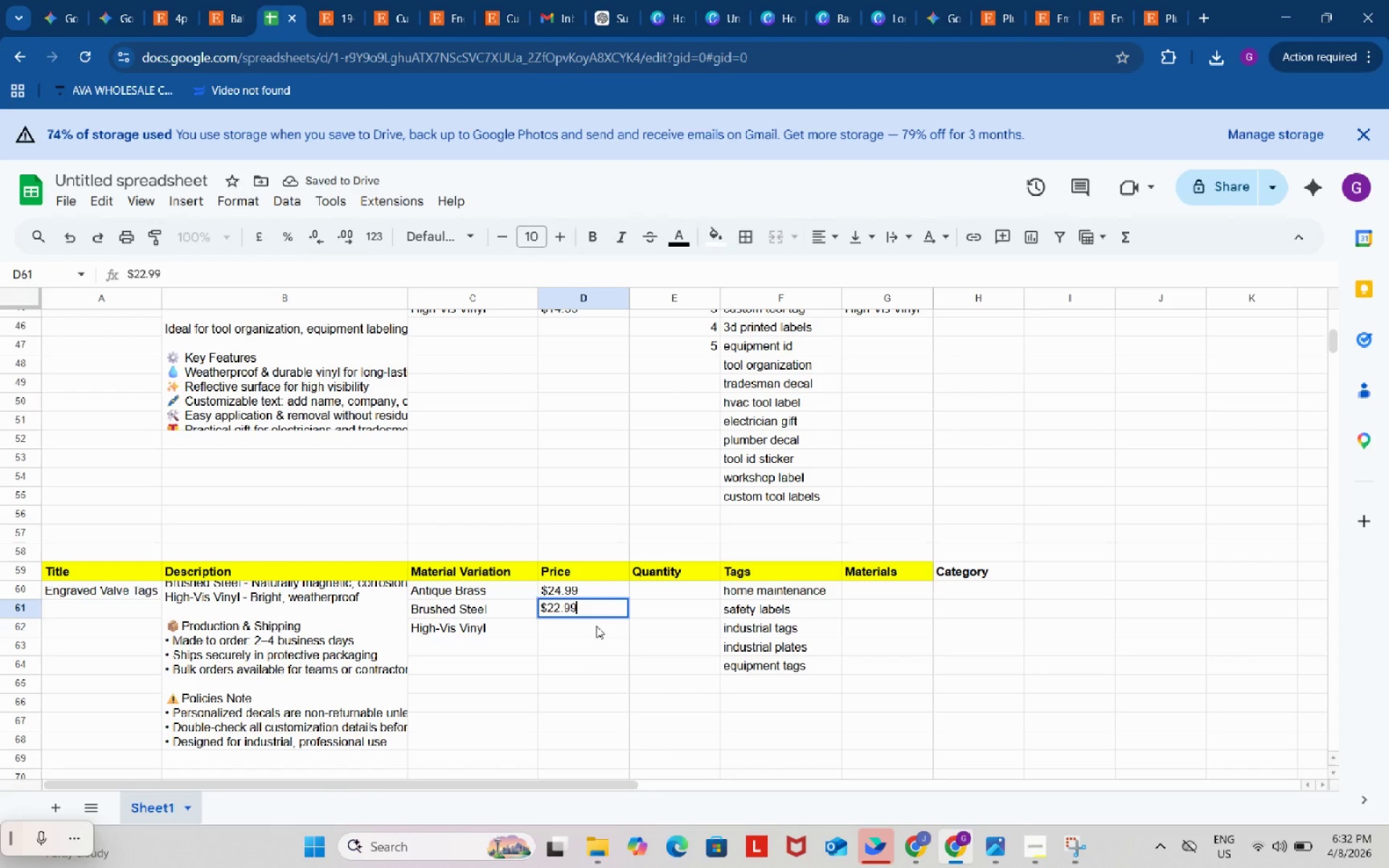 
double_click([596, 626])
 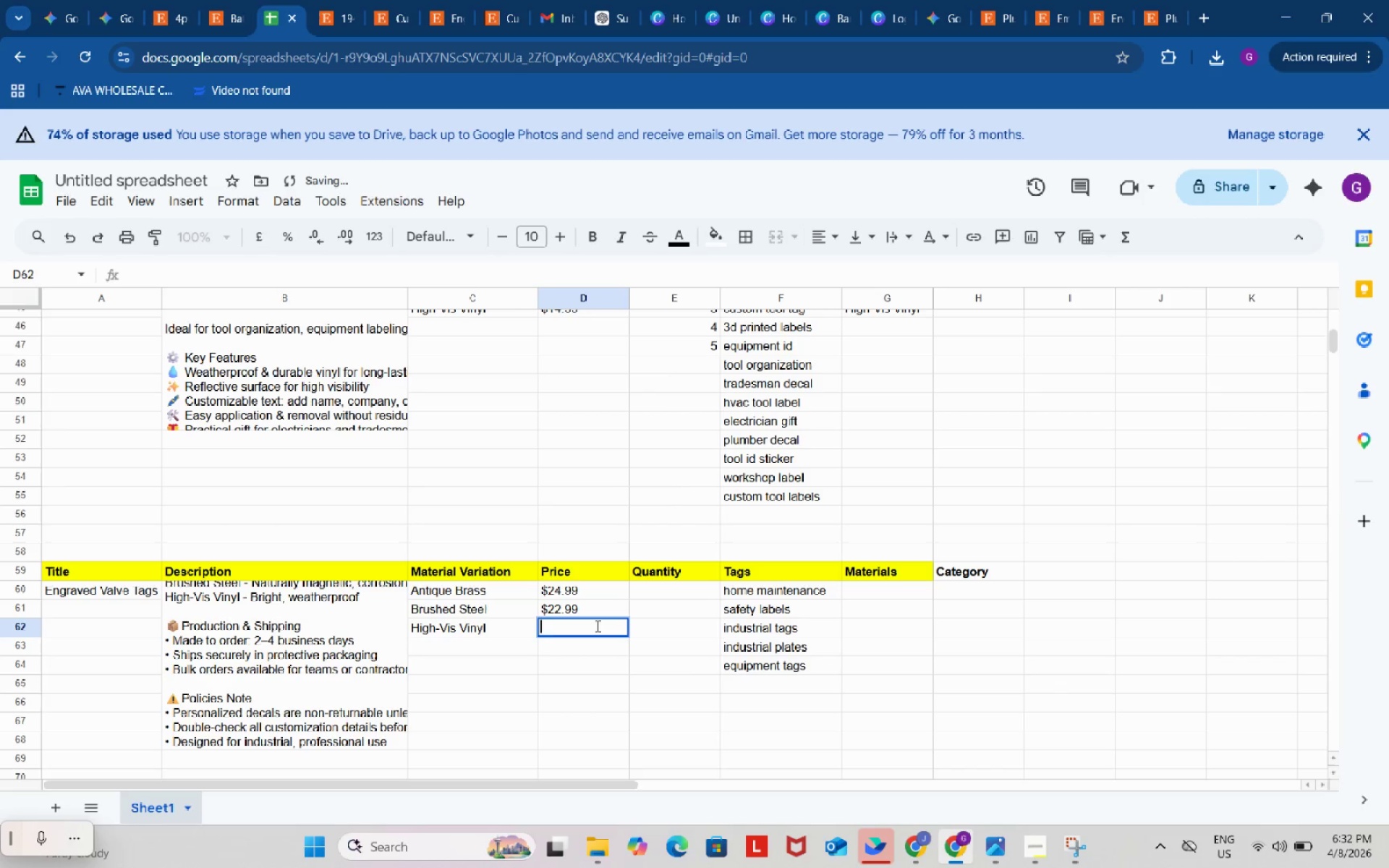 
key(Shift+ShiftRight)
 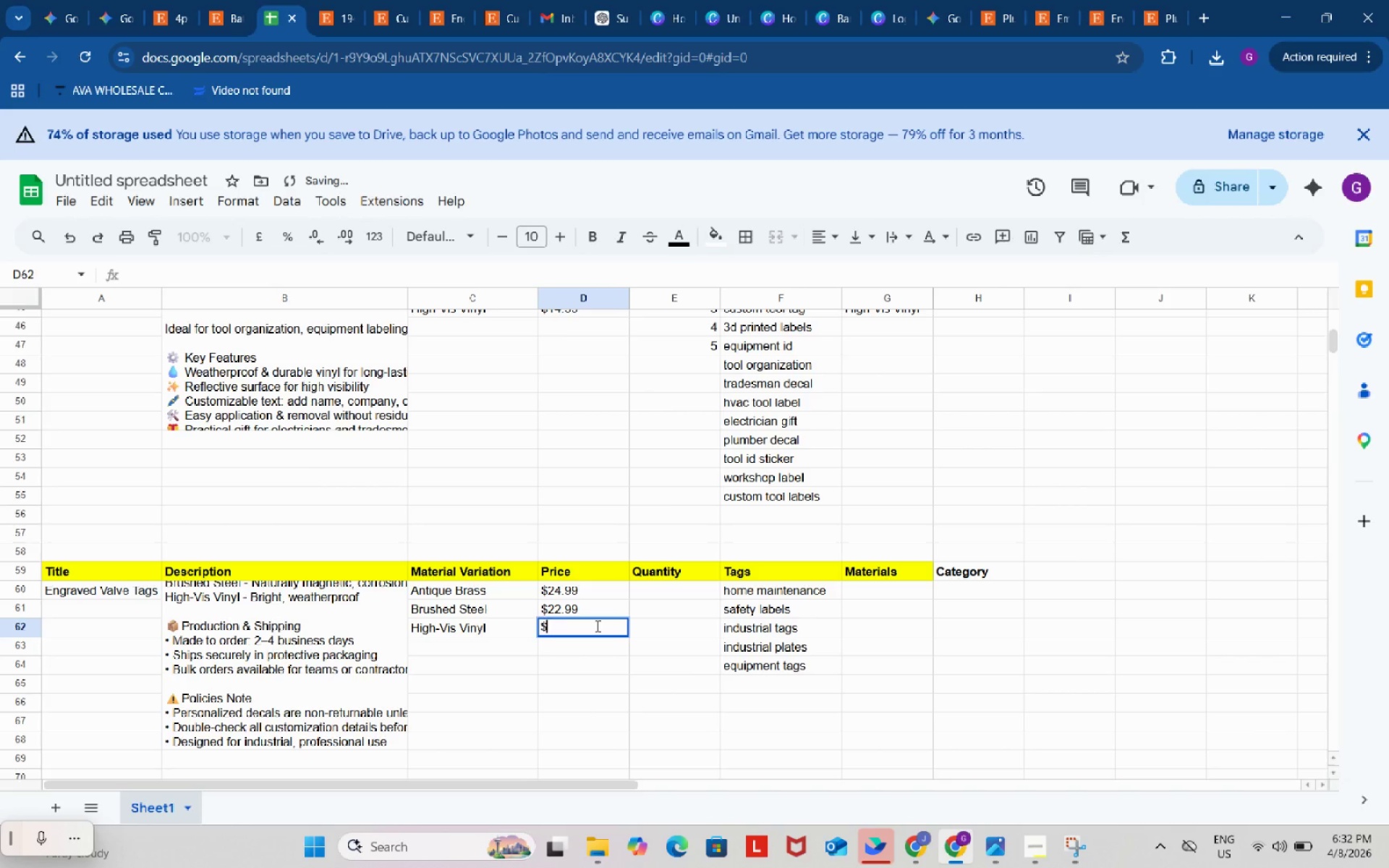 
key(Shift+4)
 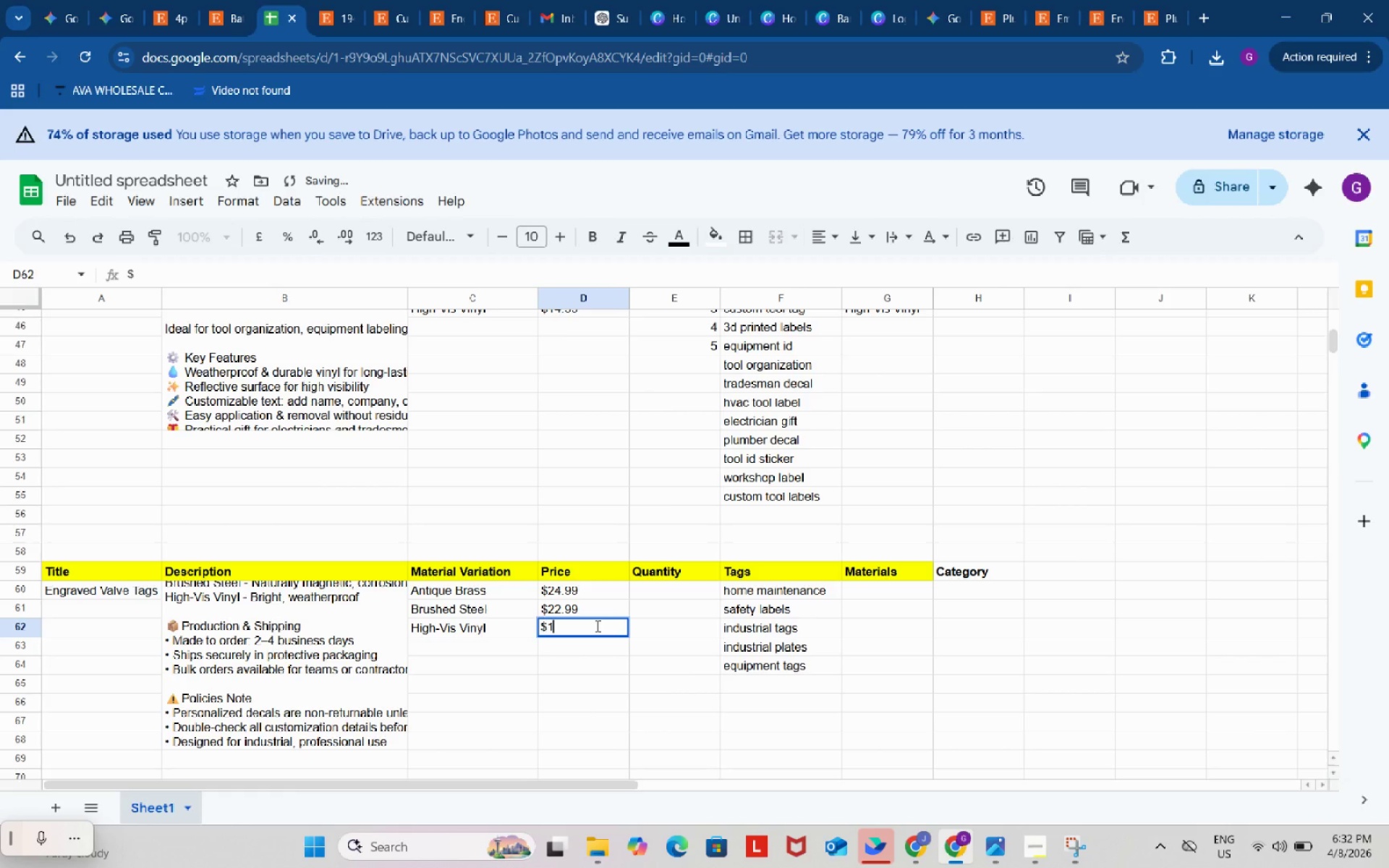 
key(Numpad1)
 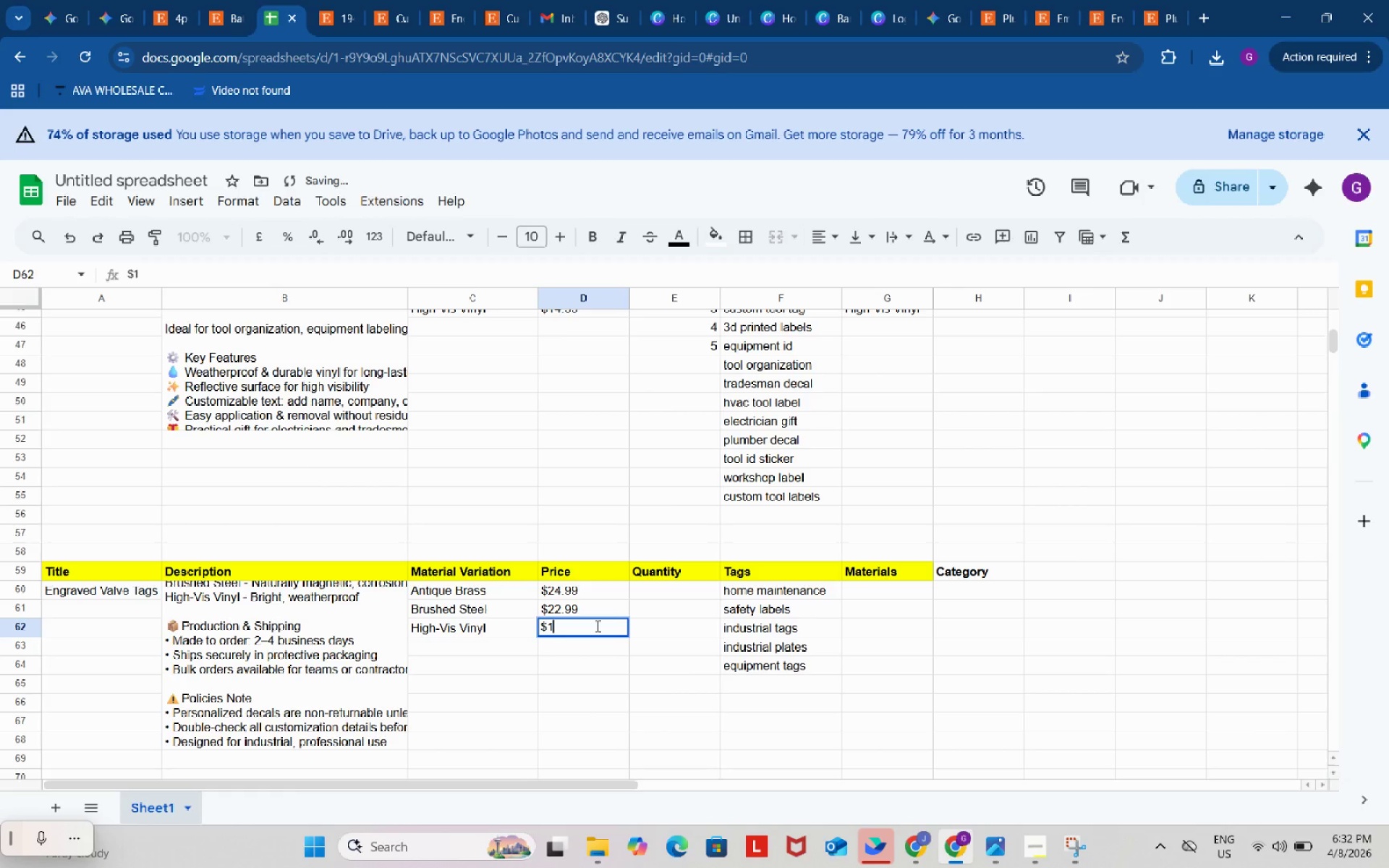 
key(Numpad6)
 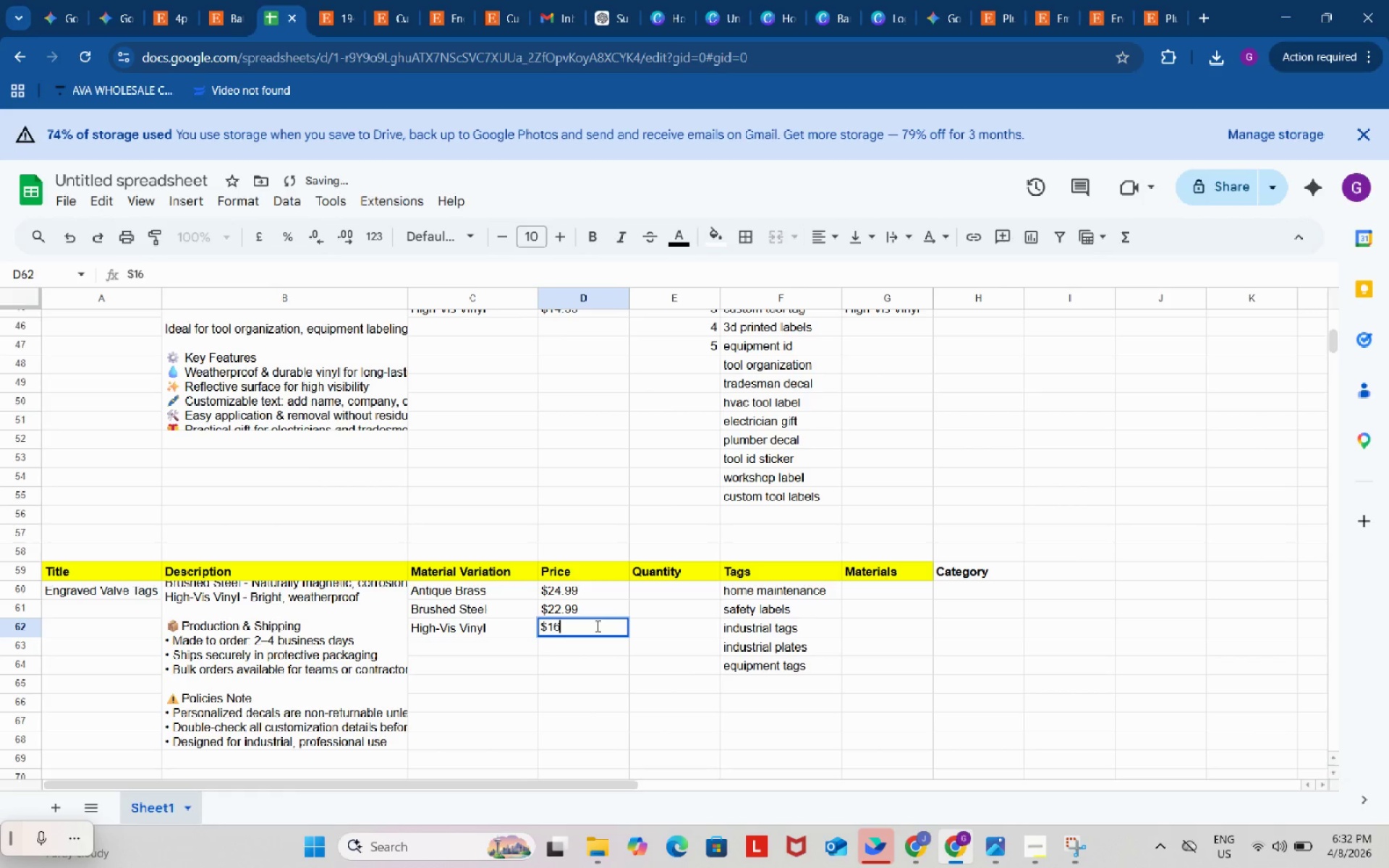 
key(NumpadDecimal)
 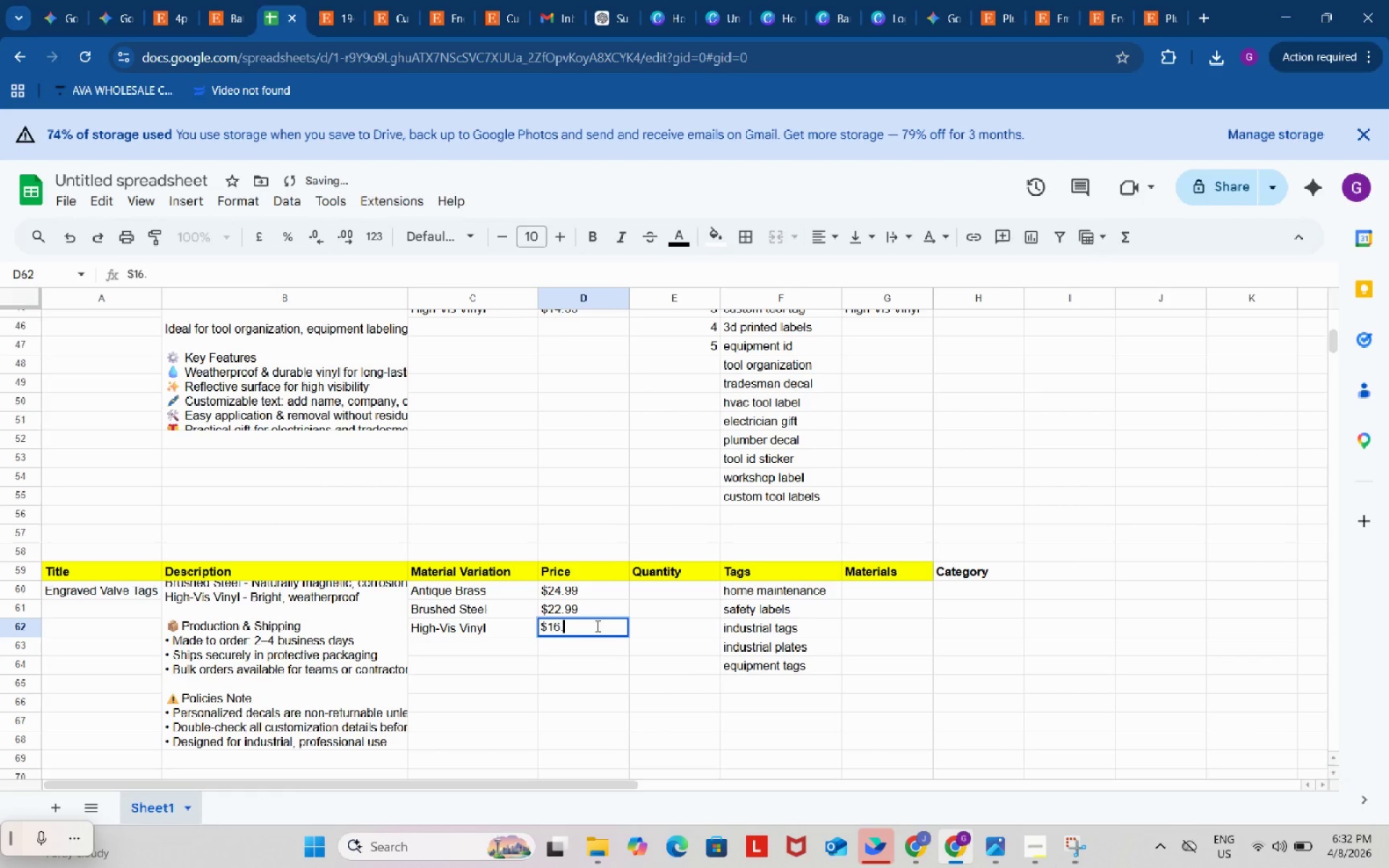 
key(Numpad9)
 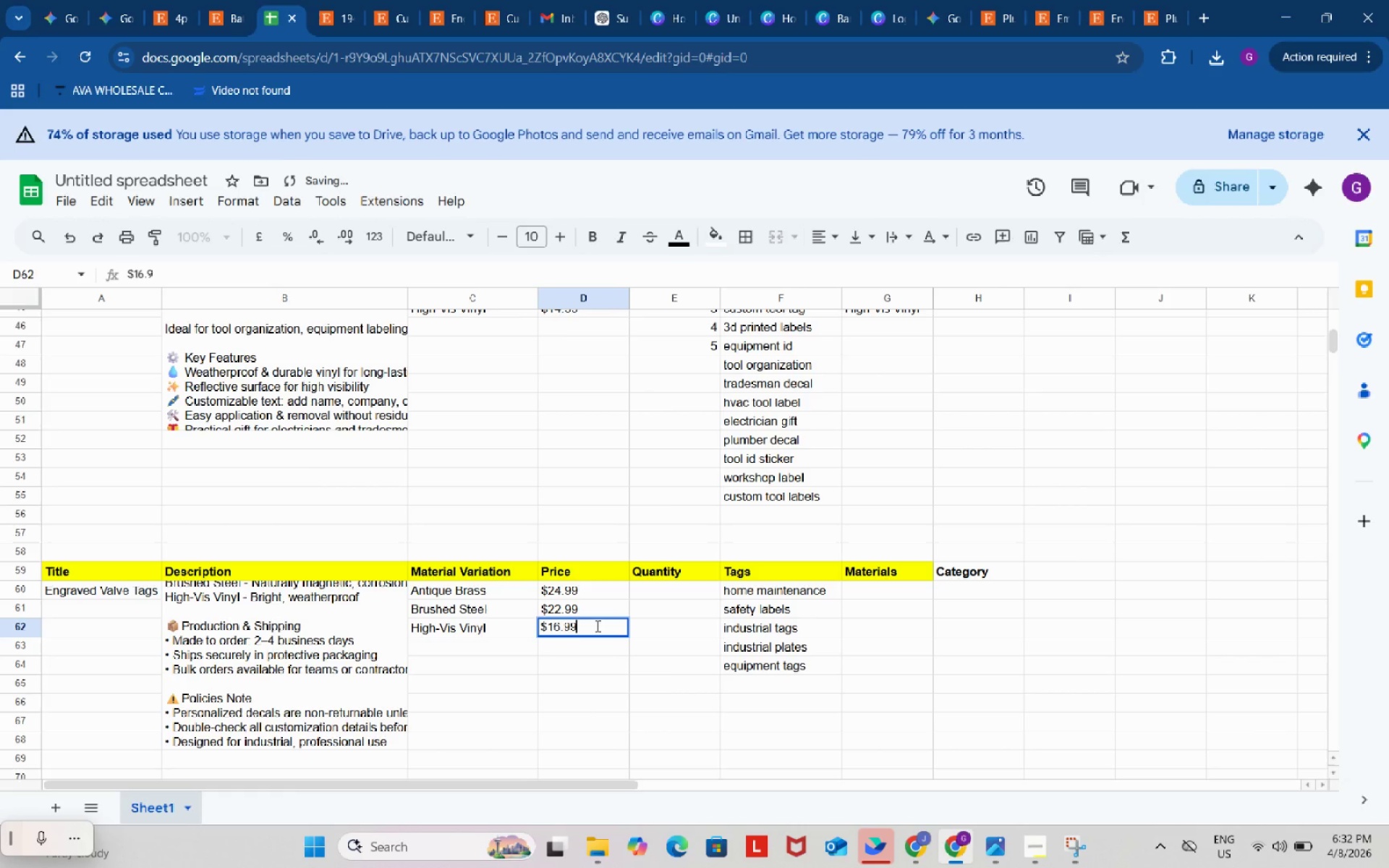 
key(Numpad9)
 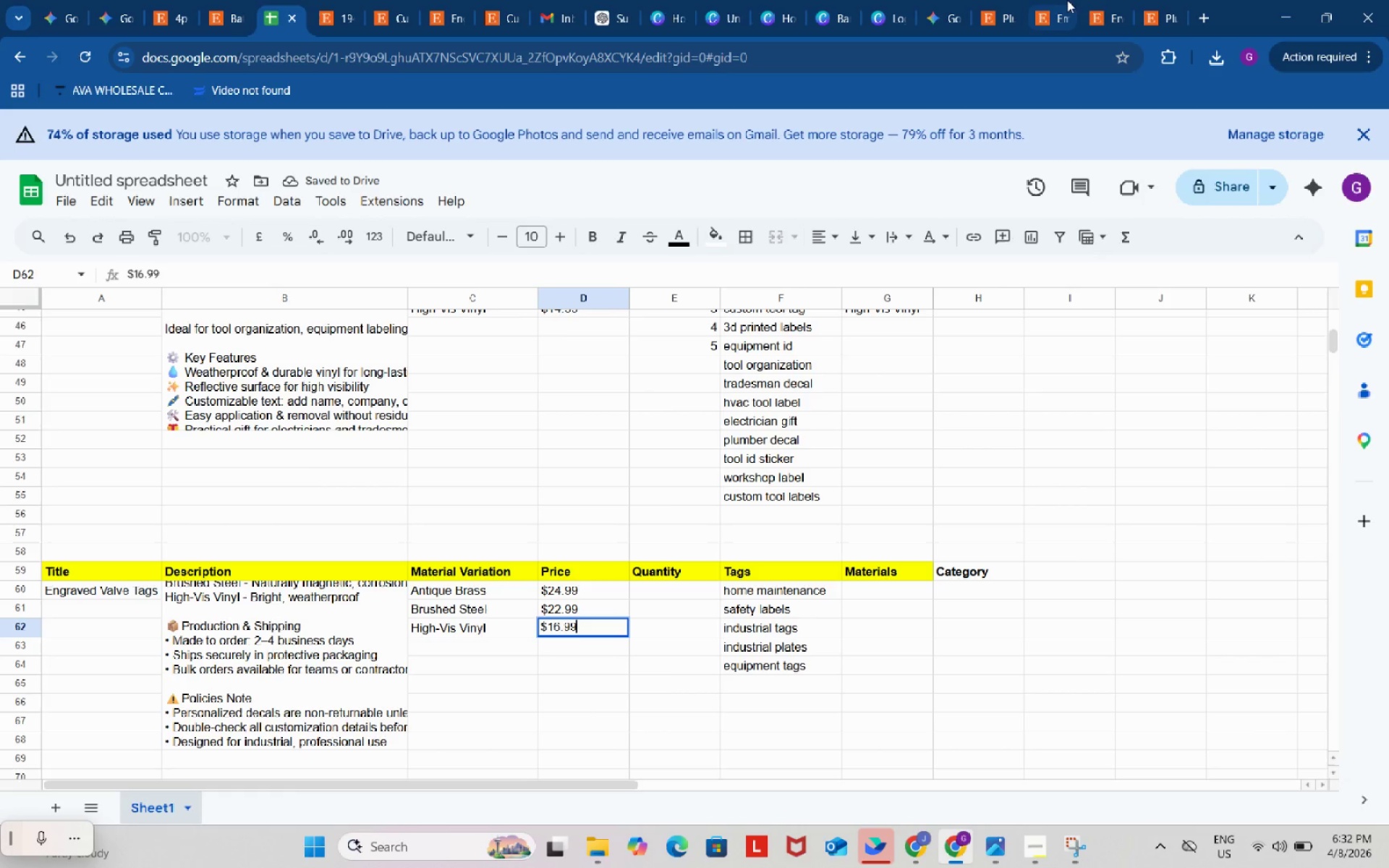 
left_click([1104, 7])
 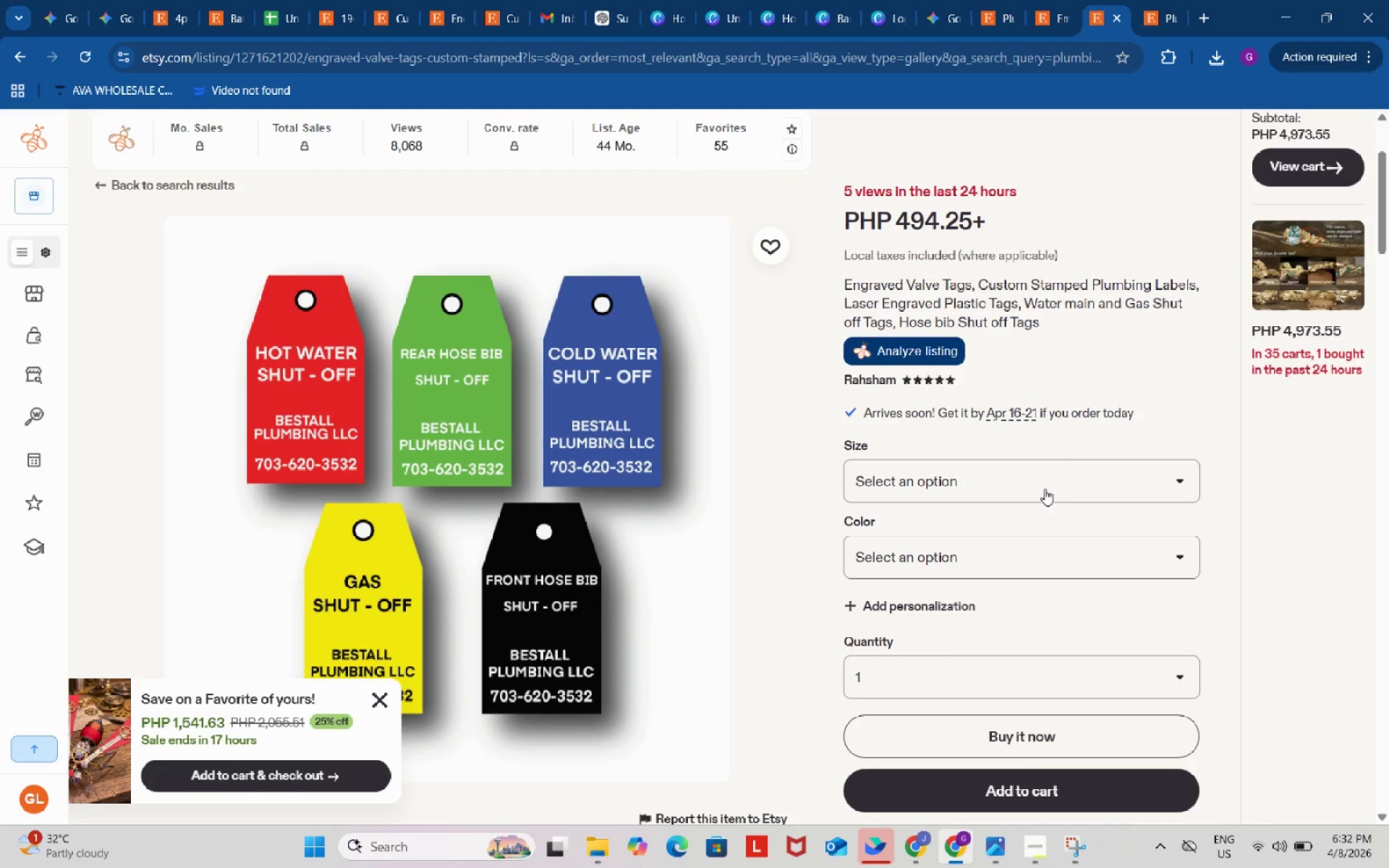 
left_click([1045, 487])
 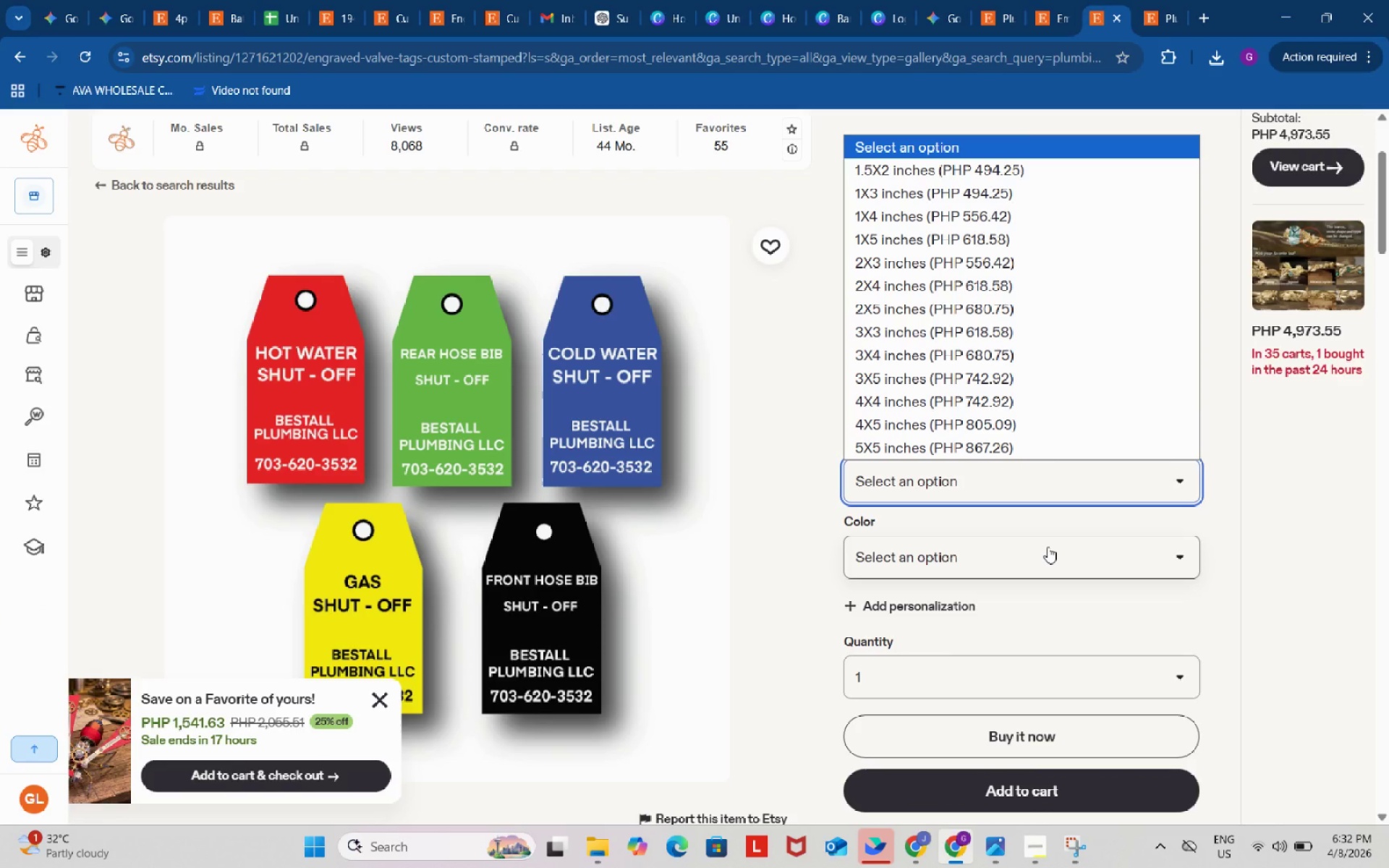 
left_click([1048, 547])
 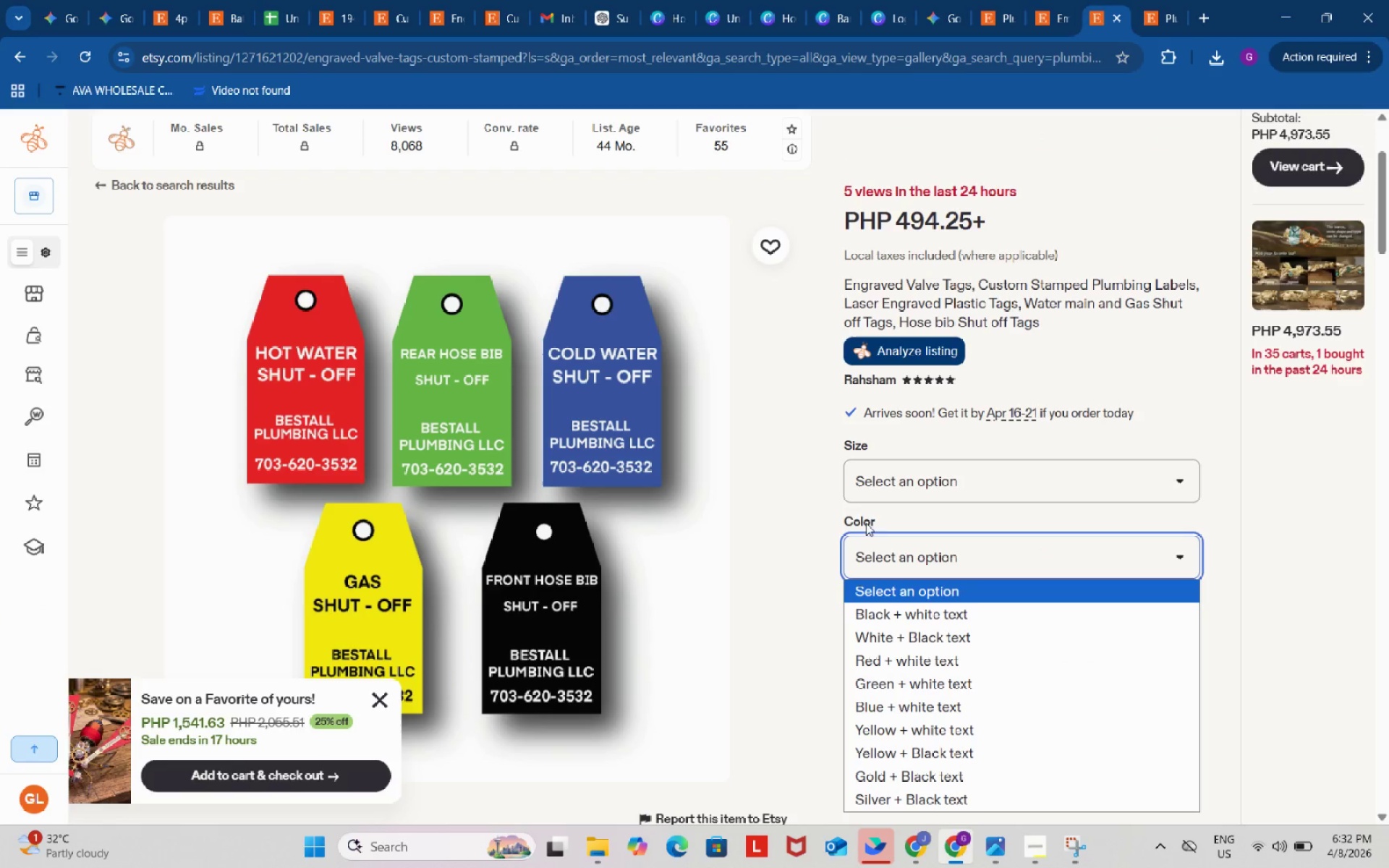 
left_click([808, 473])
 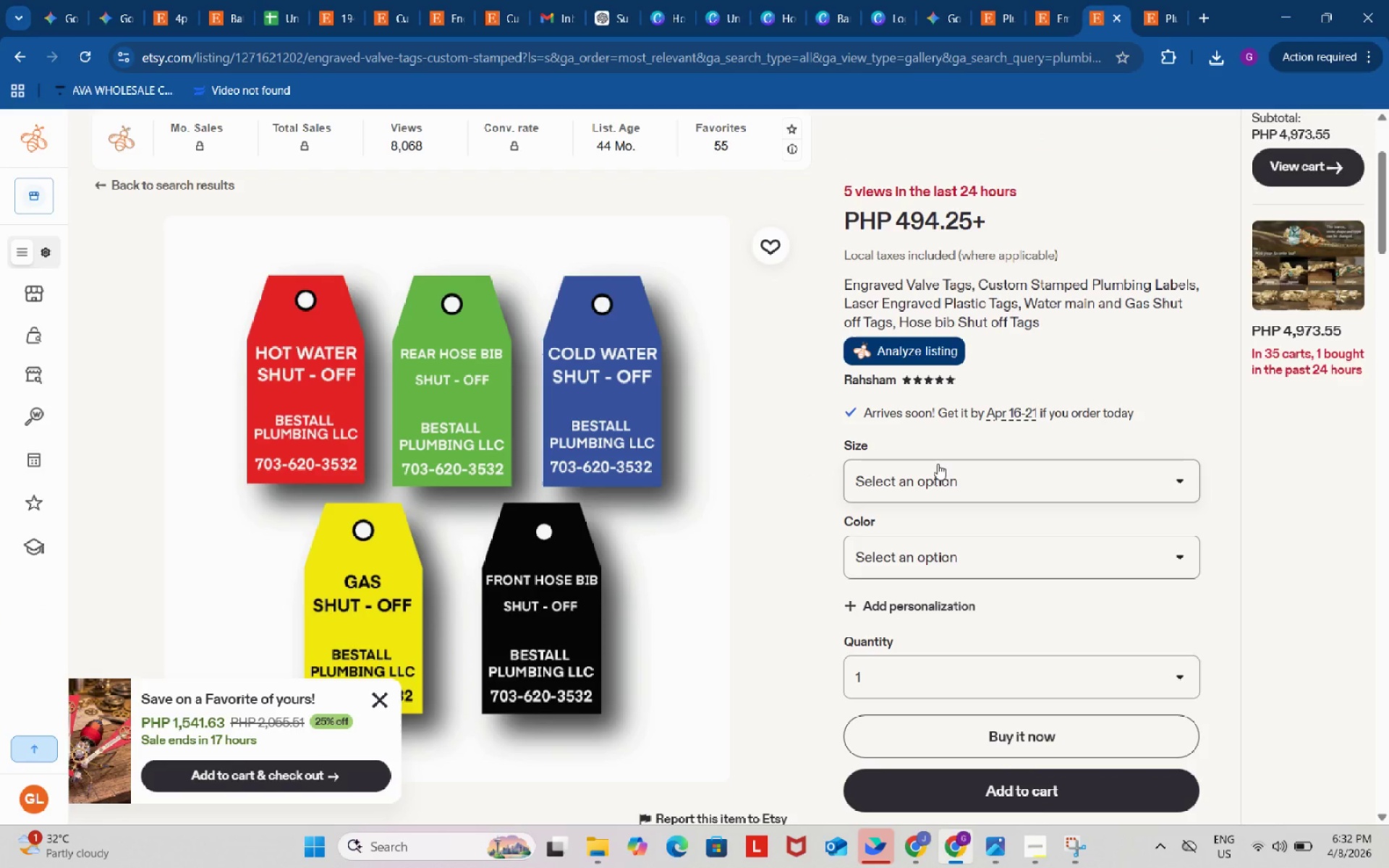 
left_click([945, 489])
 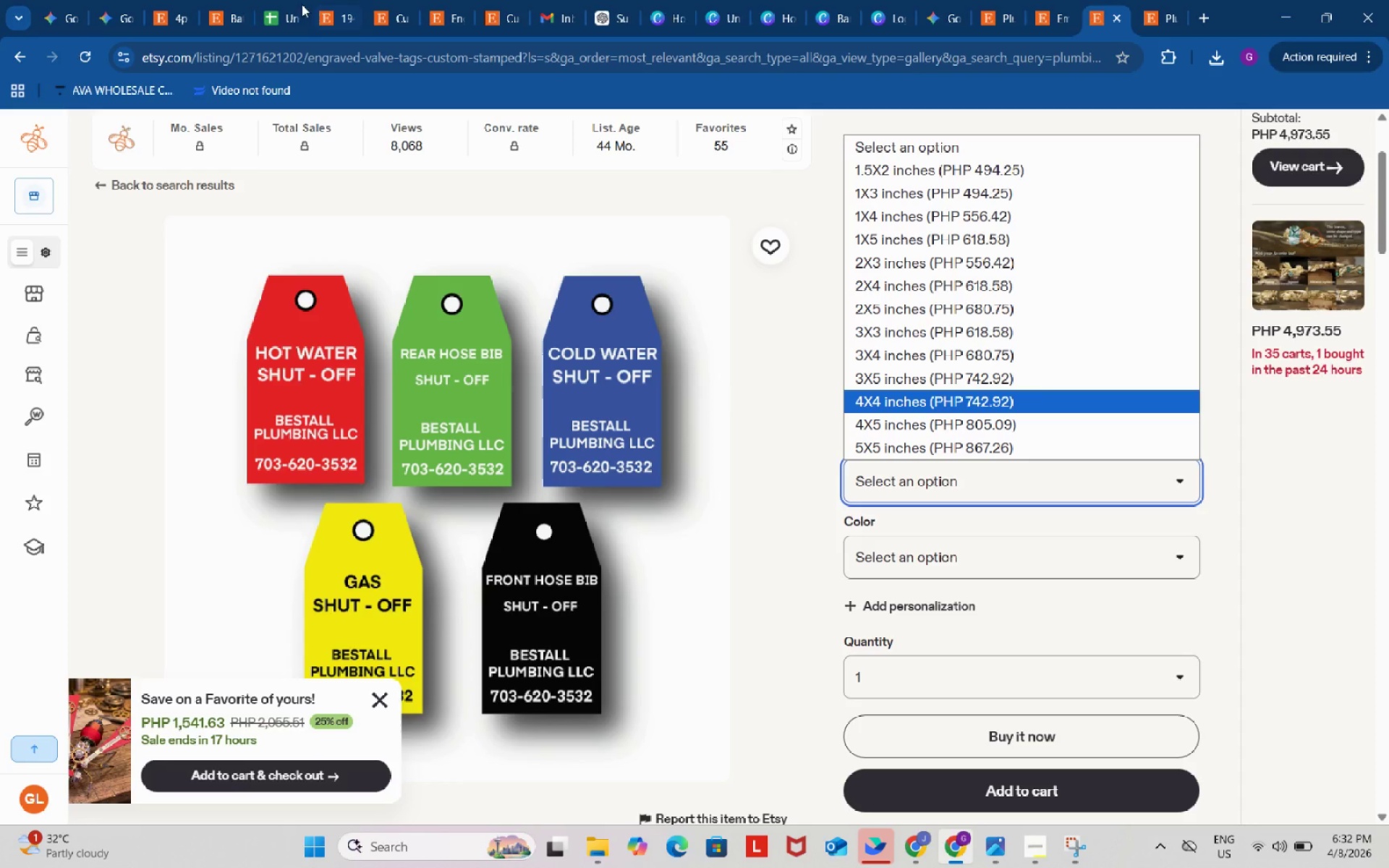 
left_click([286, 0])
 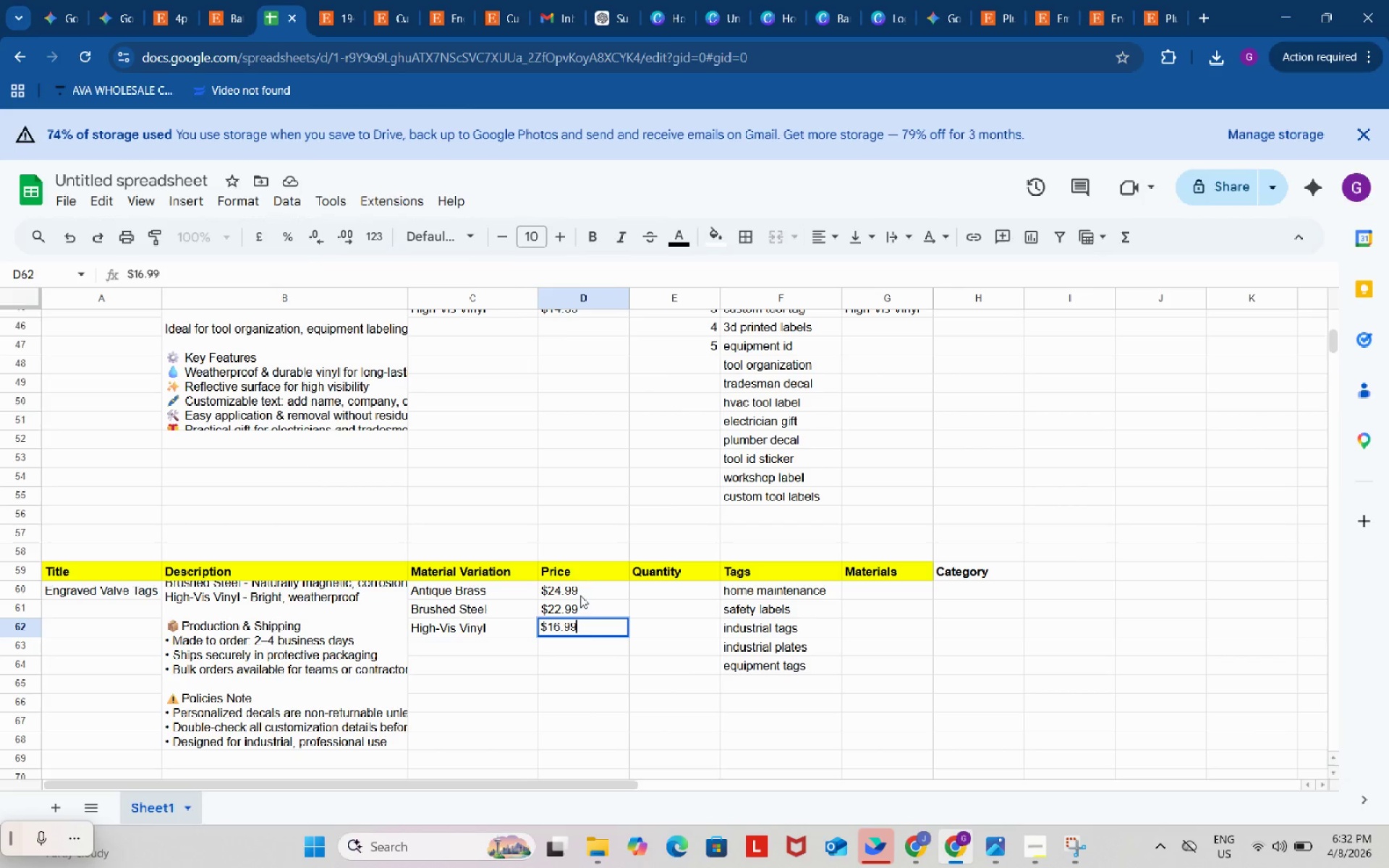 
double_click([568, 590])
 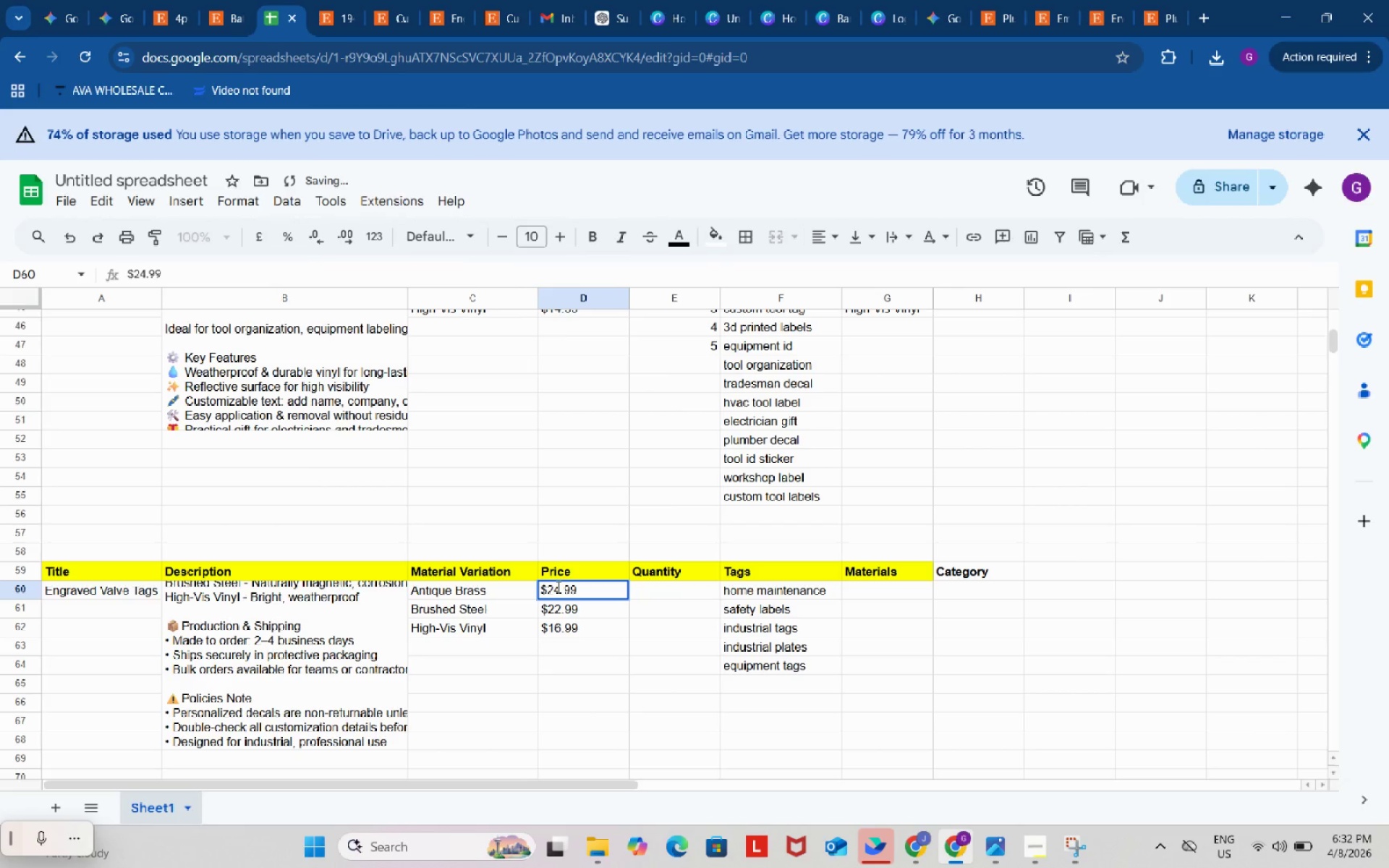 
left_click([557, 587])
 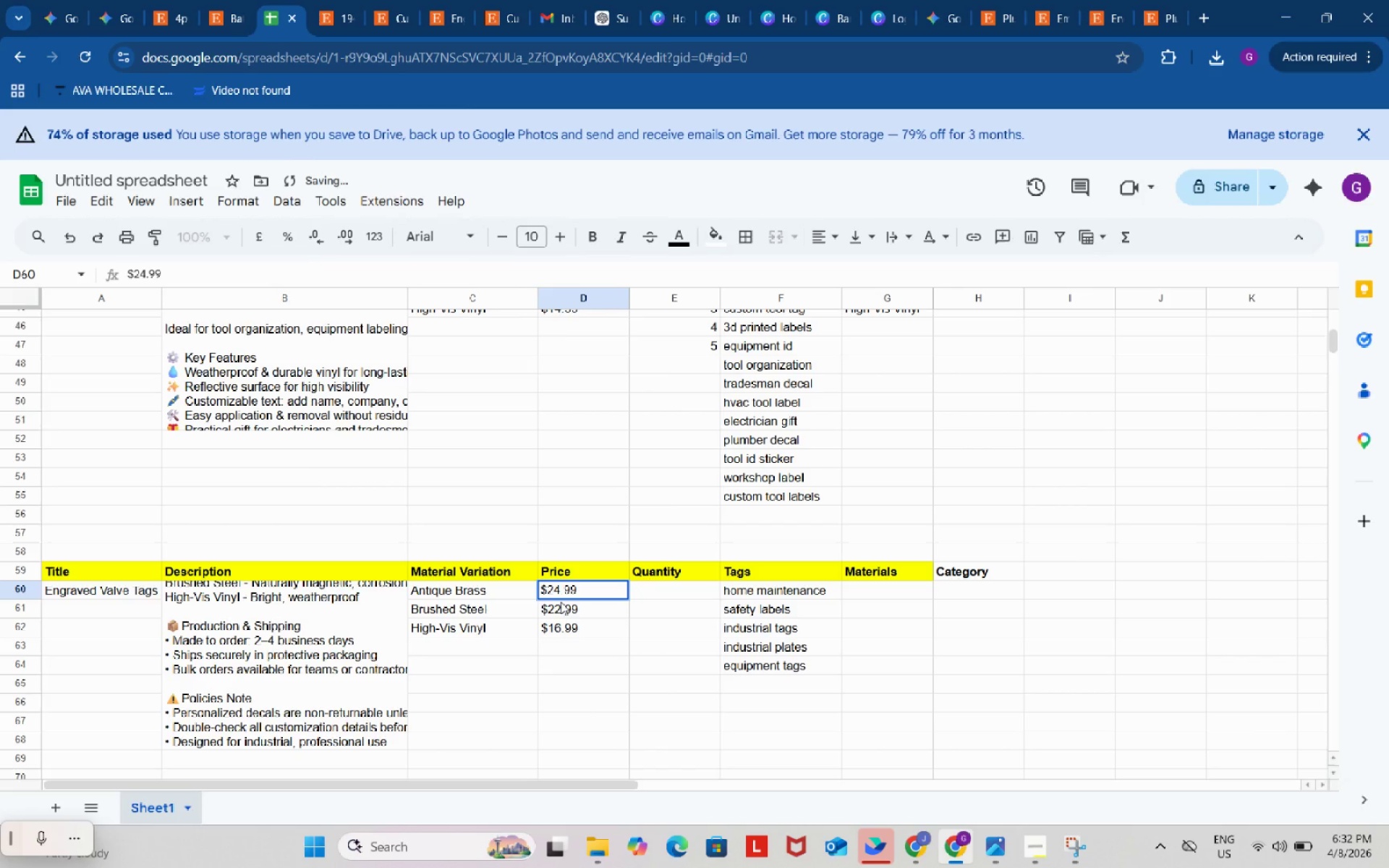 
key(Backspace)
 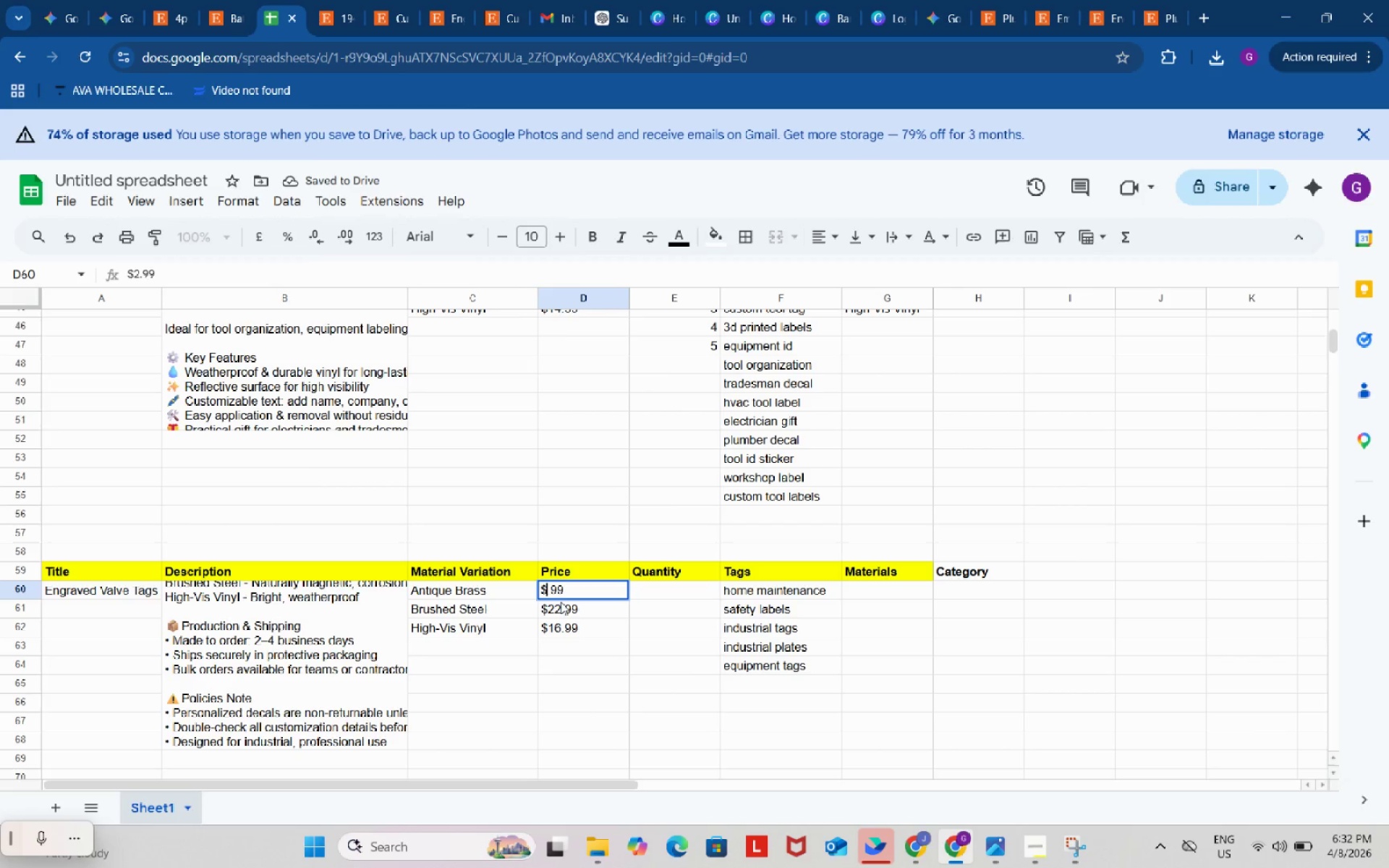 
key(Backspace)
 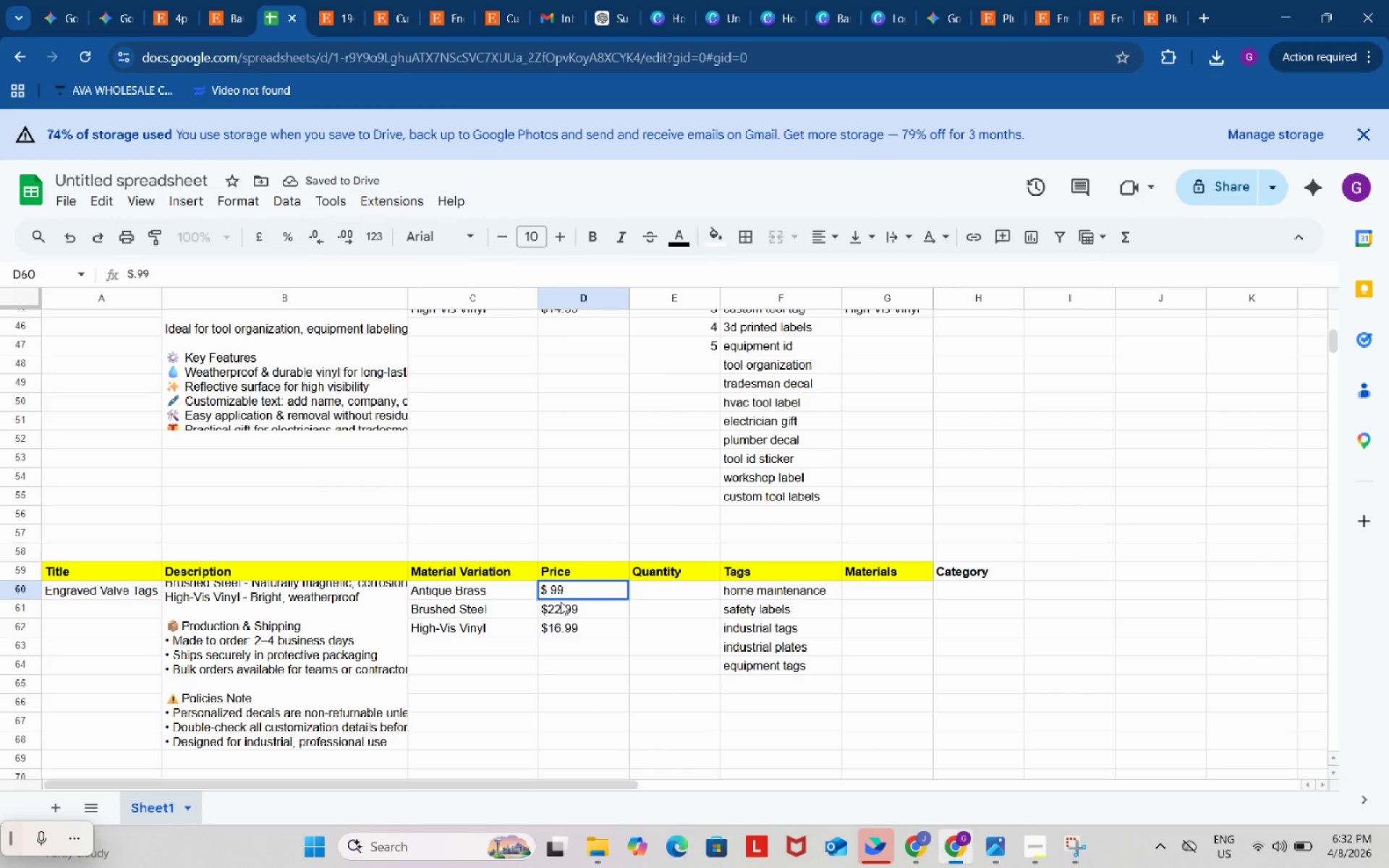 
key(Numpad1)
 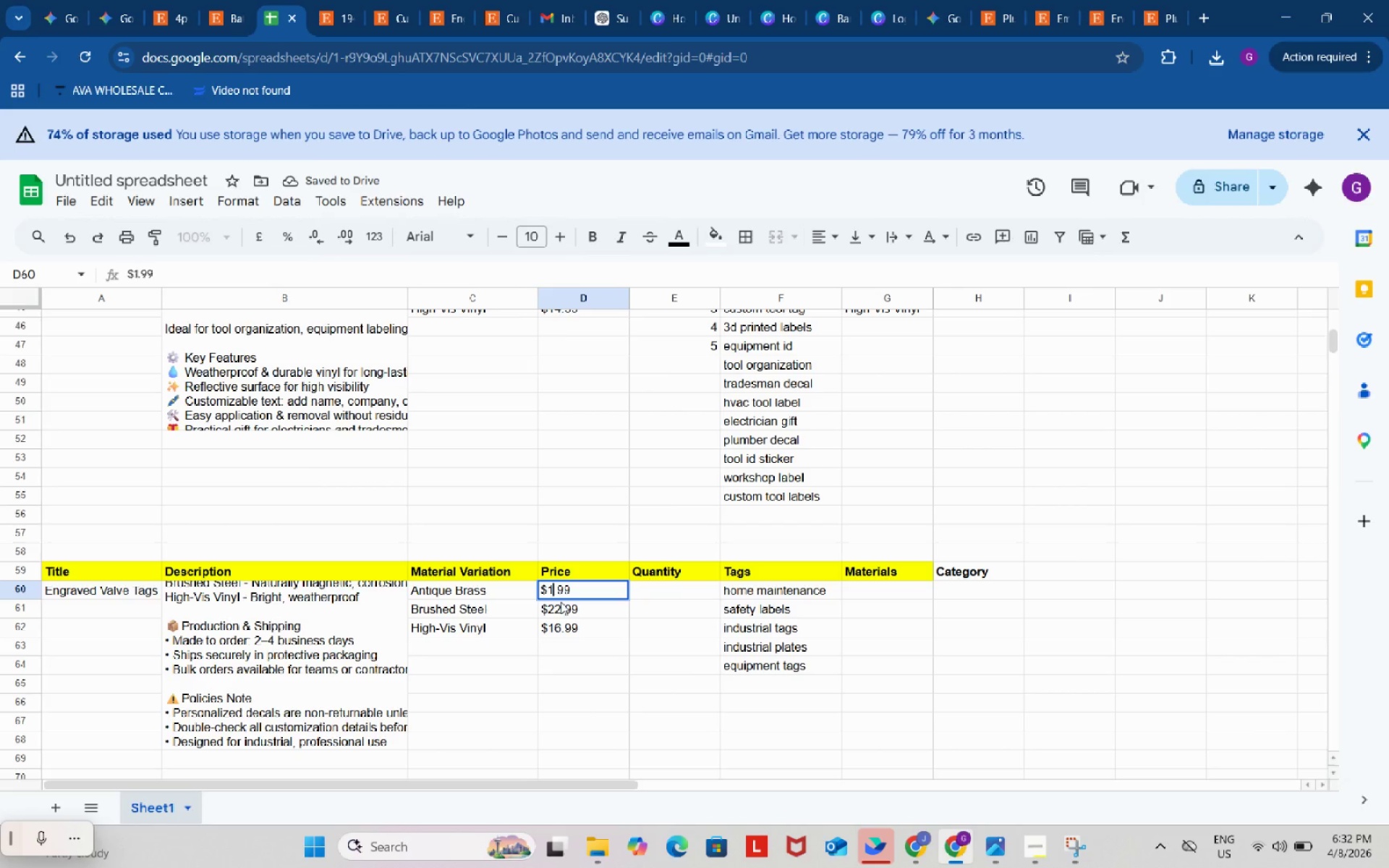 
key(Numpad5)
 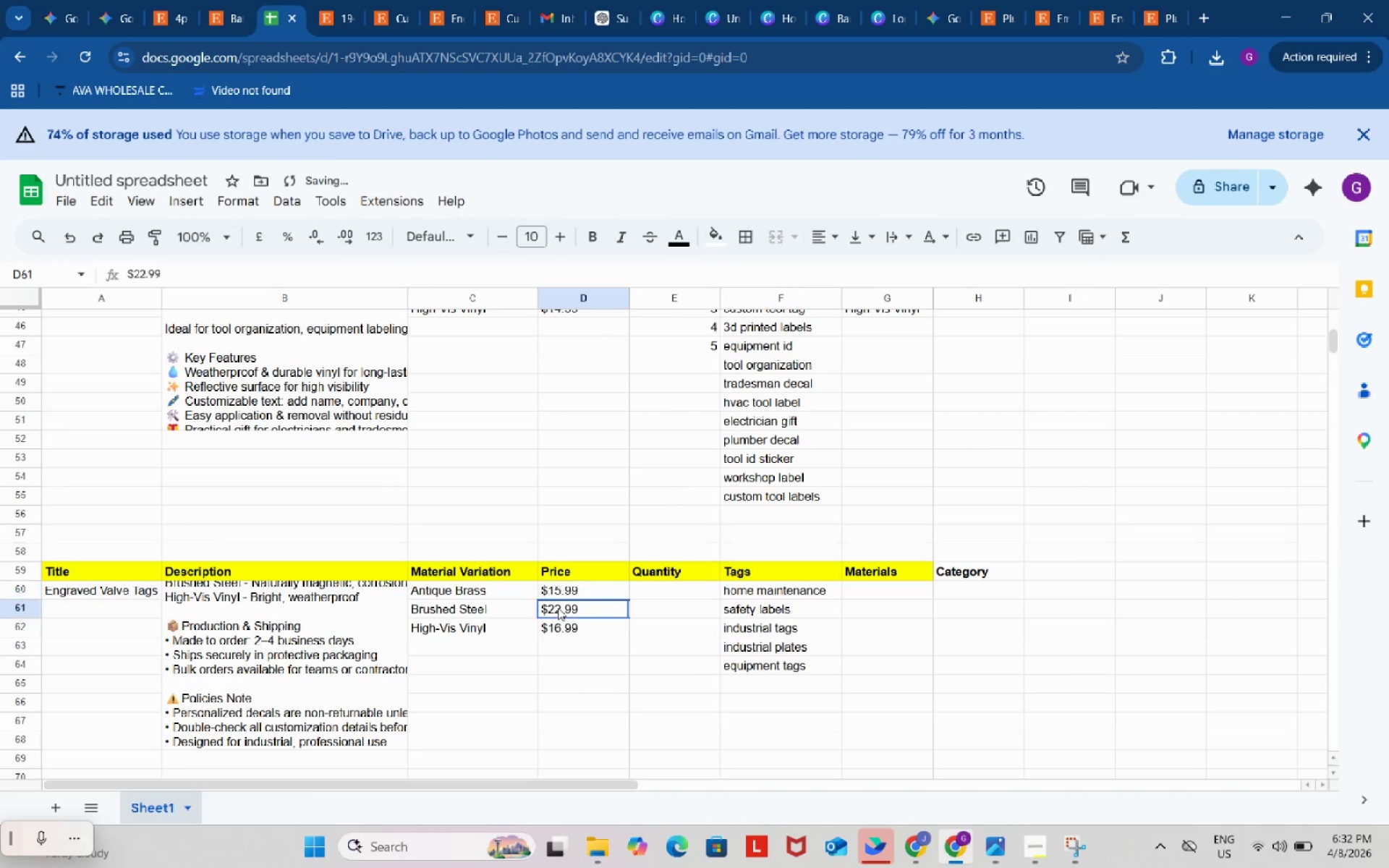 
double_click([558, 608])
 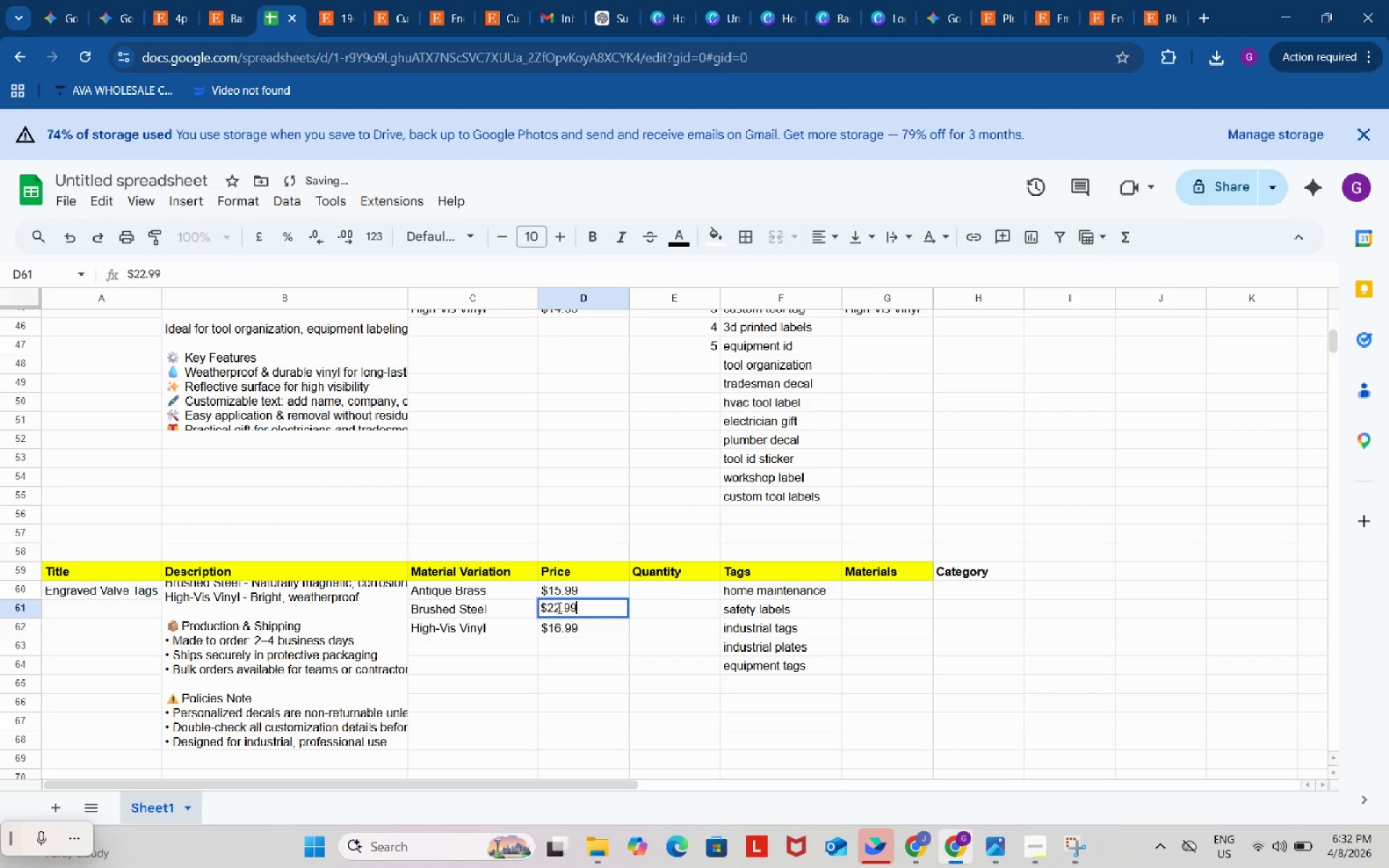 
triple_click([558, 608])
 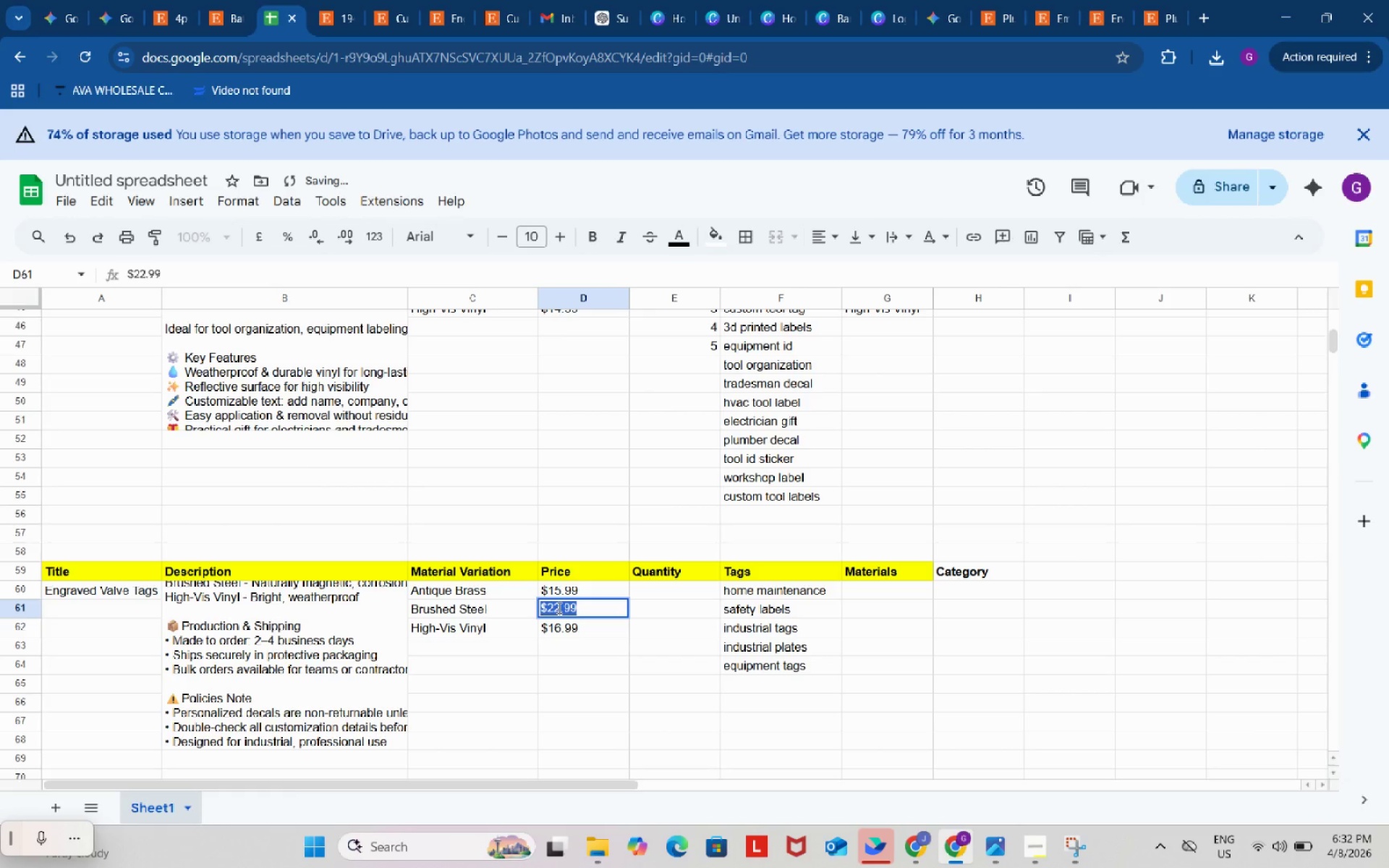 
triple_click([558, 608])
 